 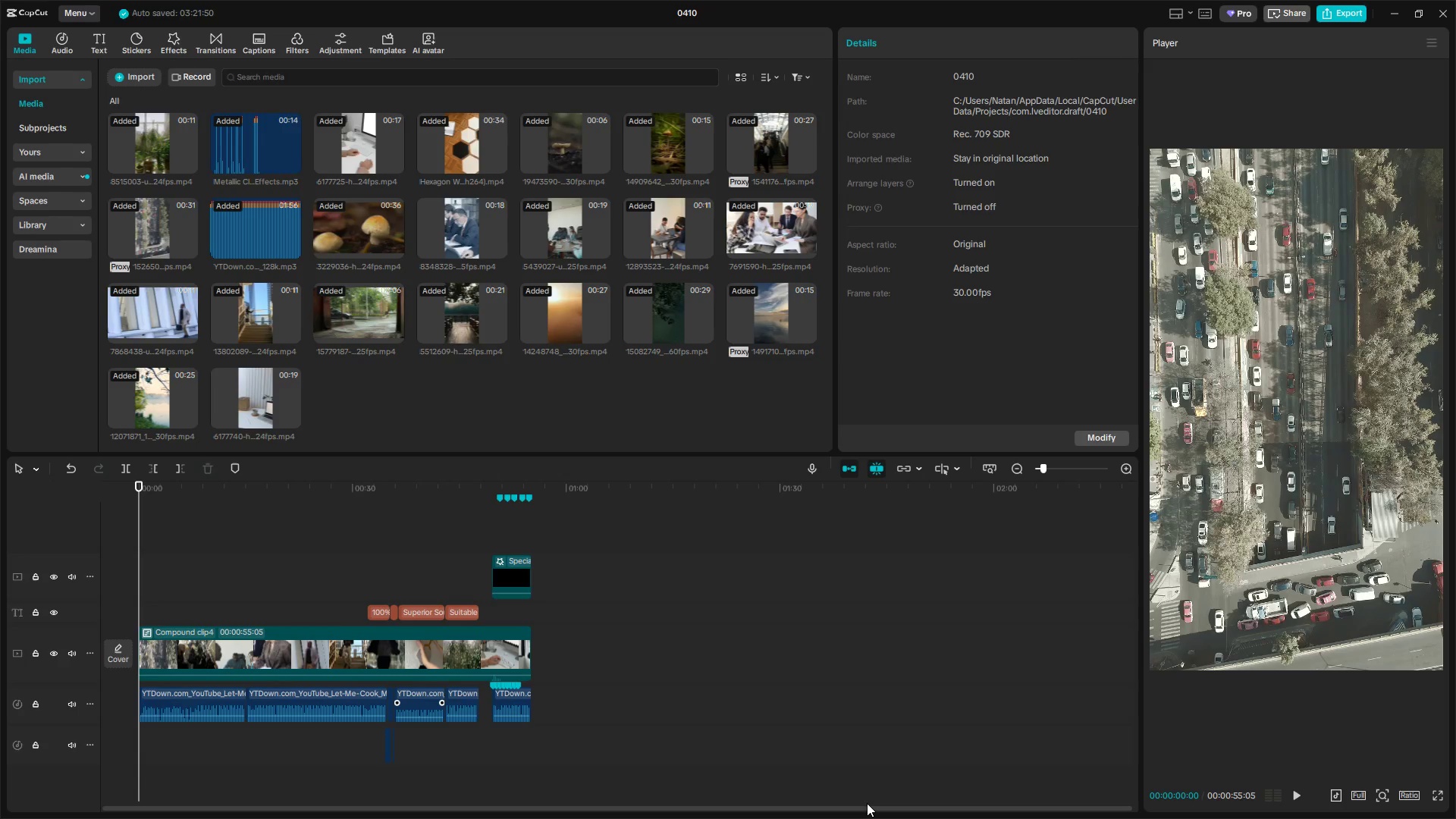 
key(Alt+Tab)
 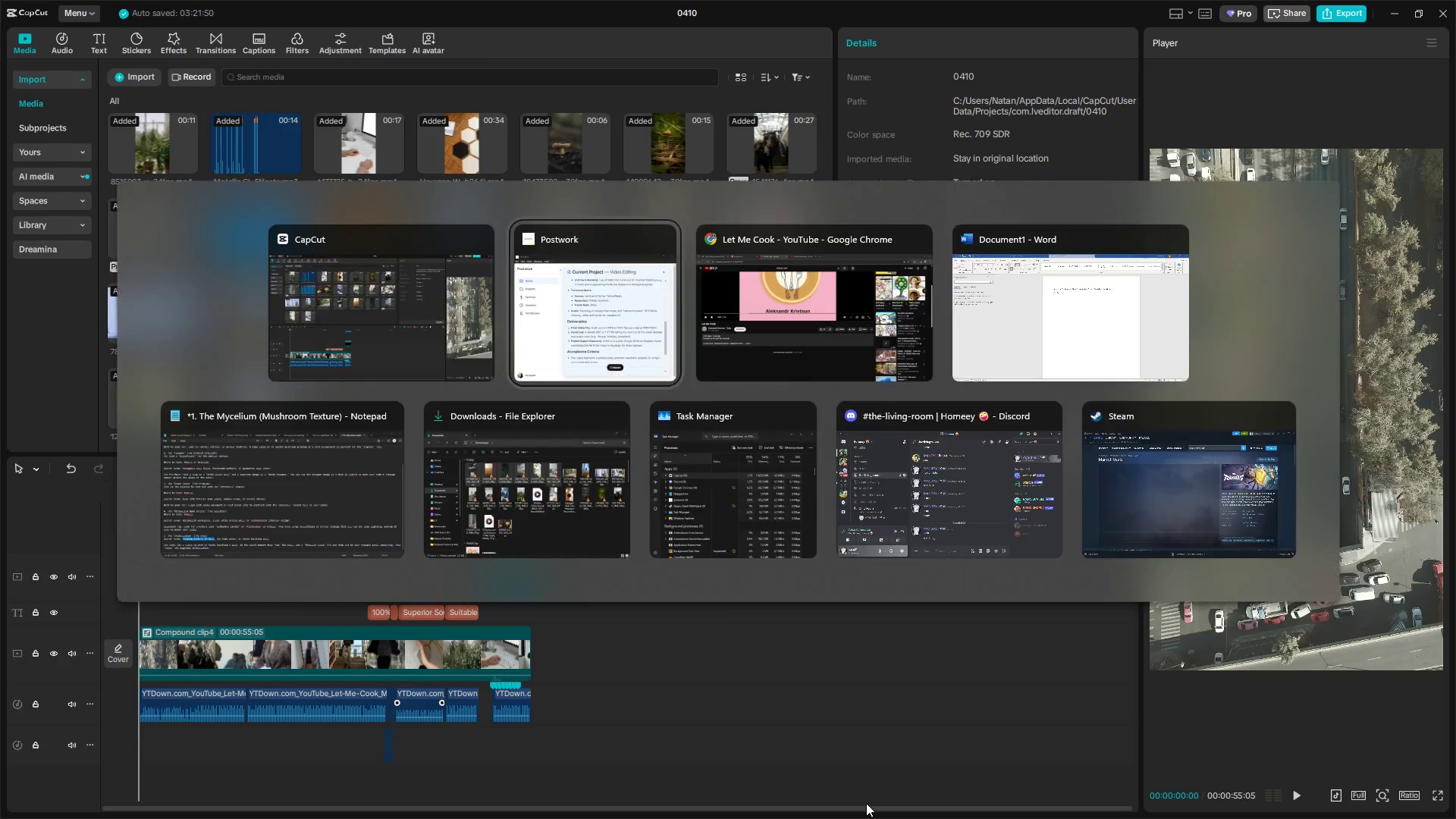 
key(Alt+Tab)
 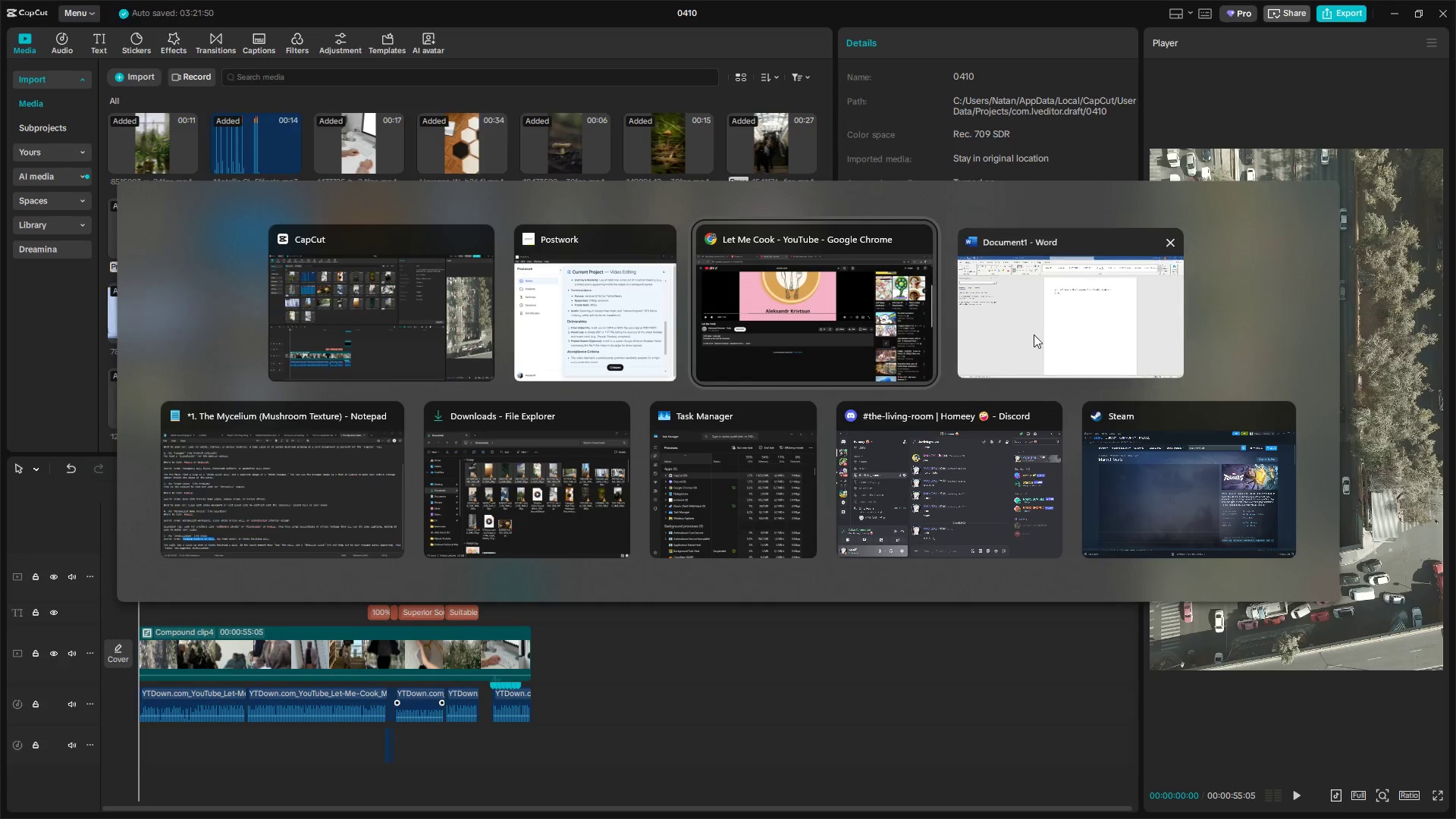 
wait(6.33)
 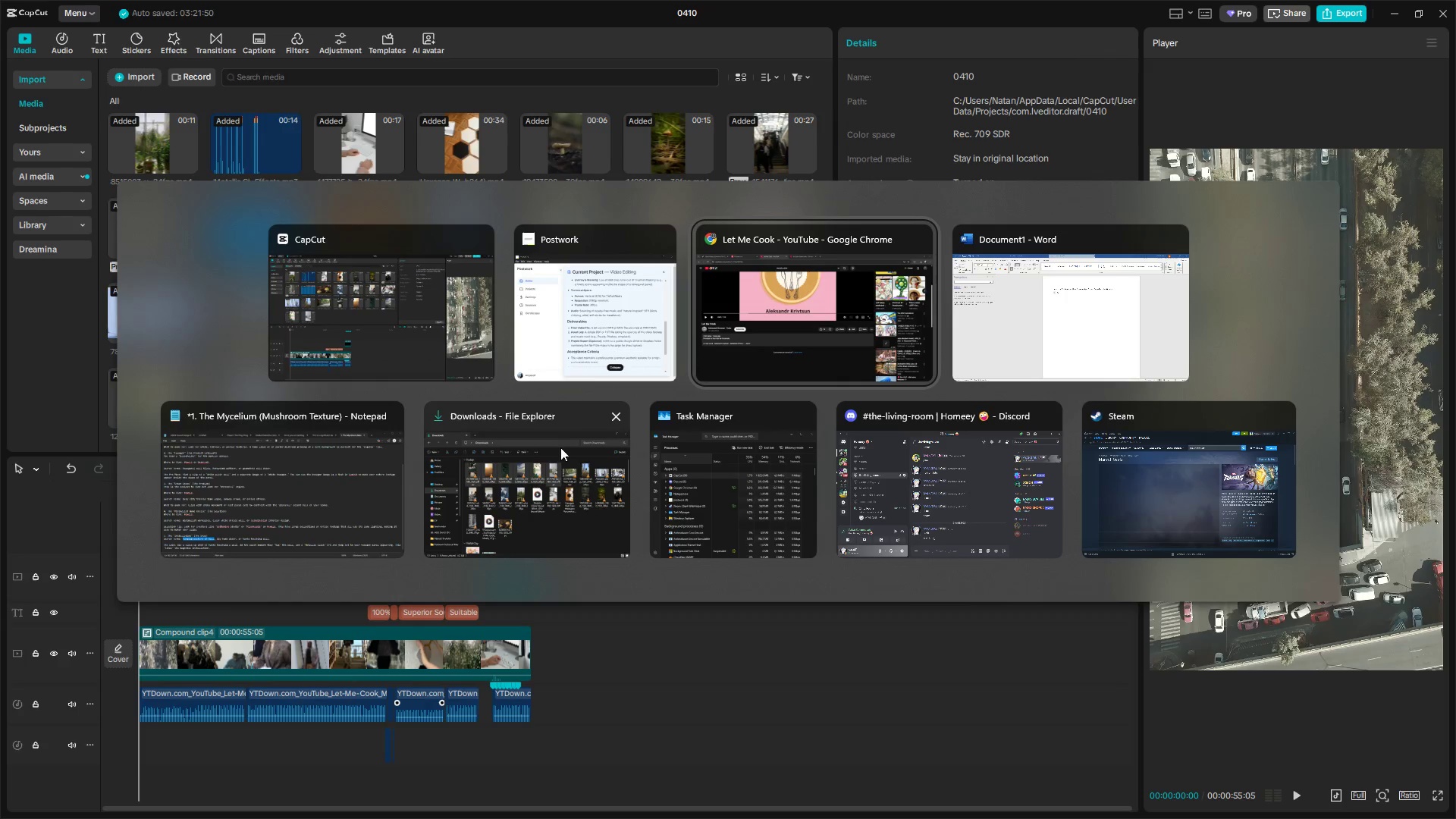 
type(Mus)
 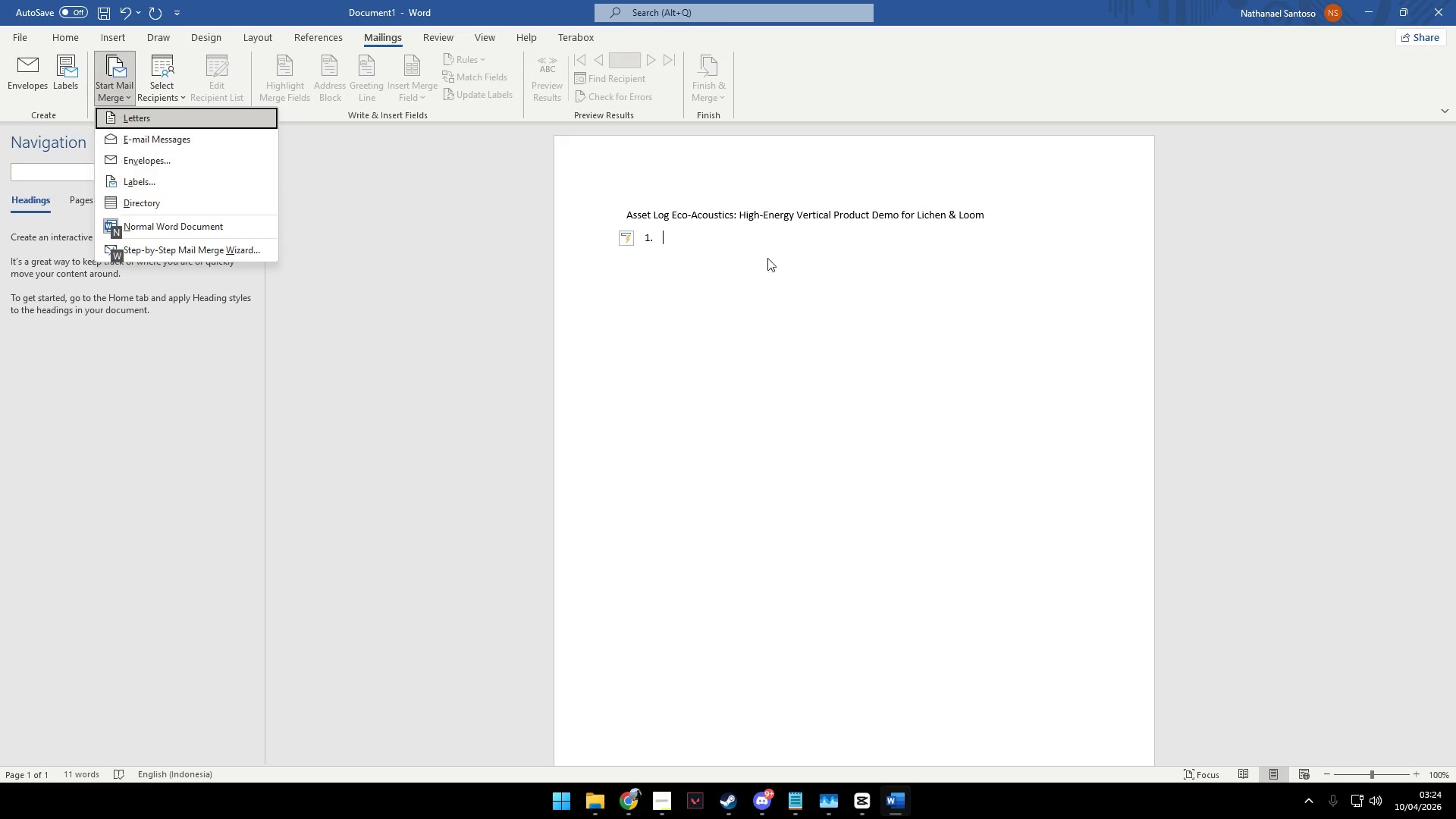 
double_click([754, 241])
 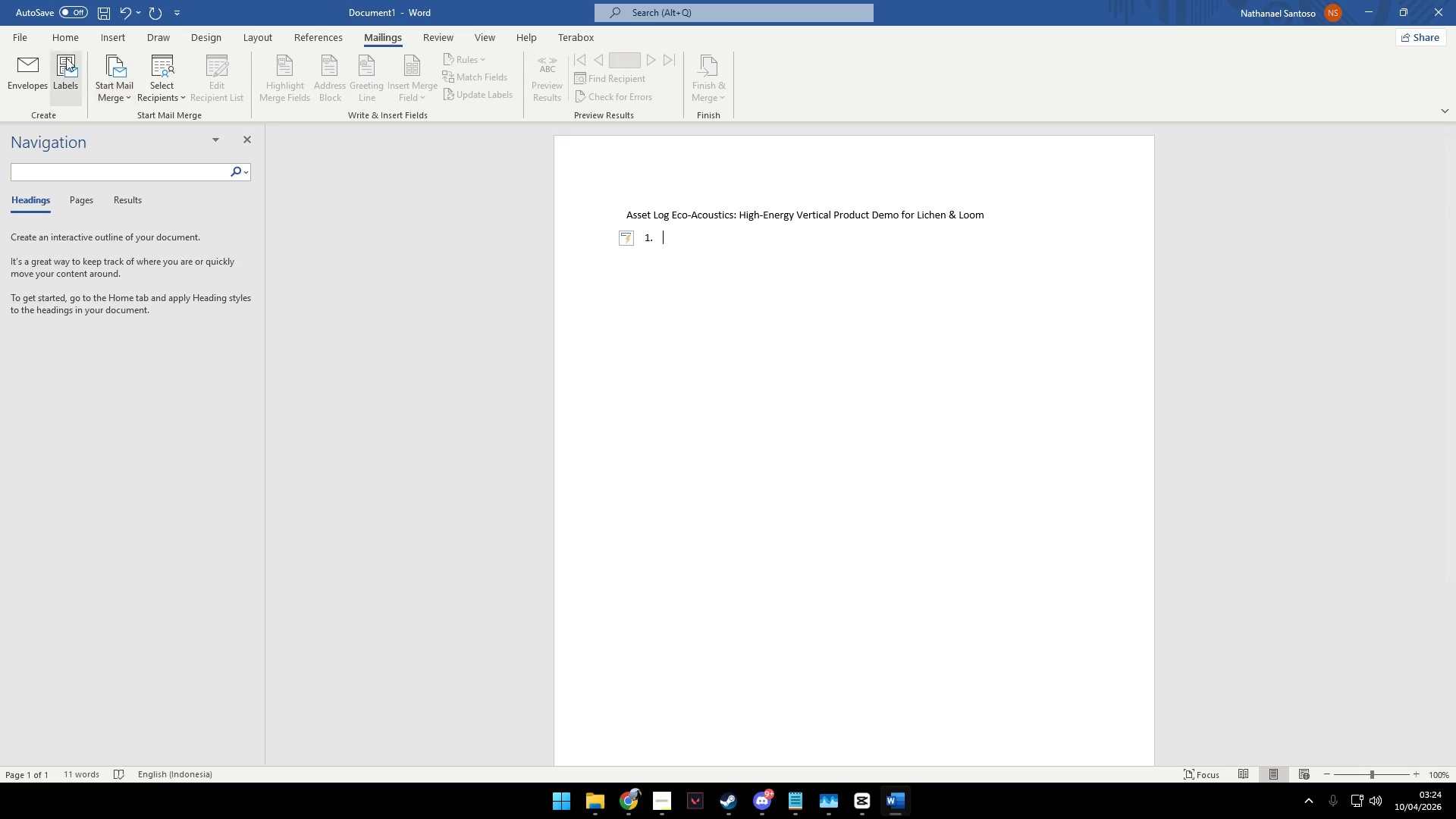 
left_click([59, 36])
 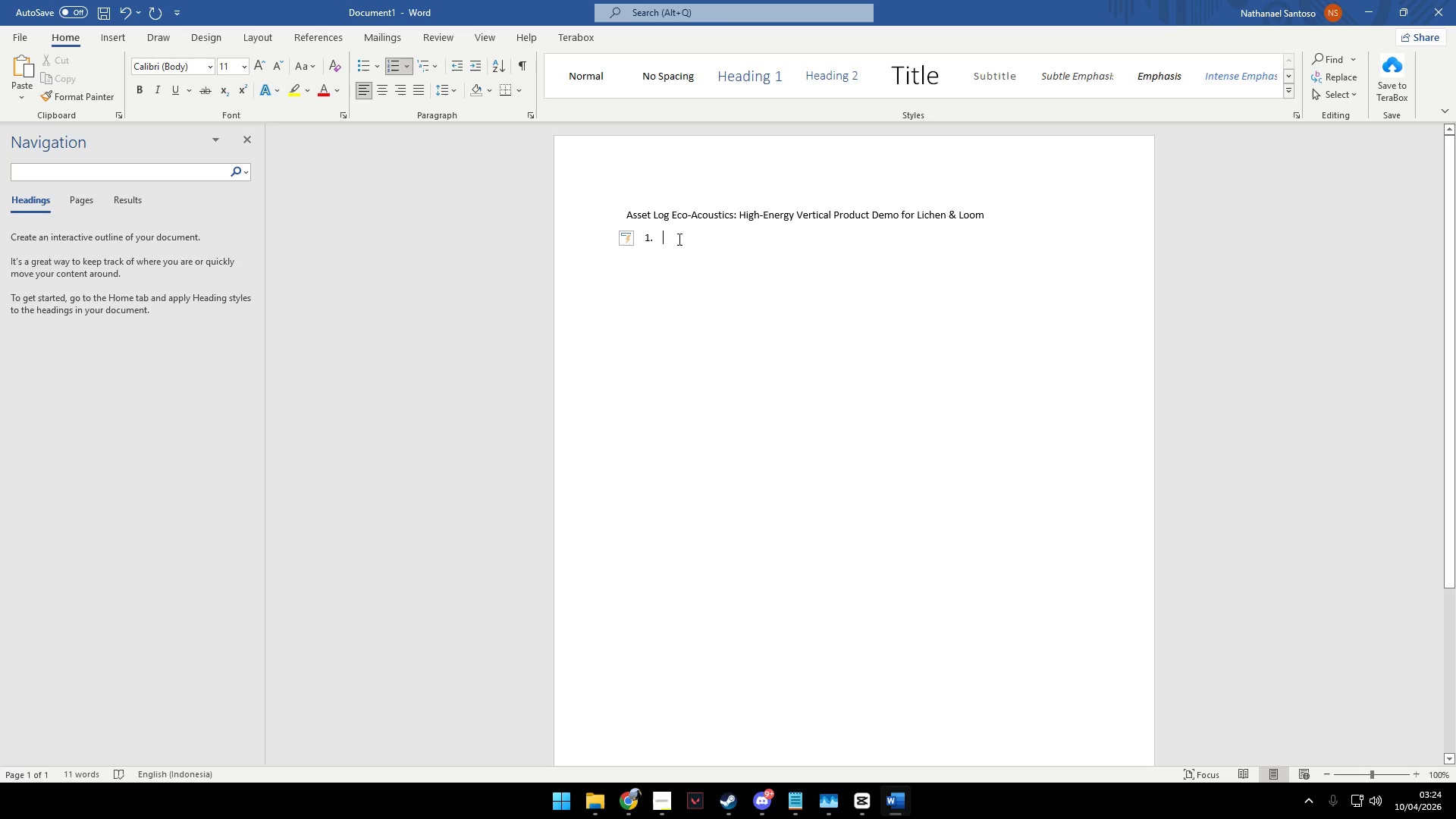 
type(Music Use)
key(Backspace)
type(d)
key(Backspace)
type(s)
key(Backspace)
type(ed : )
 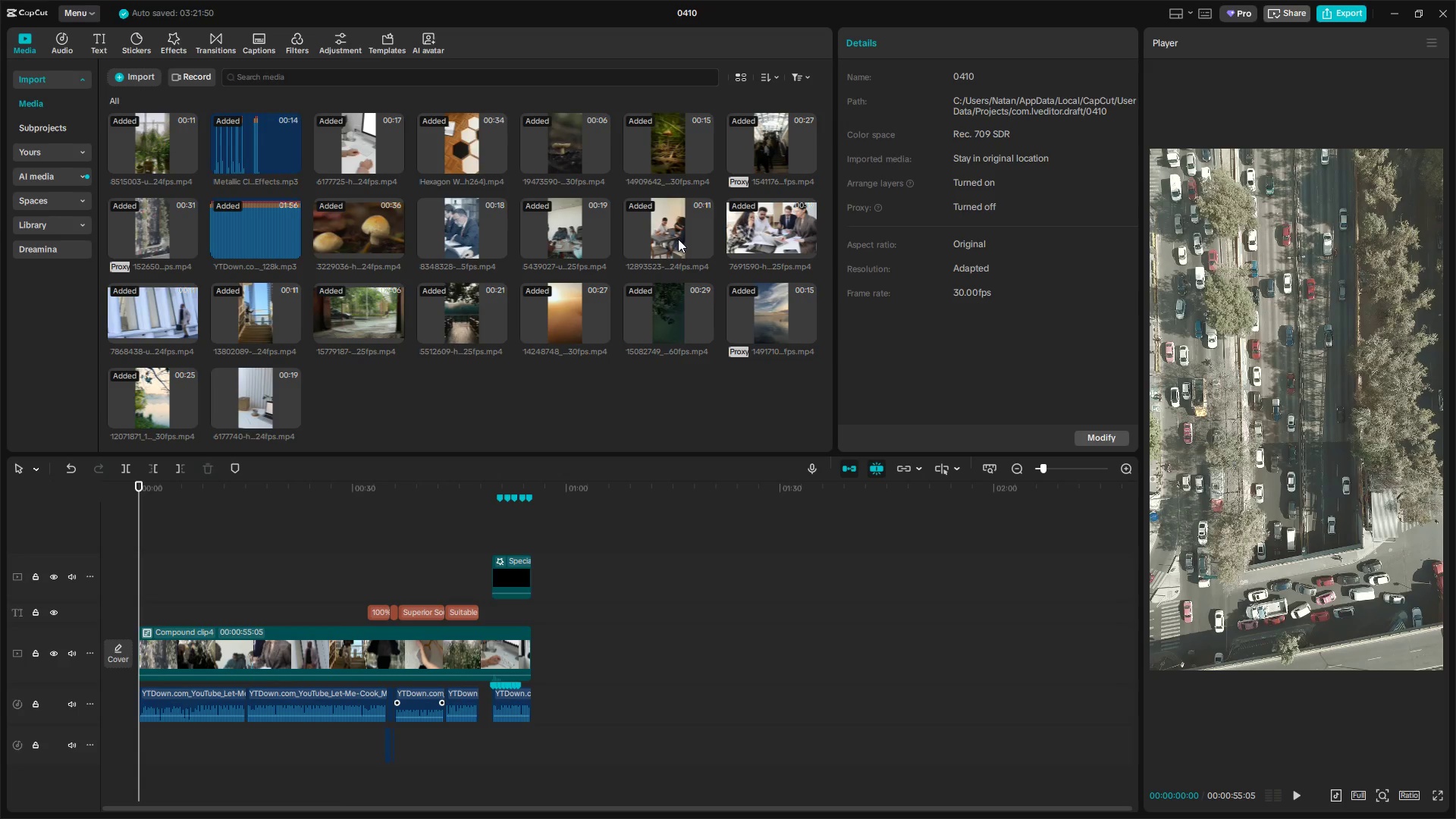 
 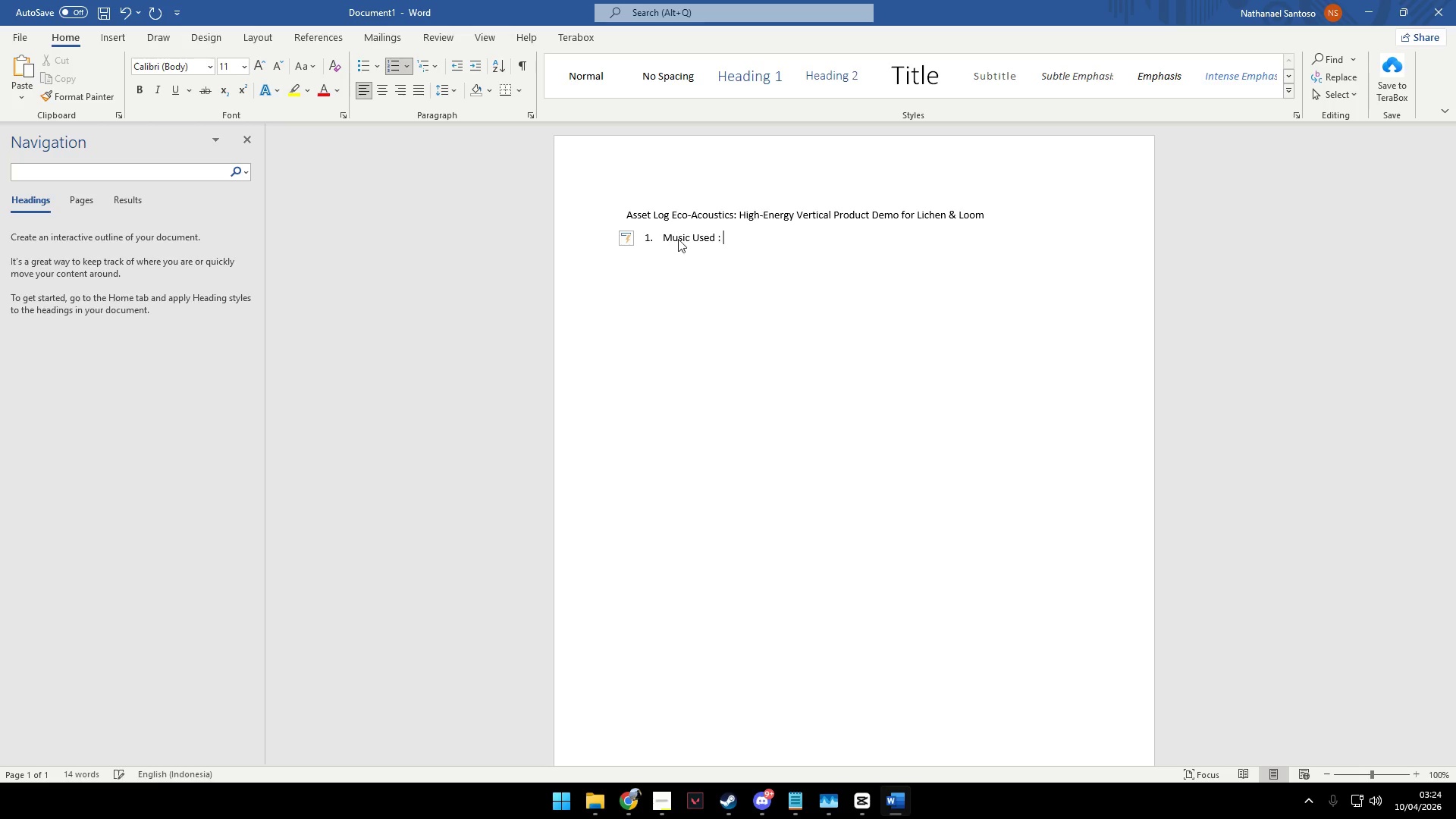 
key(Alt+AltLeft)
 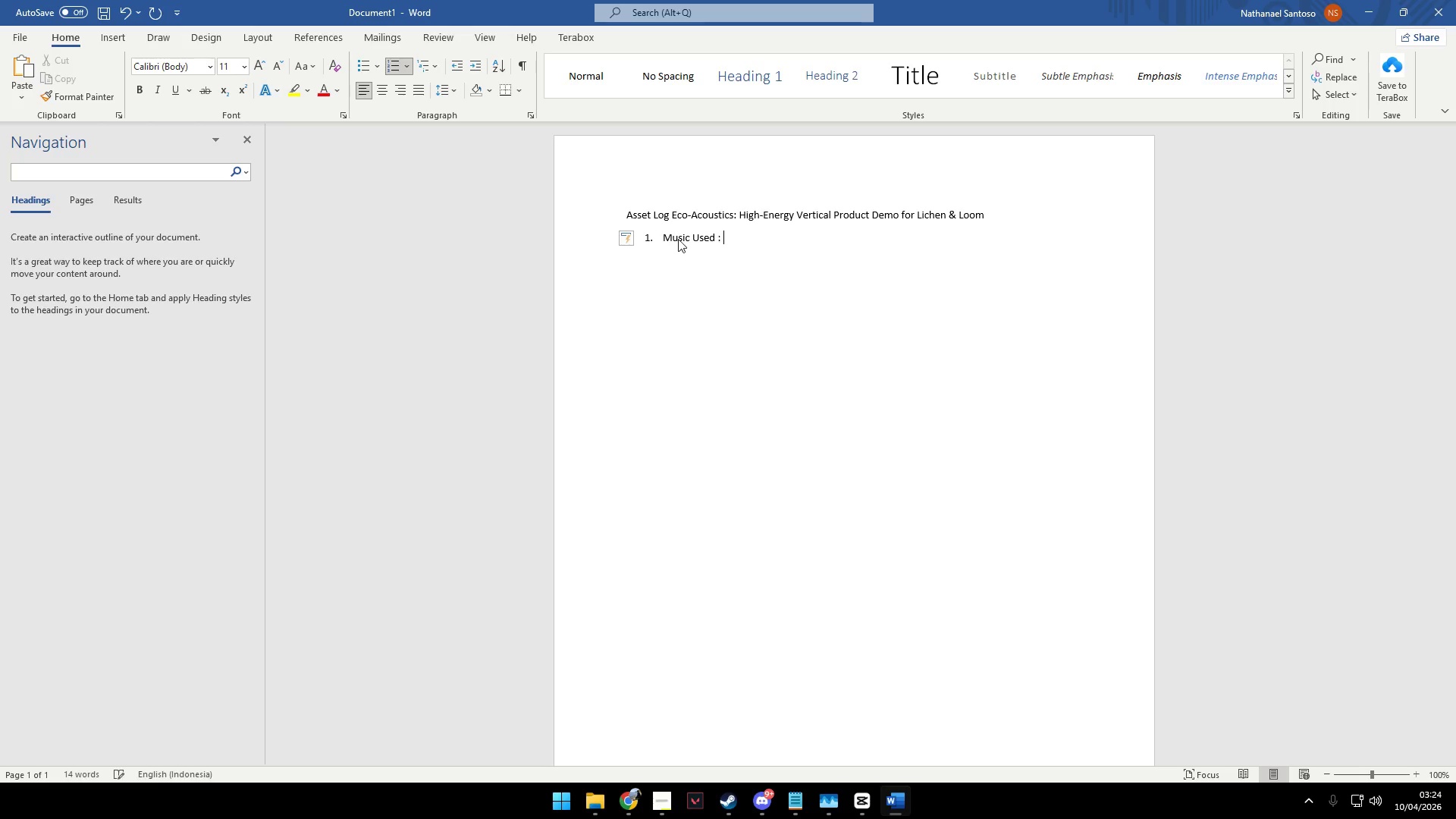 
key(Alt+Tab)
 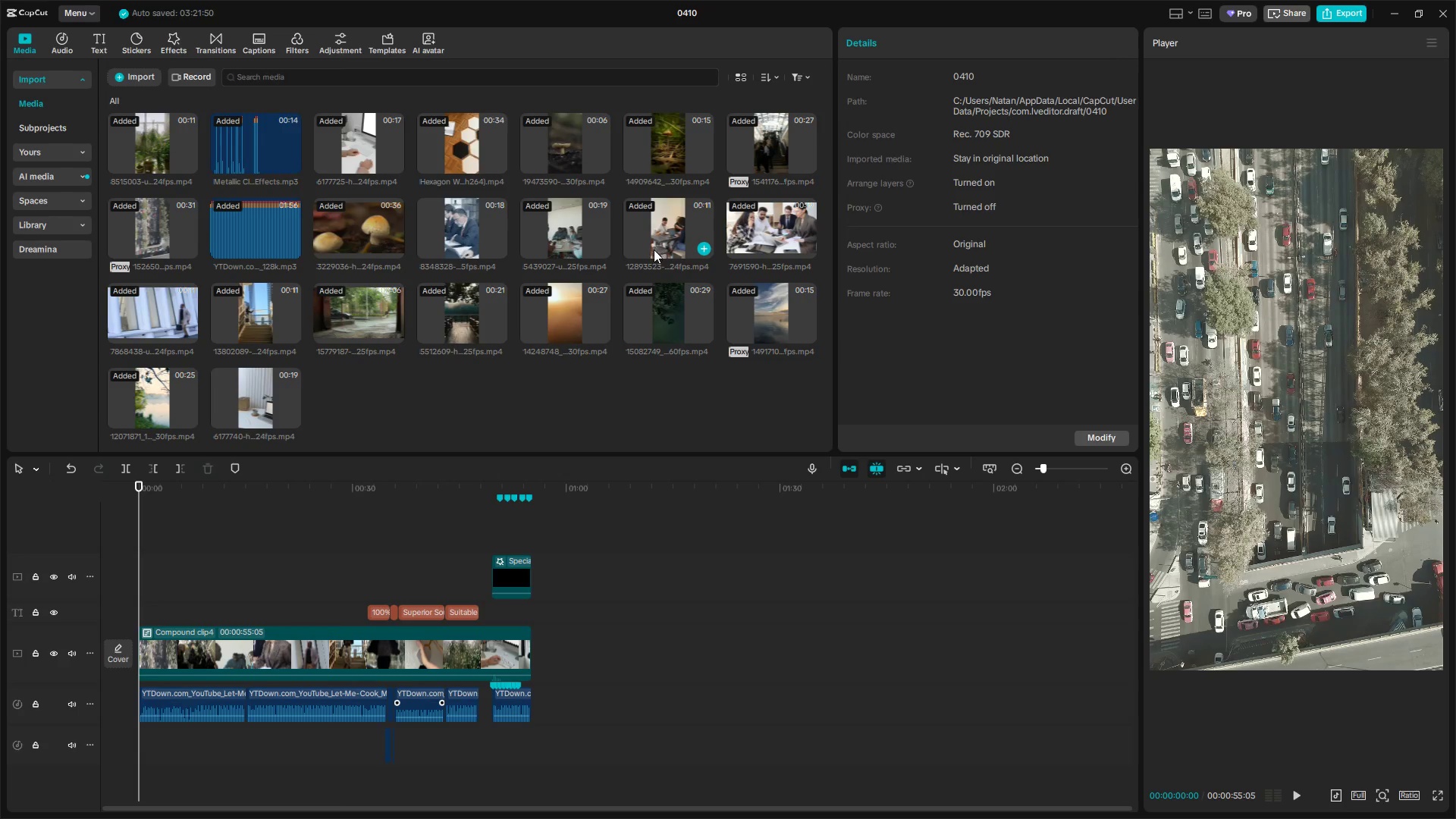 
key(Alt+Tab)
 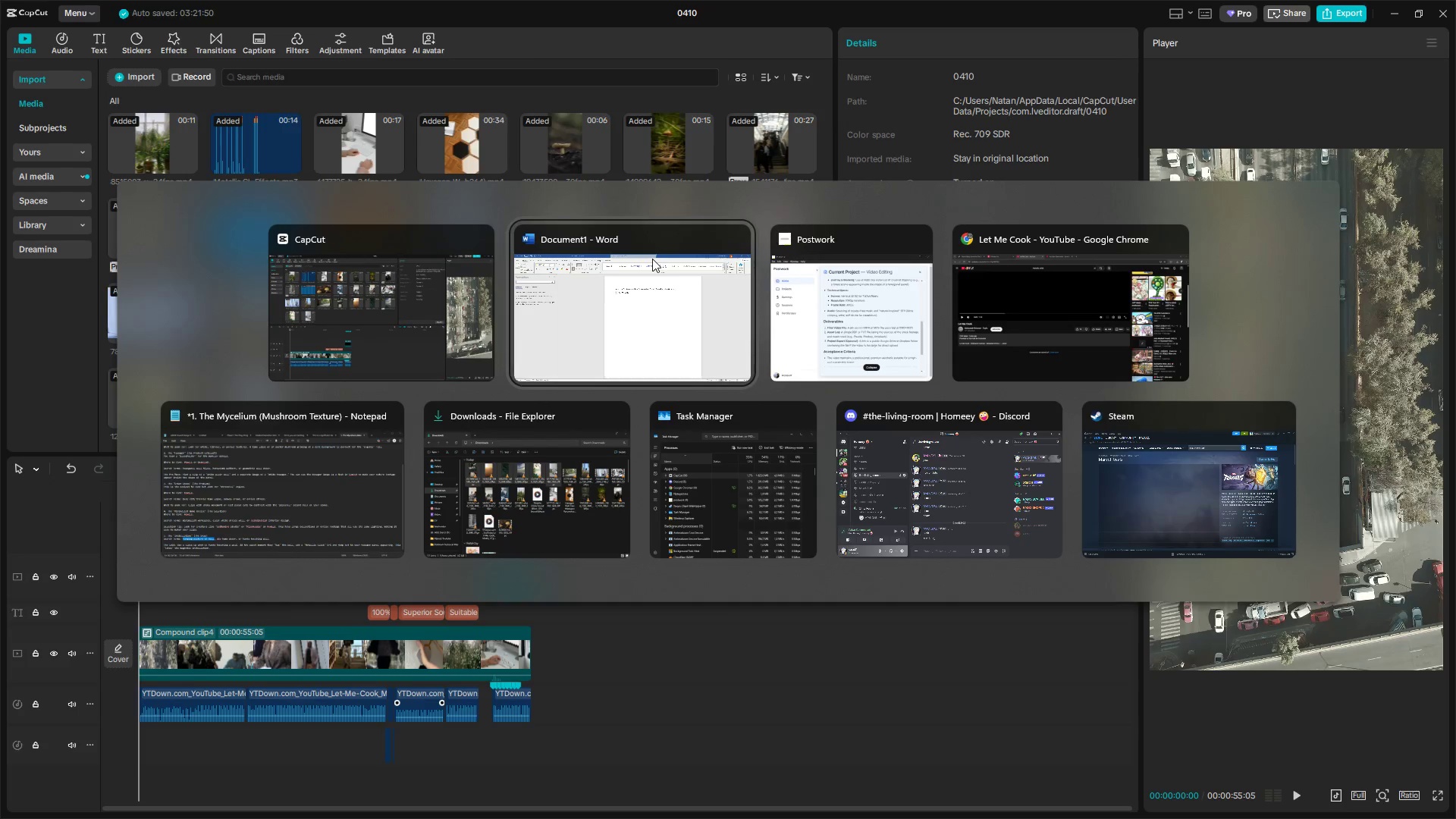 
key(Alt+Tab)
 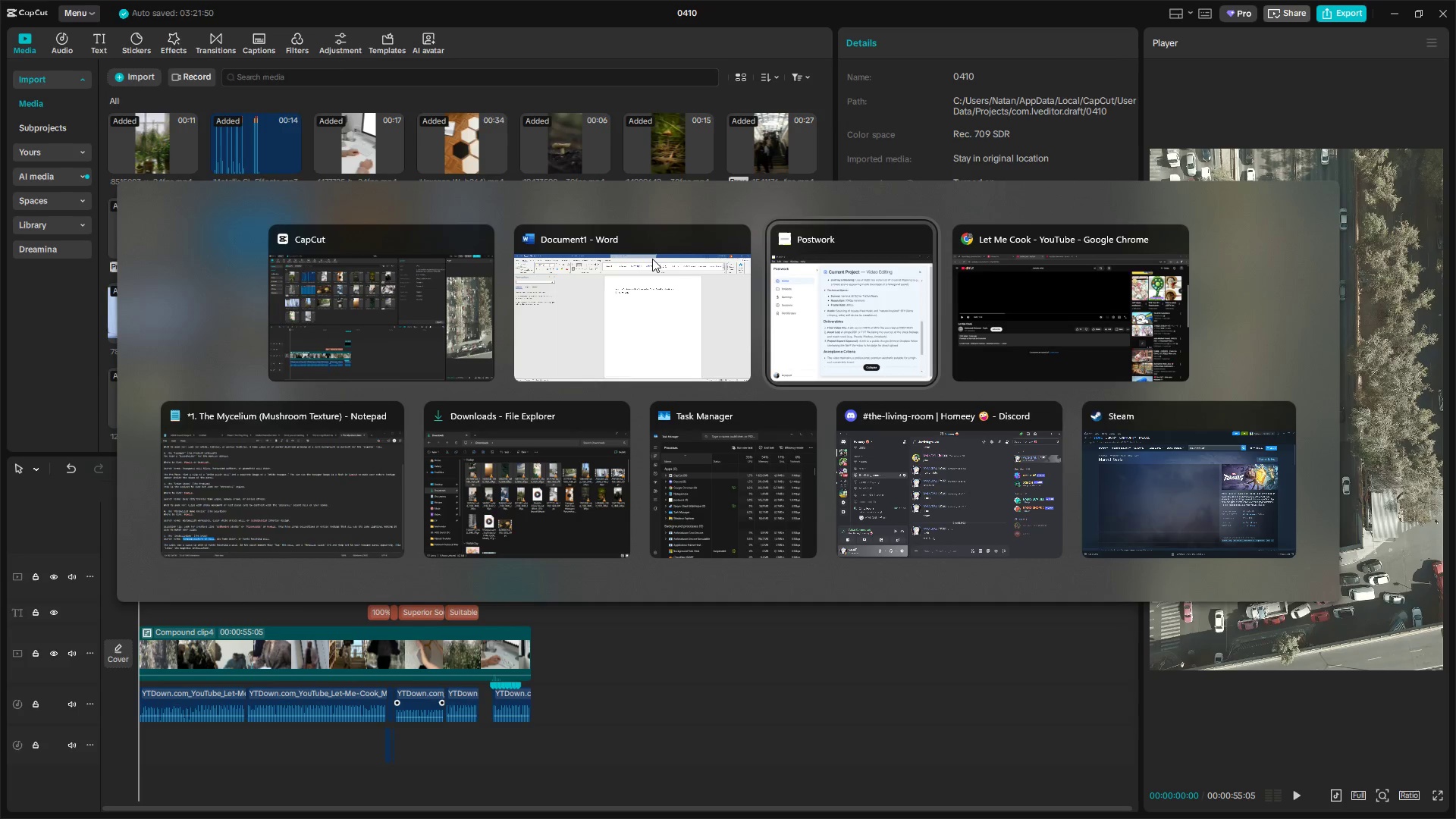 
key(Alt+Tab)
 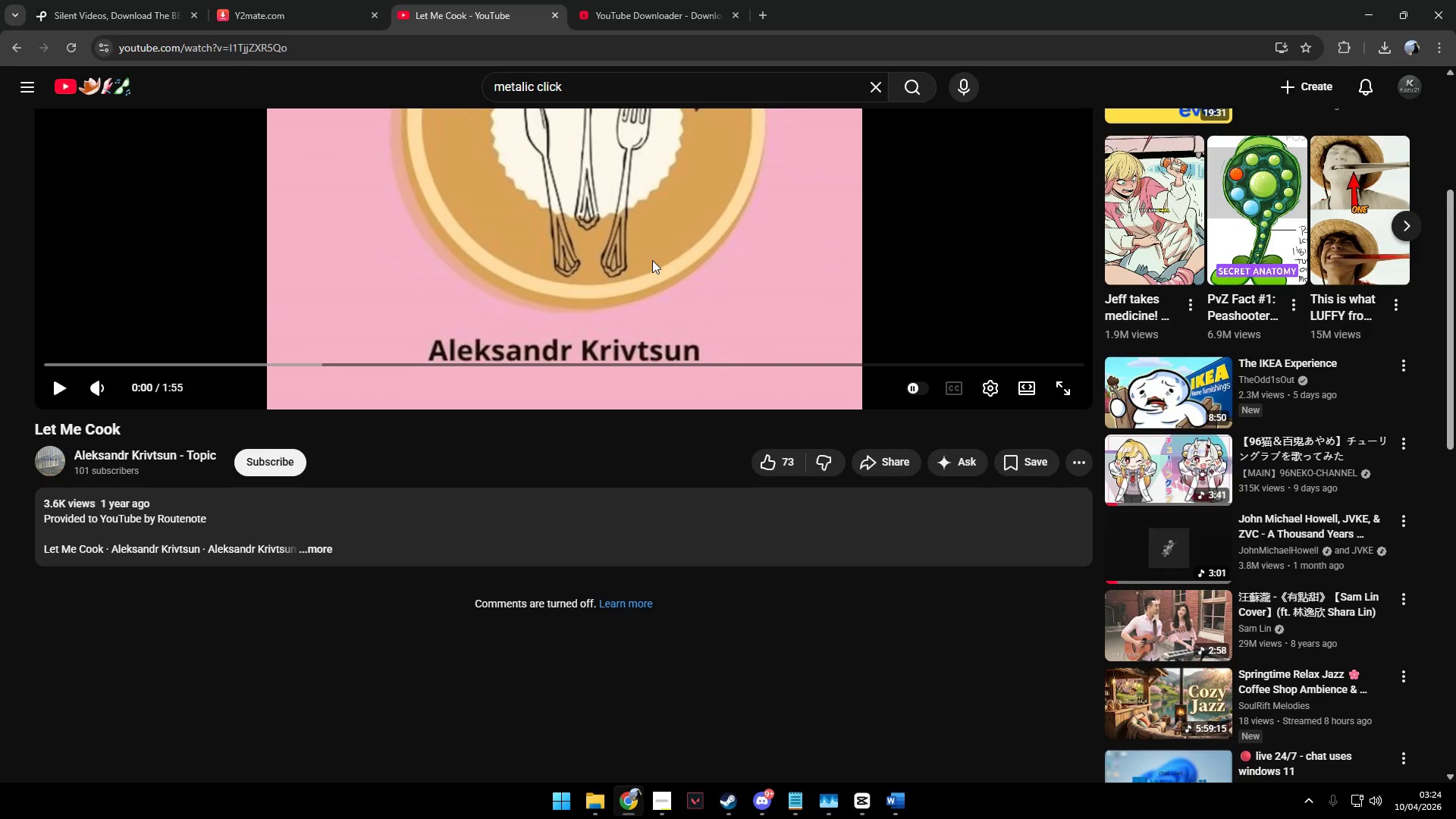 
key(Alt+AltLeft)
 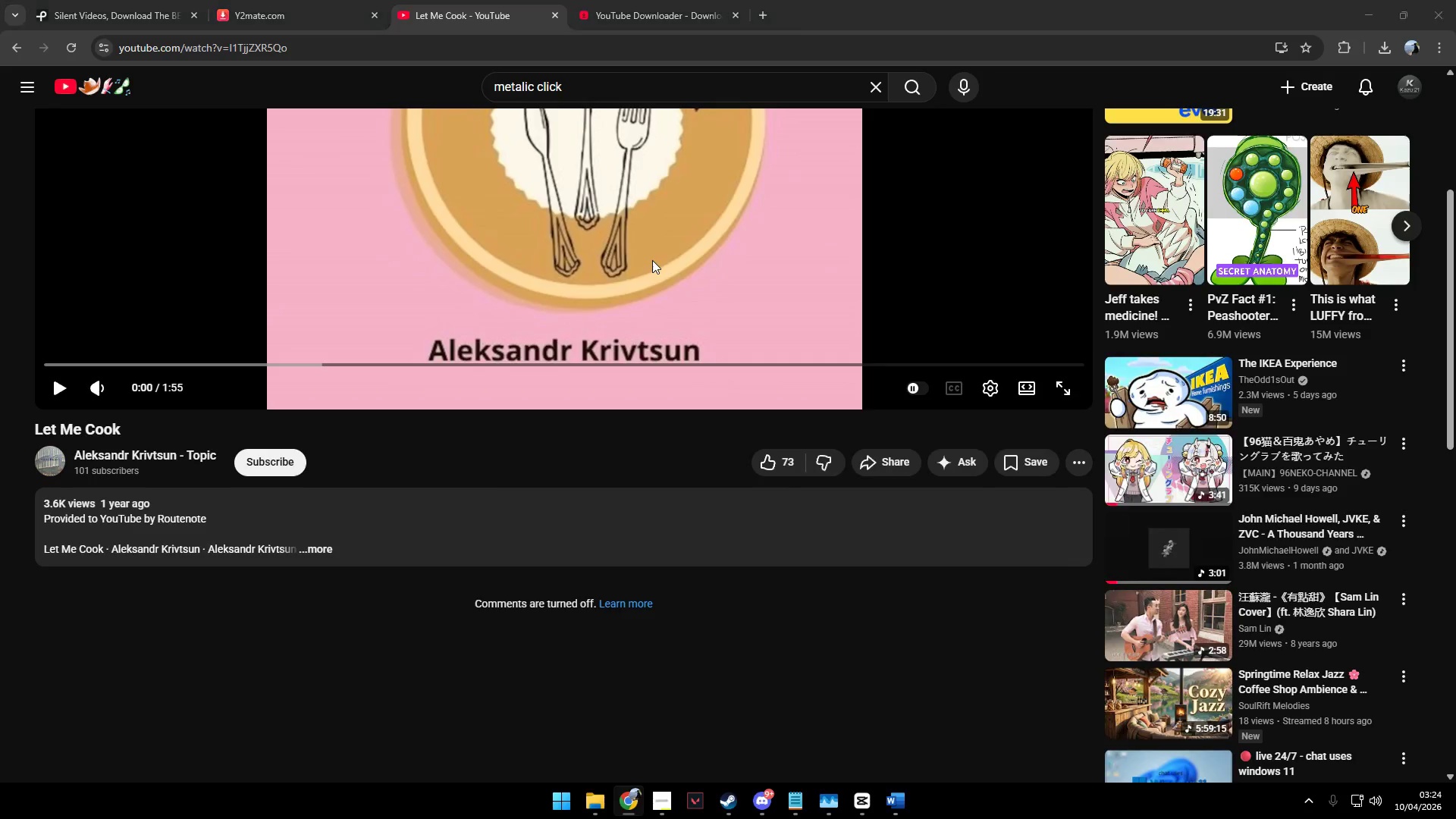 
hold_key(key=Tab, duration=0.55)
 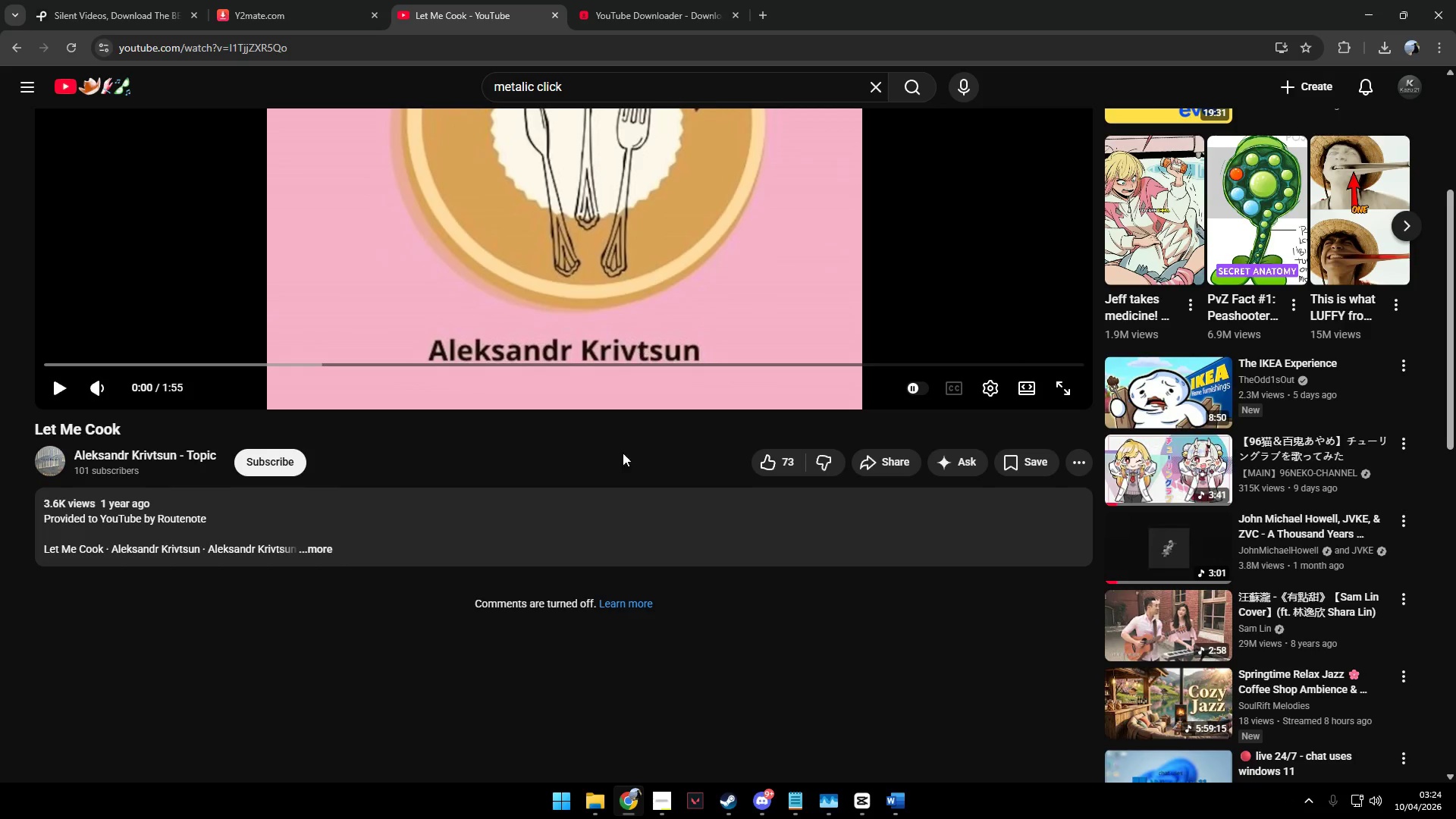 
key(Alt+AltLeft)
 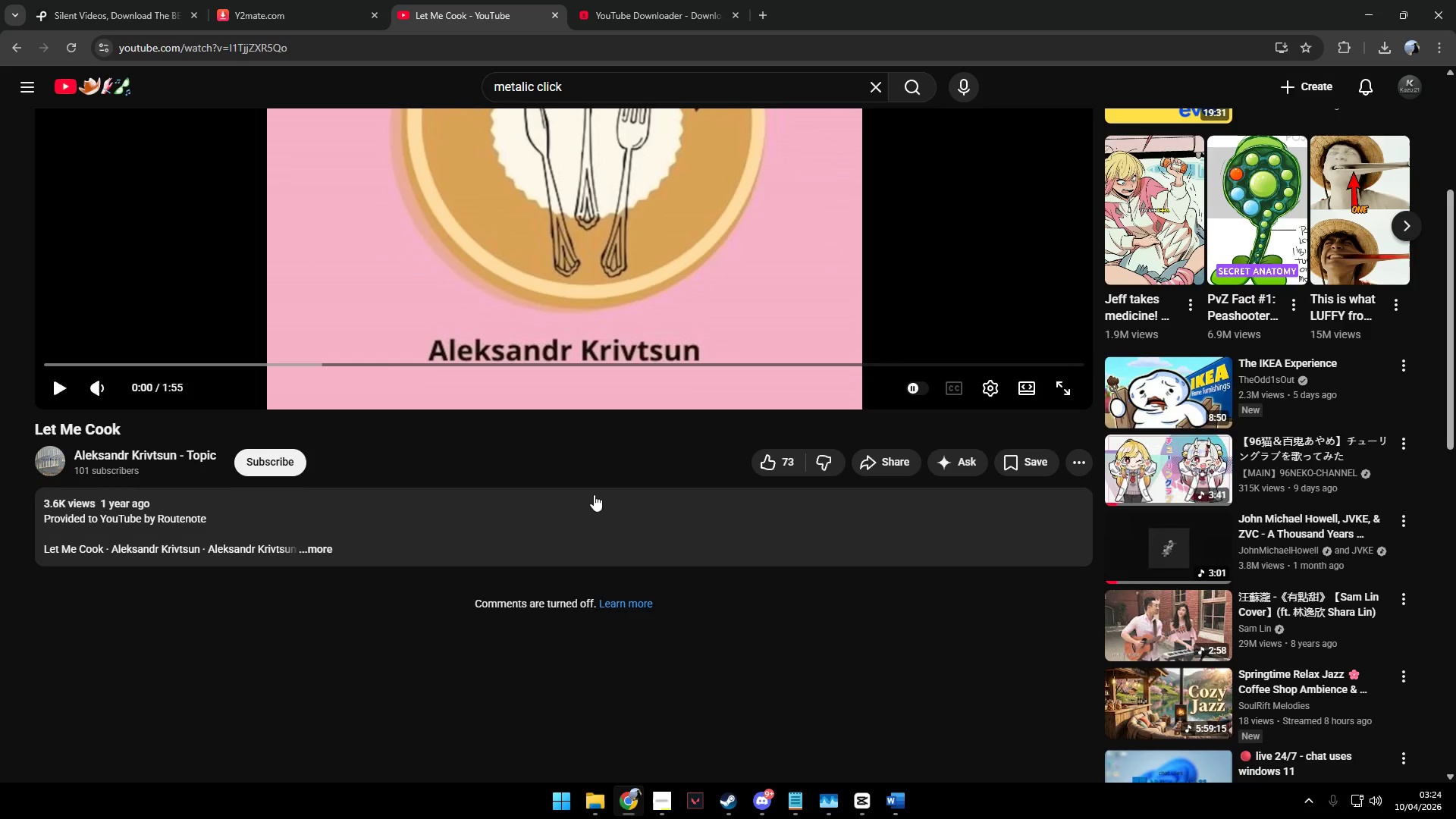 
scroll: coordinate [643, 631], scroll_direction: up, amount: 4.0
 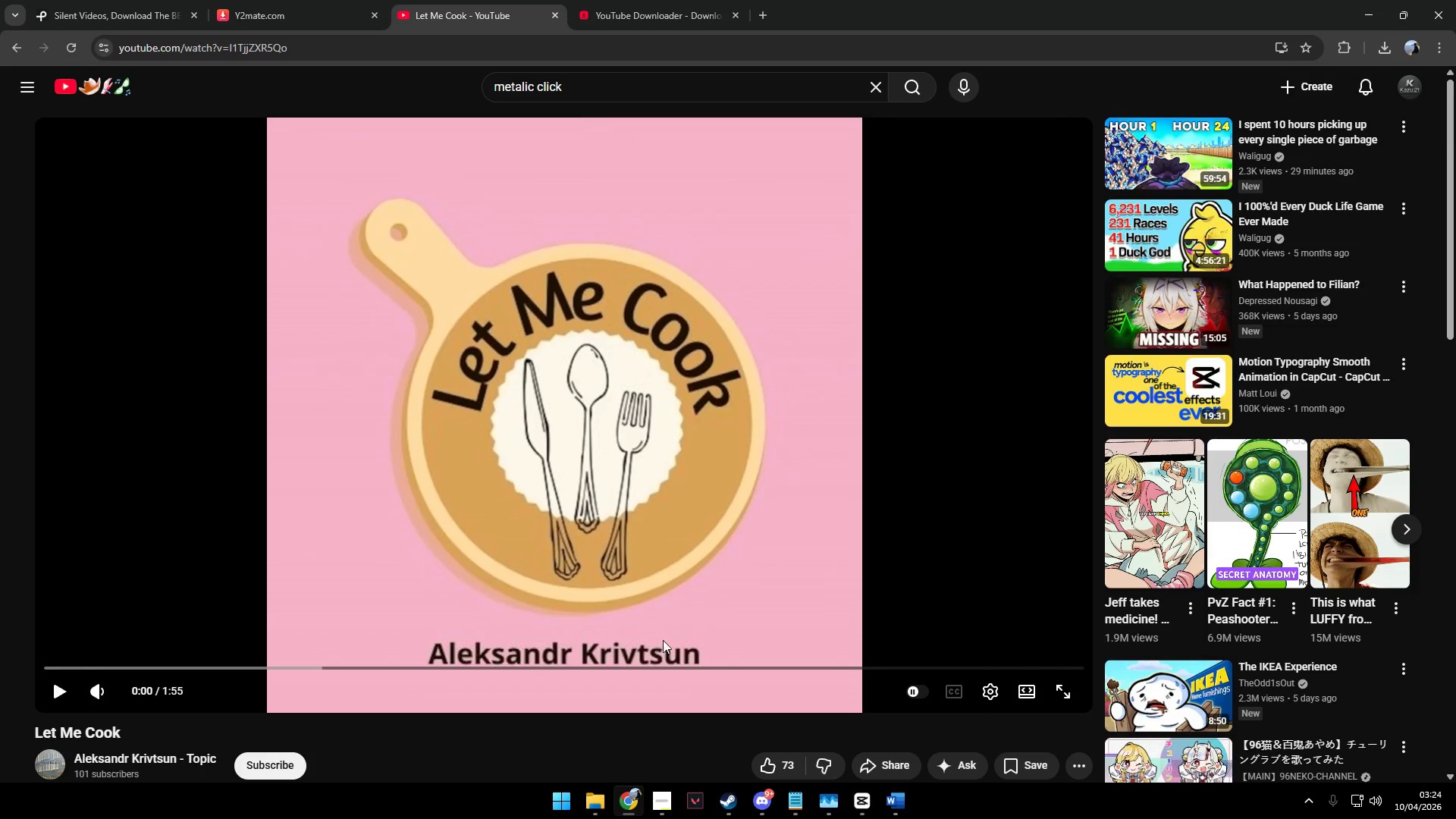 
scroll: coordinate [666, 645], scroll_direction: down, amount: 3.0
 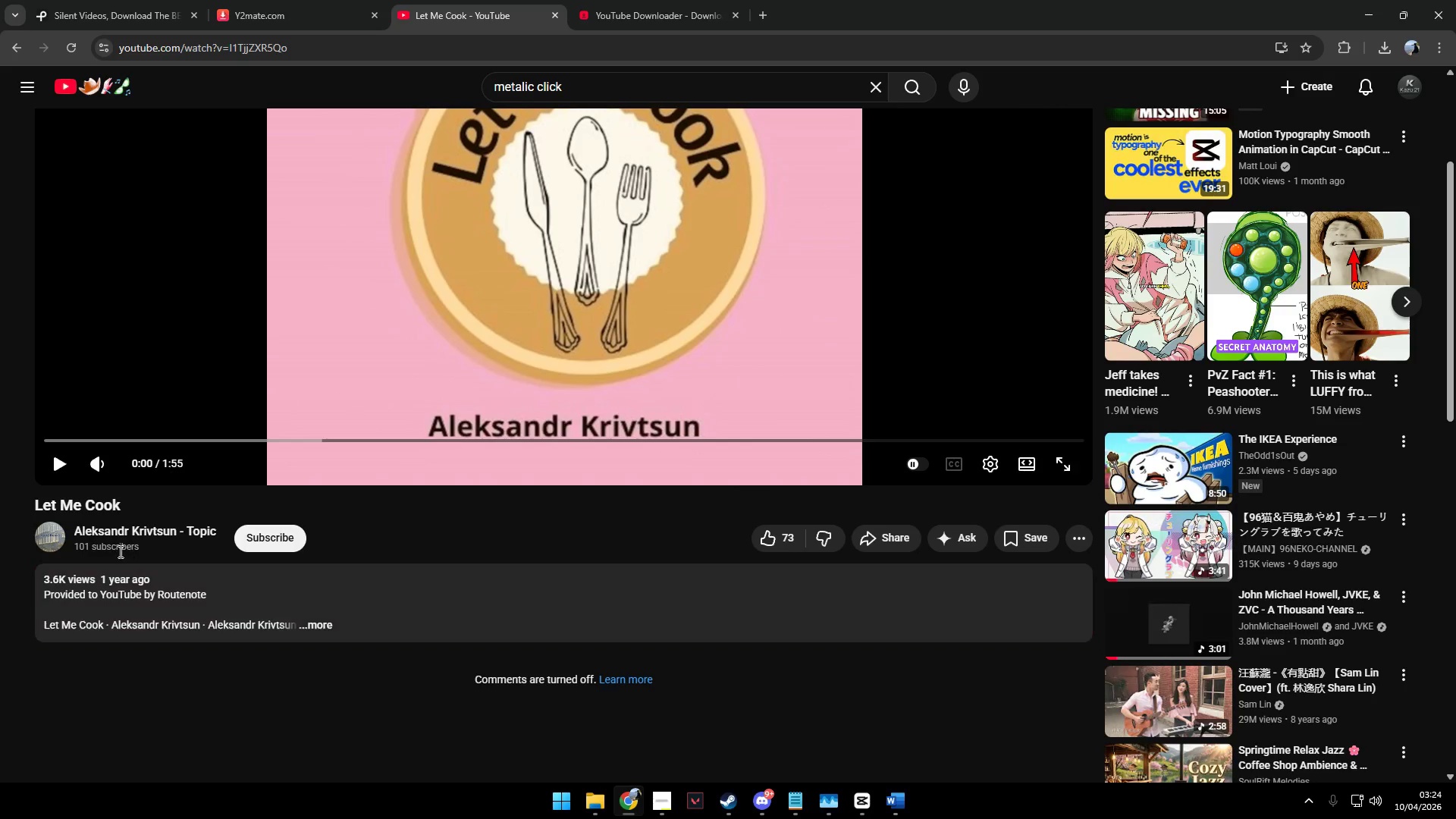 
left_click_drag(start_coordinate=[74, 534], to_coordinate=[140, 539])
 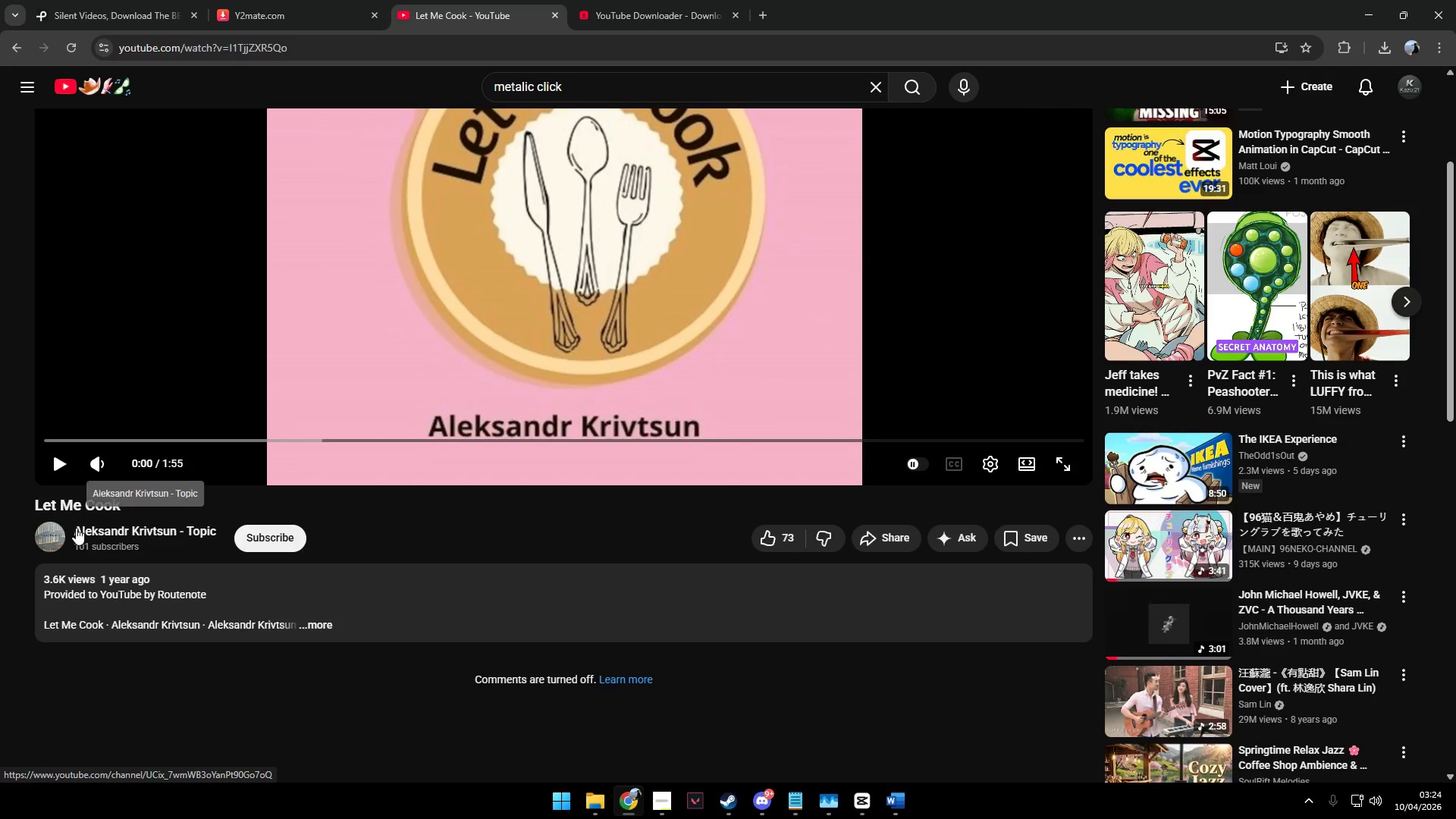 
left_click_drag(start_coordinate=[71, 529], to_coordinate=[141, 531])
 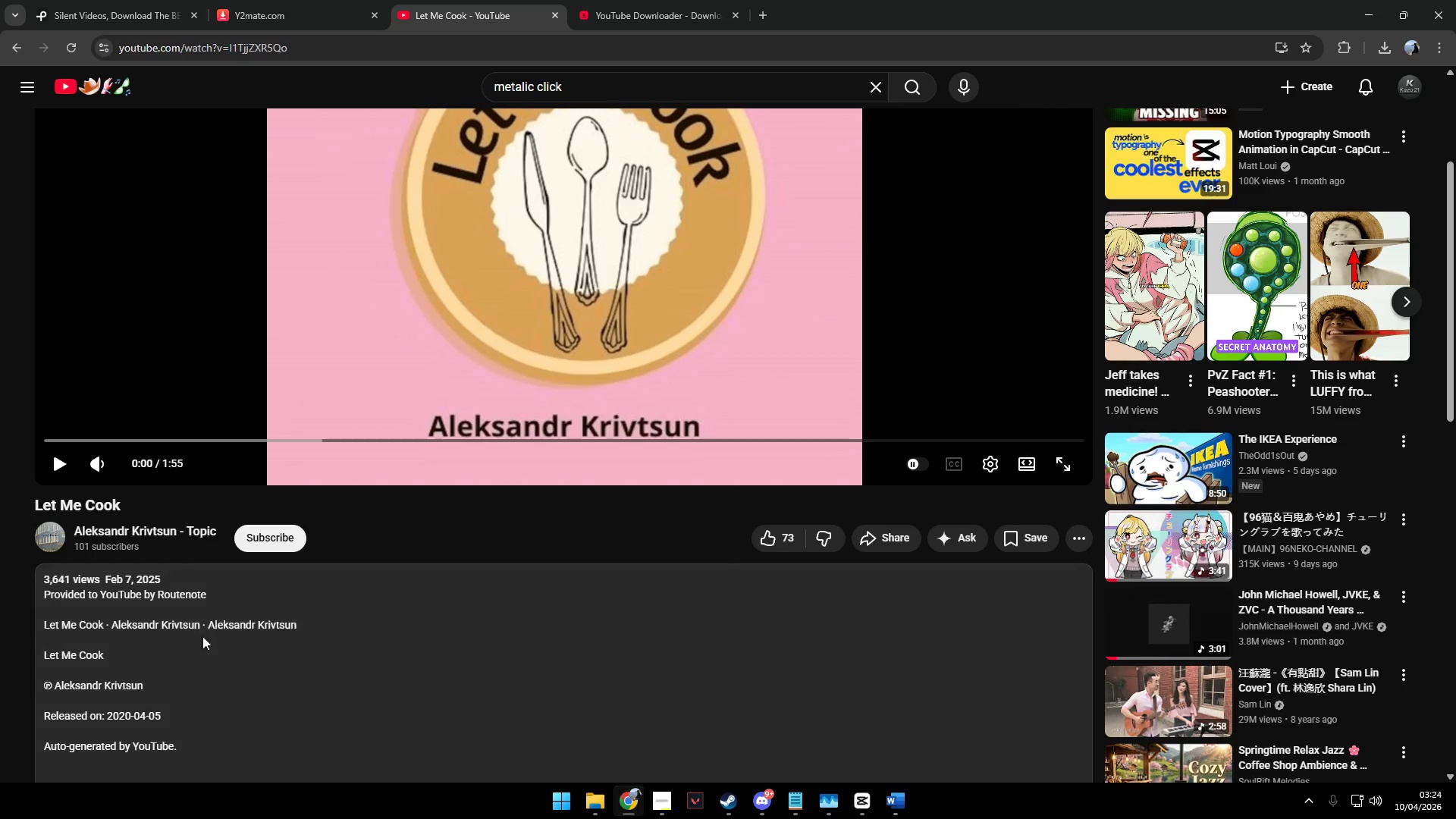 
left_click_drag(start_coordinate=[39, 623], to_coordinate=[196, 631])
 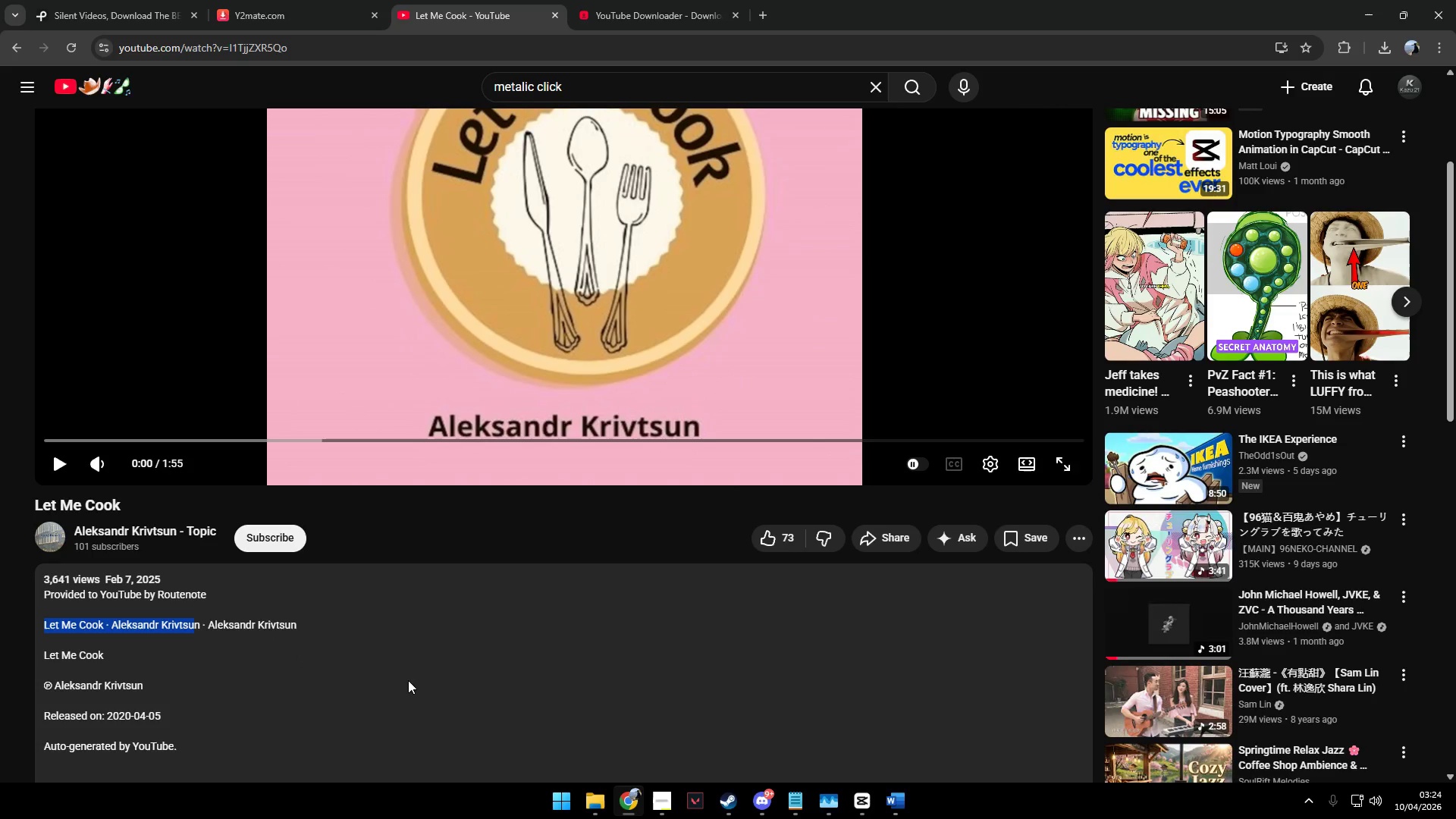 
key(Control+C)
 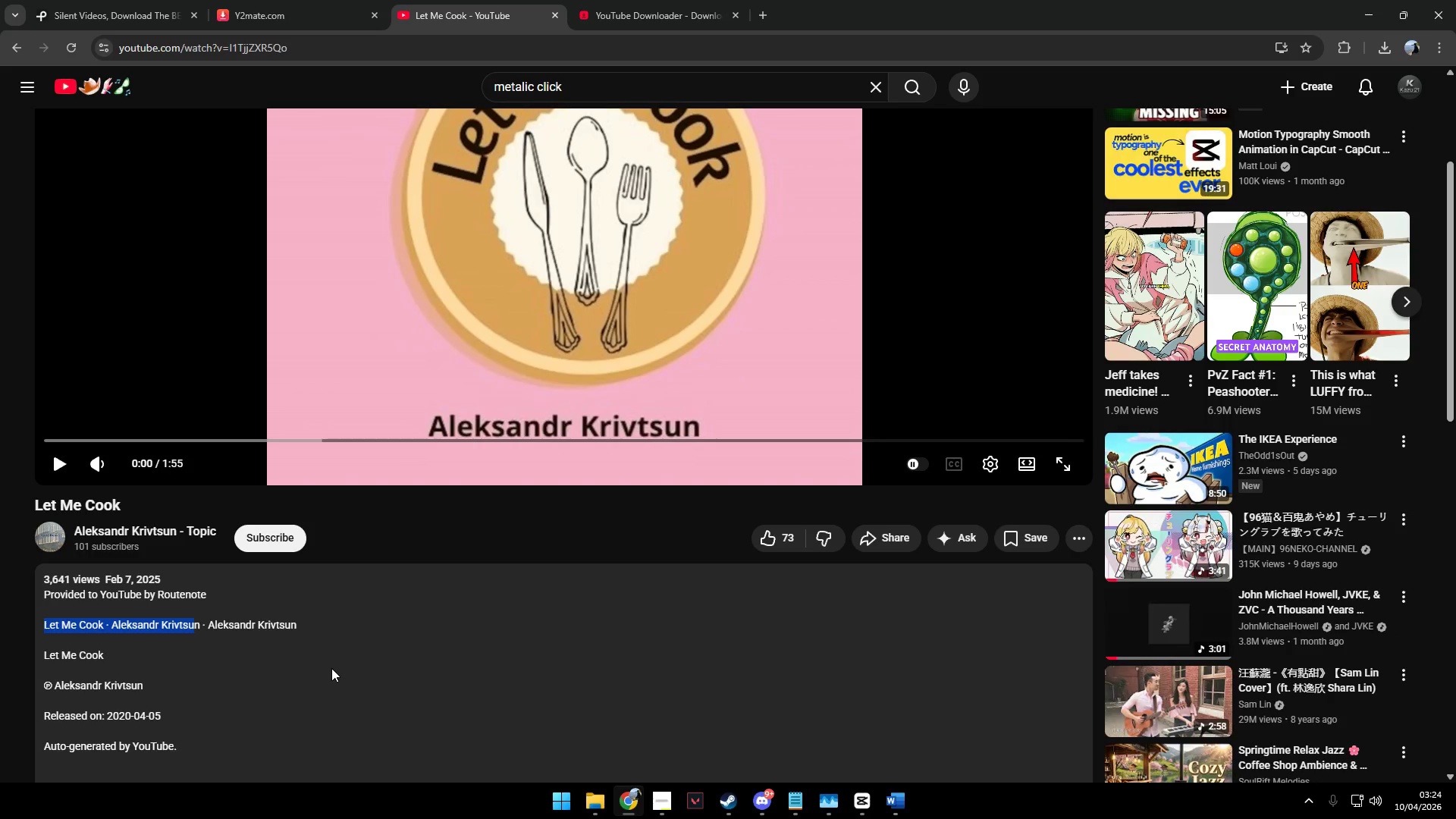 
key(Alt+AltLeft)
 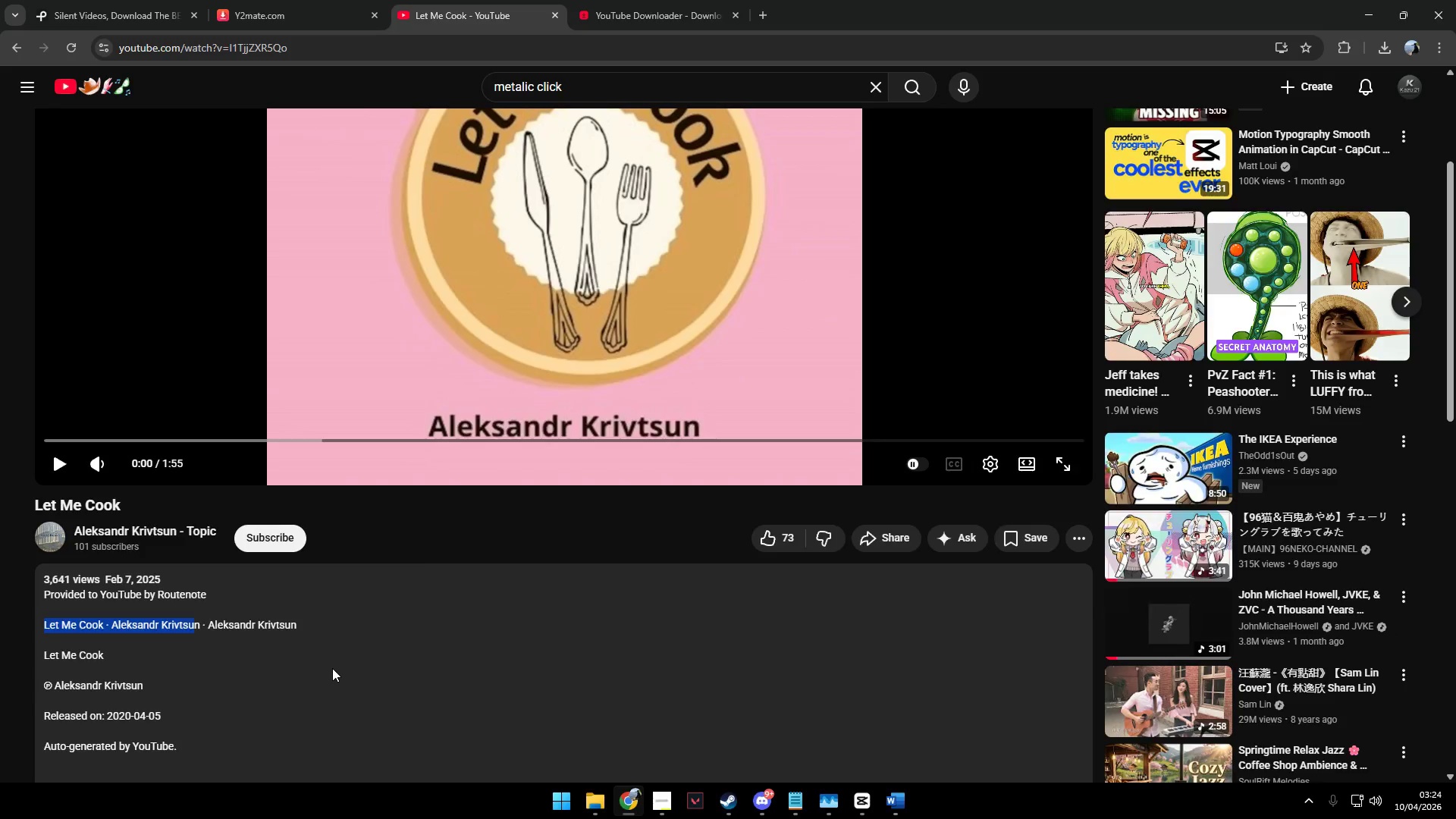 
key(Alt+Tab)
 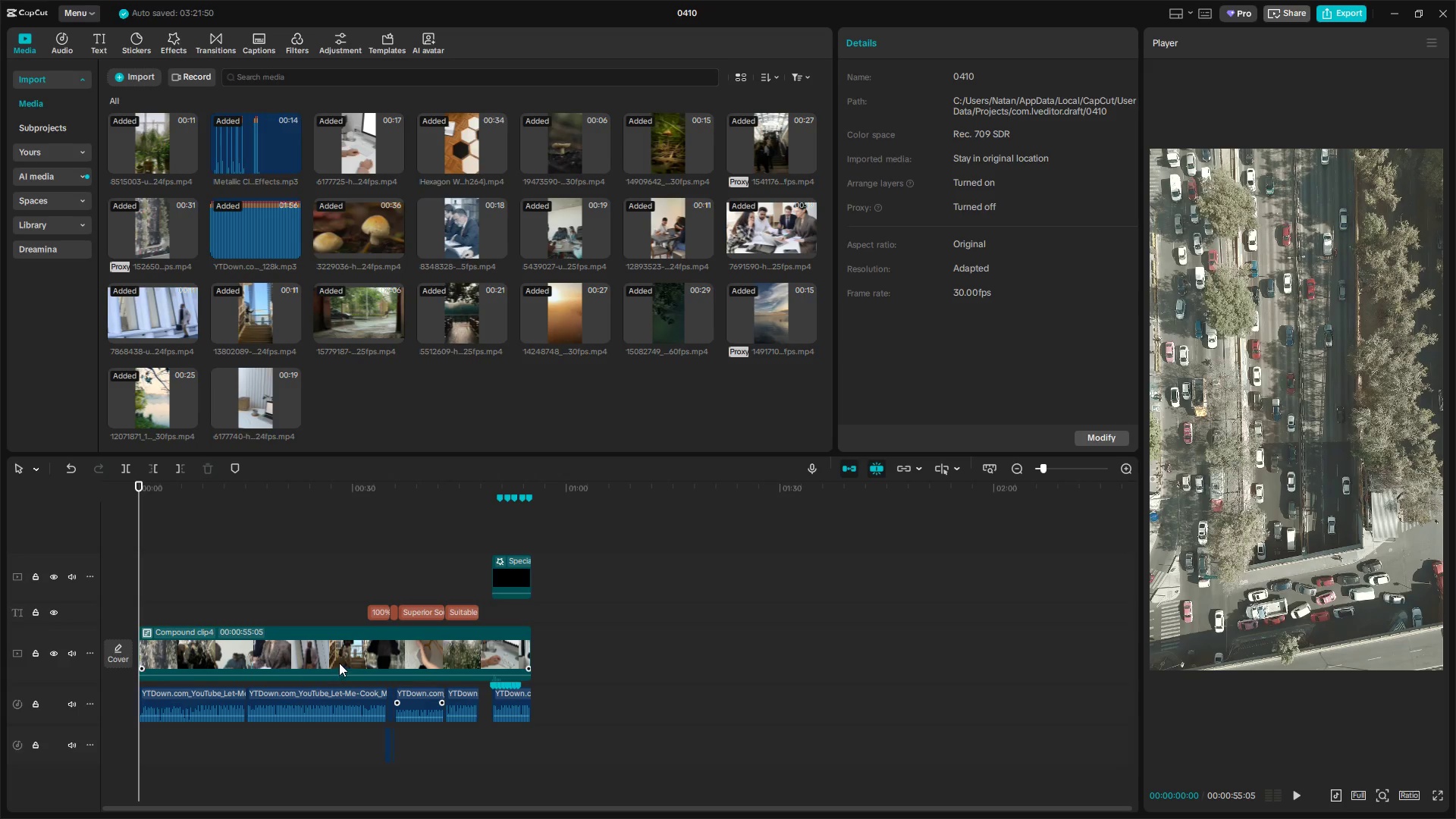 
hold_key(key=ControlLeft, duration=0.34)
 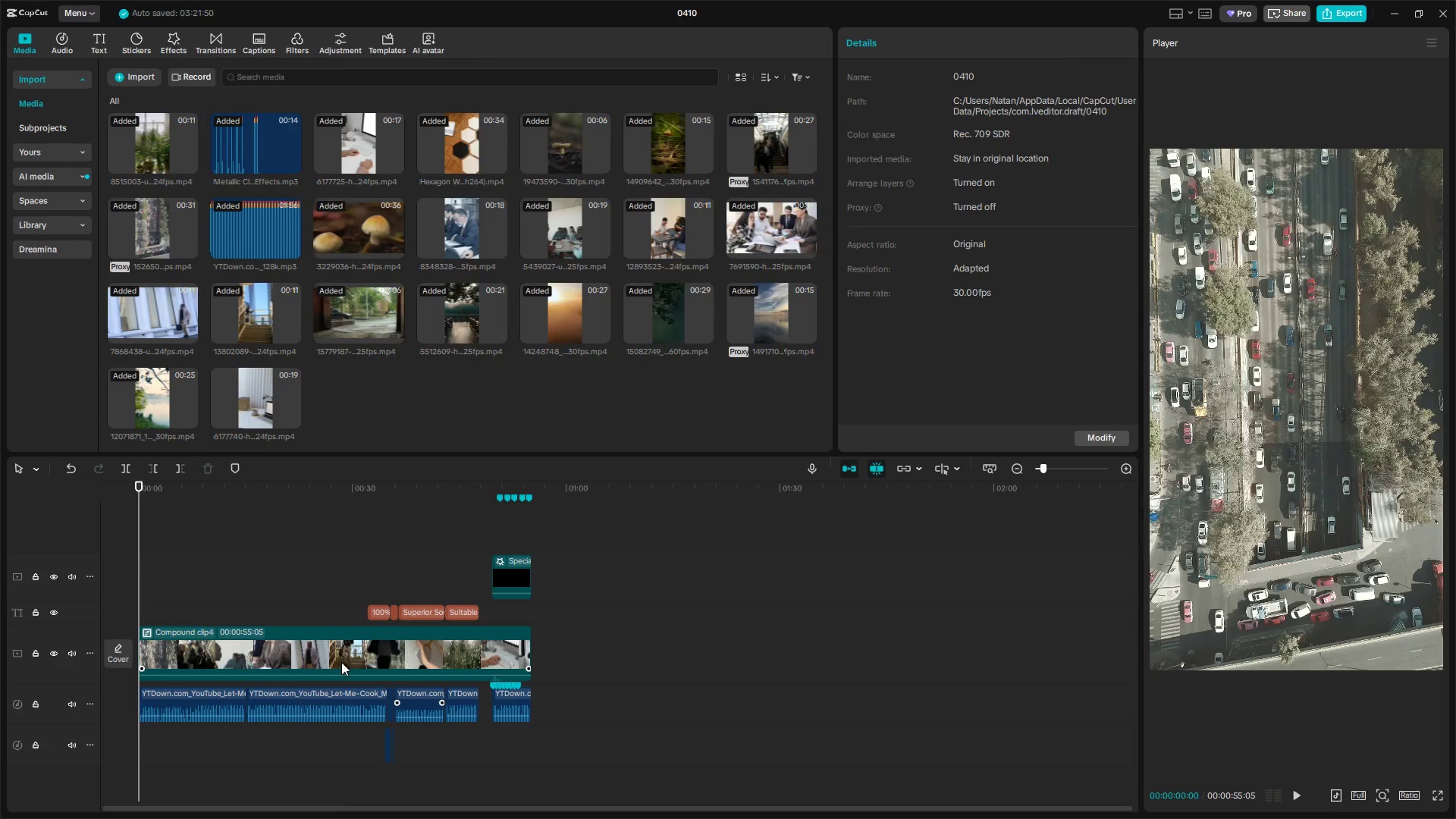 
key(Alt+Tab)
 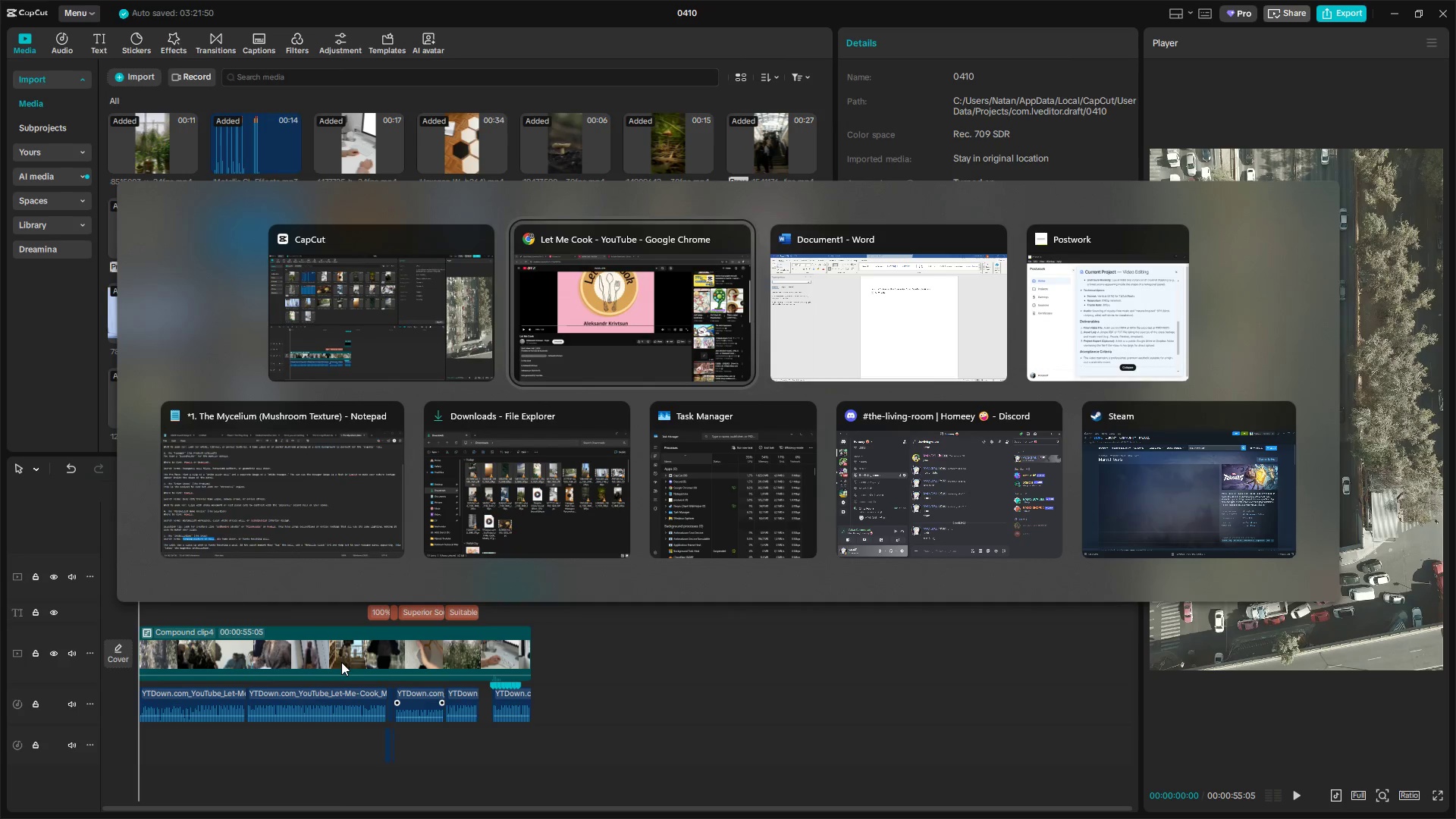 
key(Alt+Tab)
 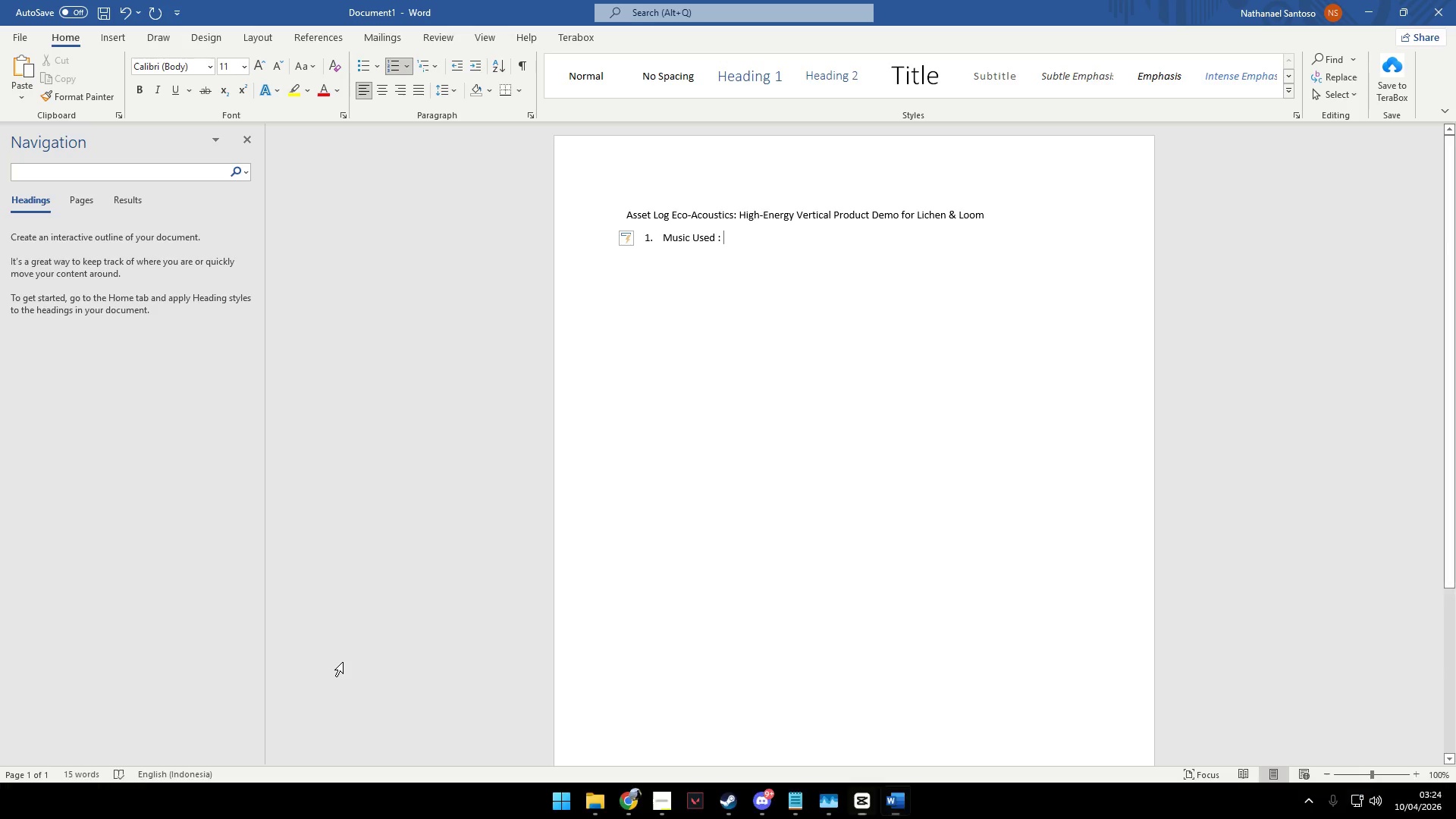 
key(Control+V)
 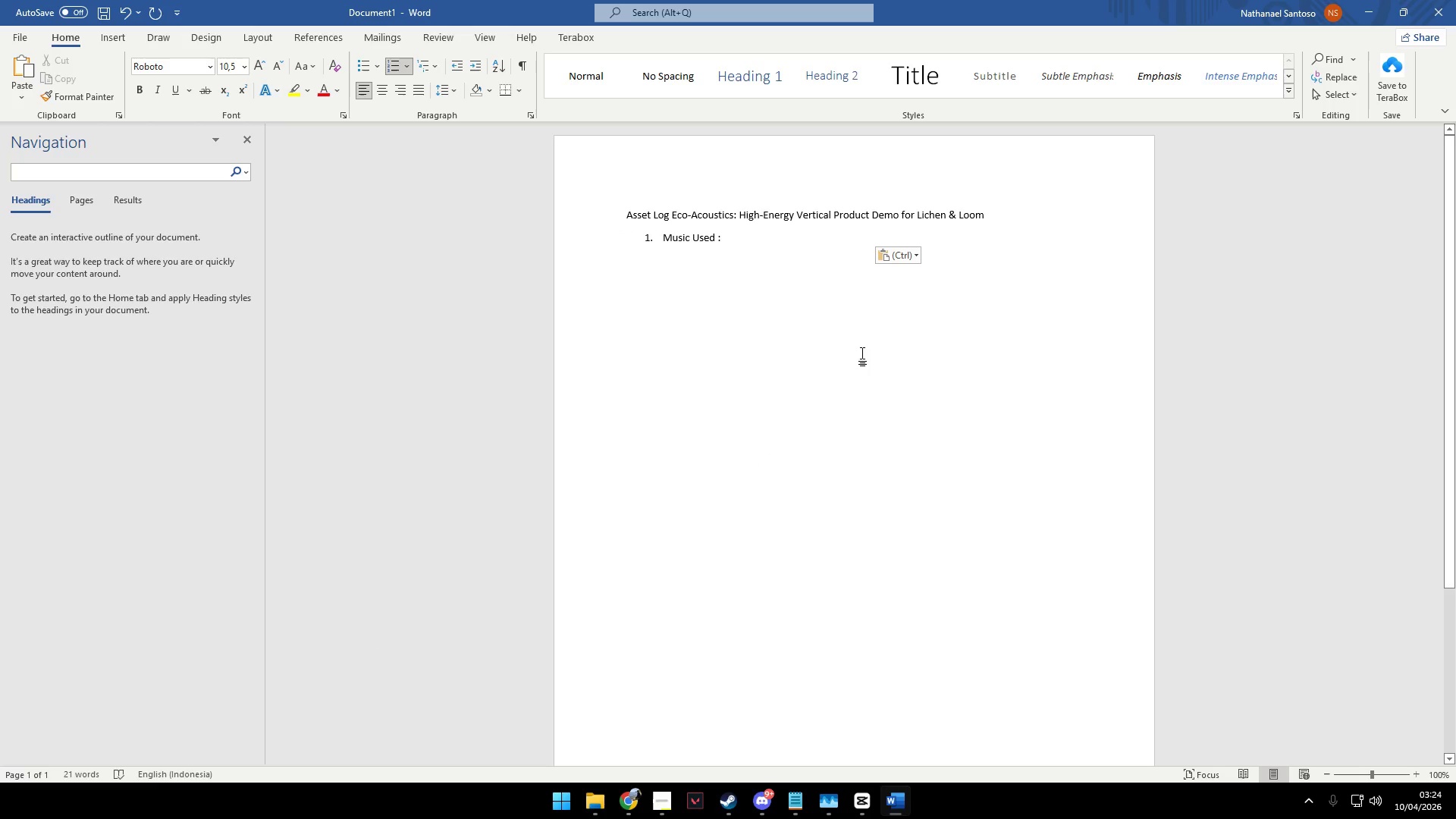 
left_click([903, 256])
 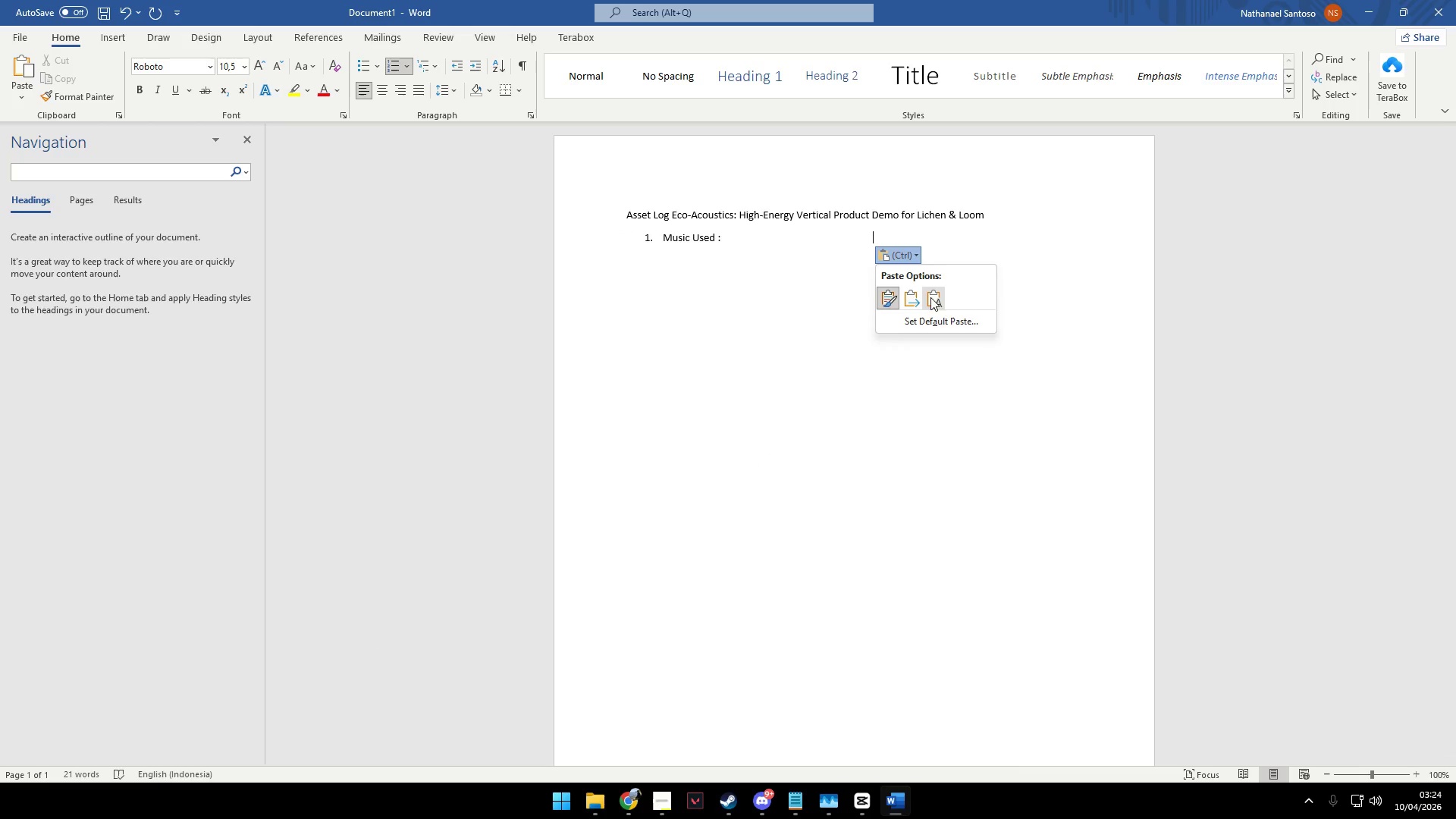 
left_click([940, 295])
 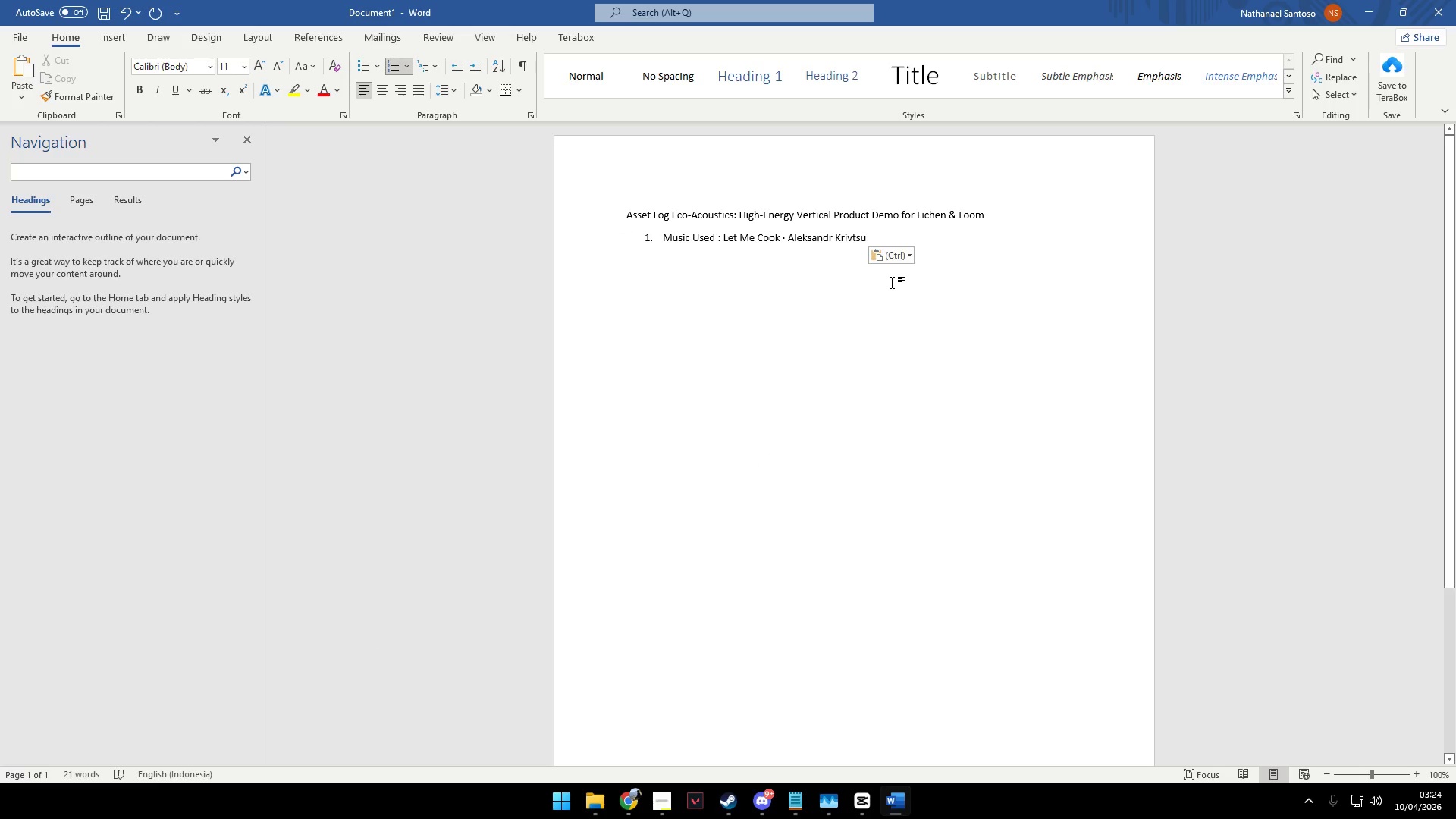 
key(N)
 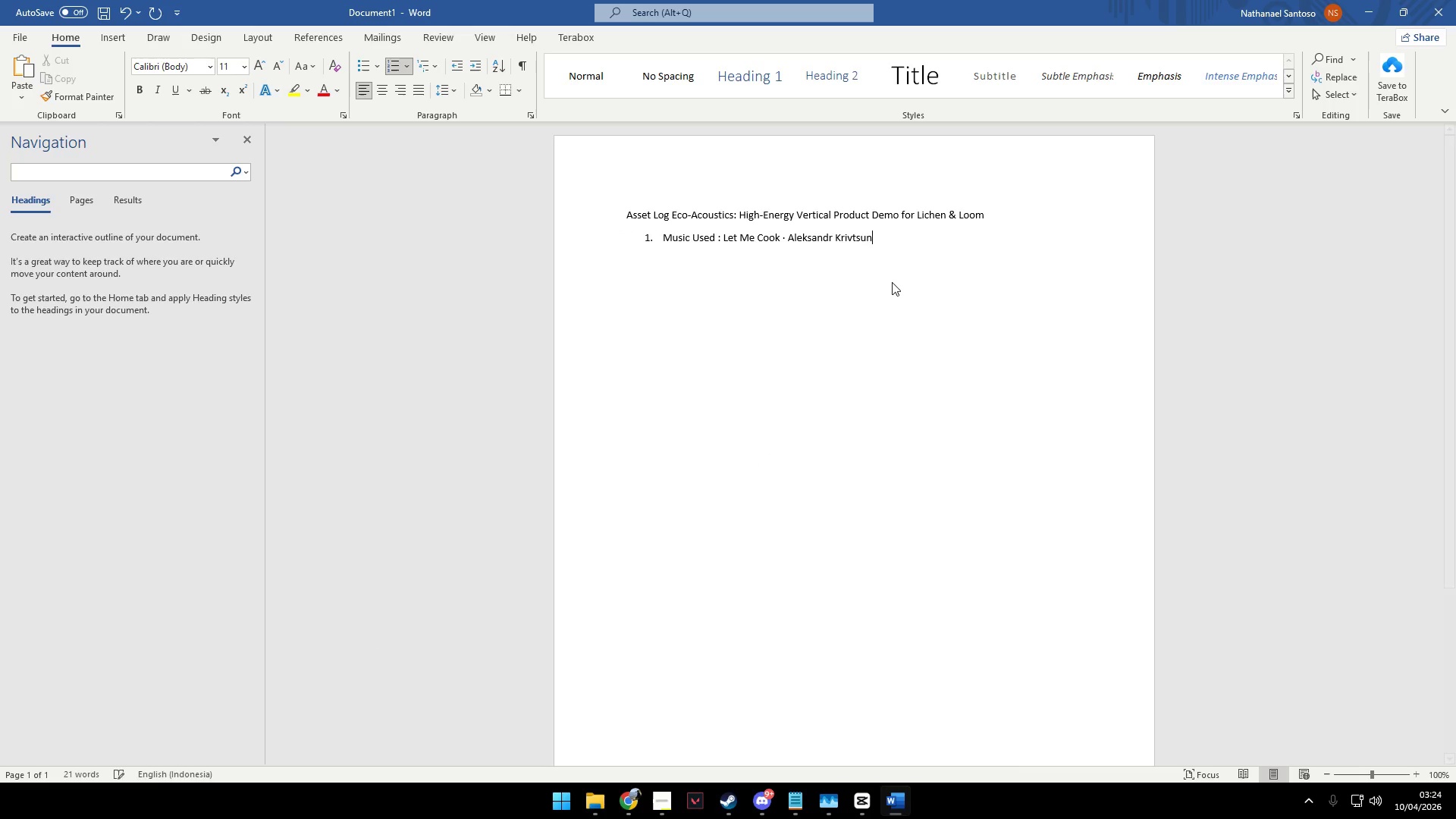 
key(Space)
 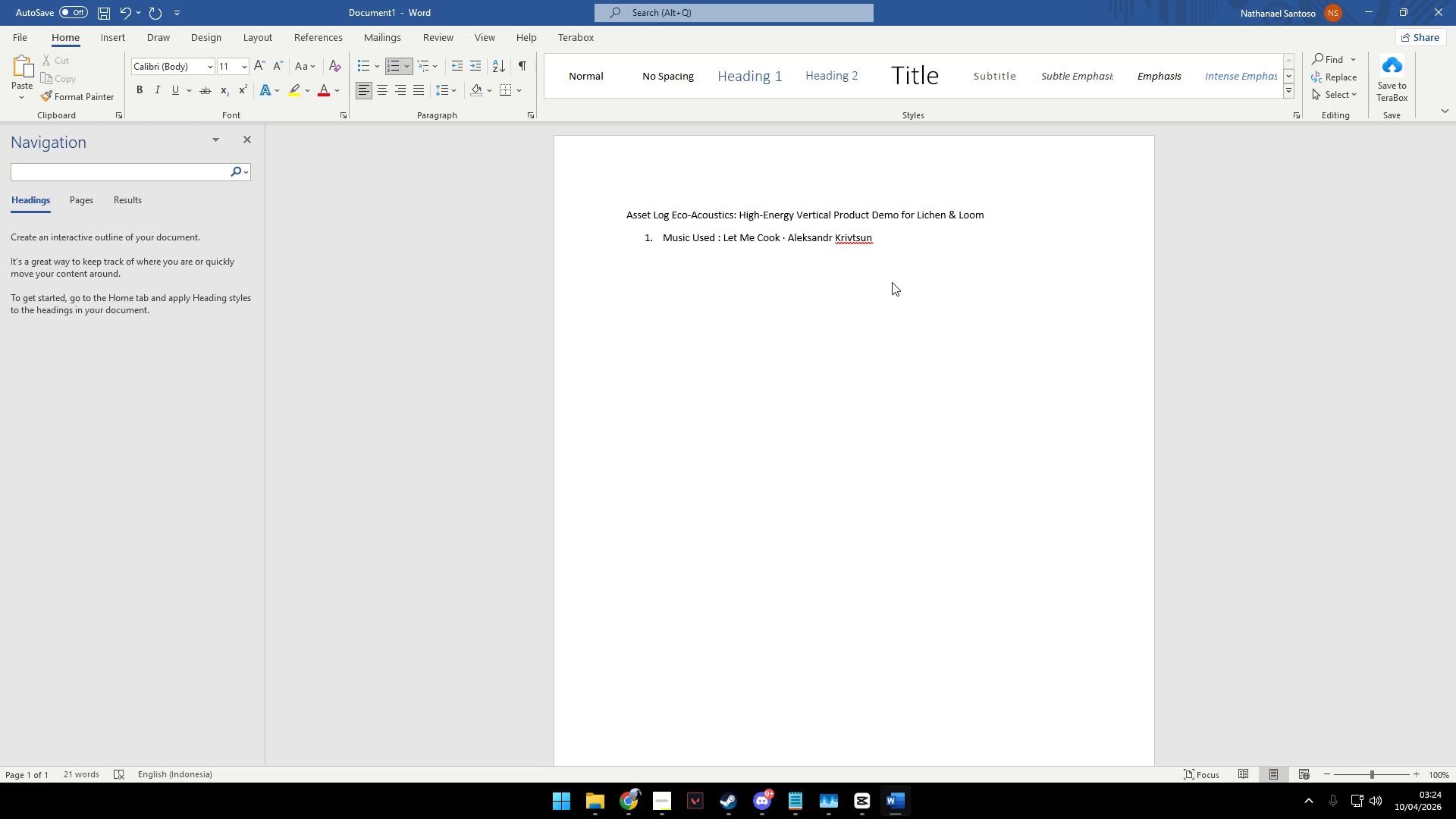 
key(Alt+AltLeft)
 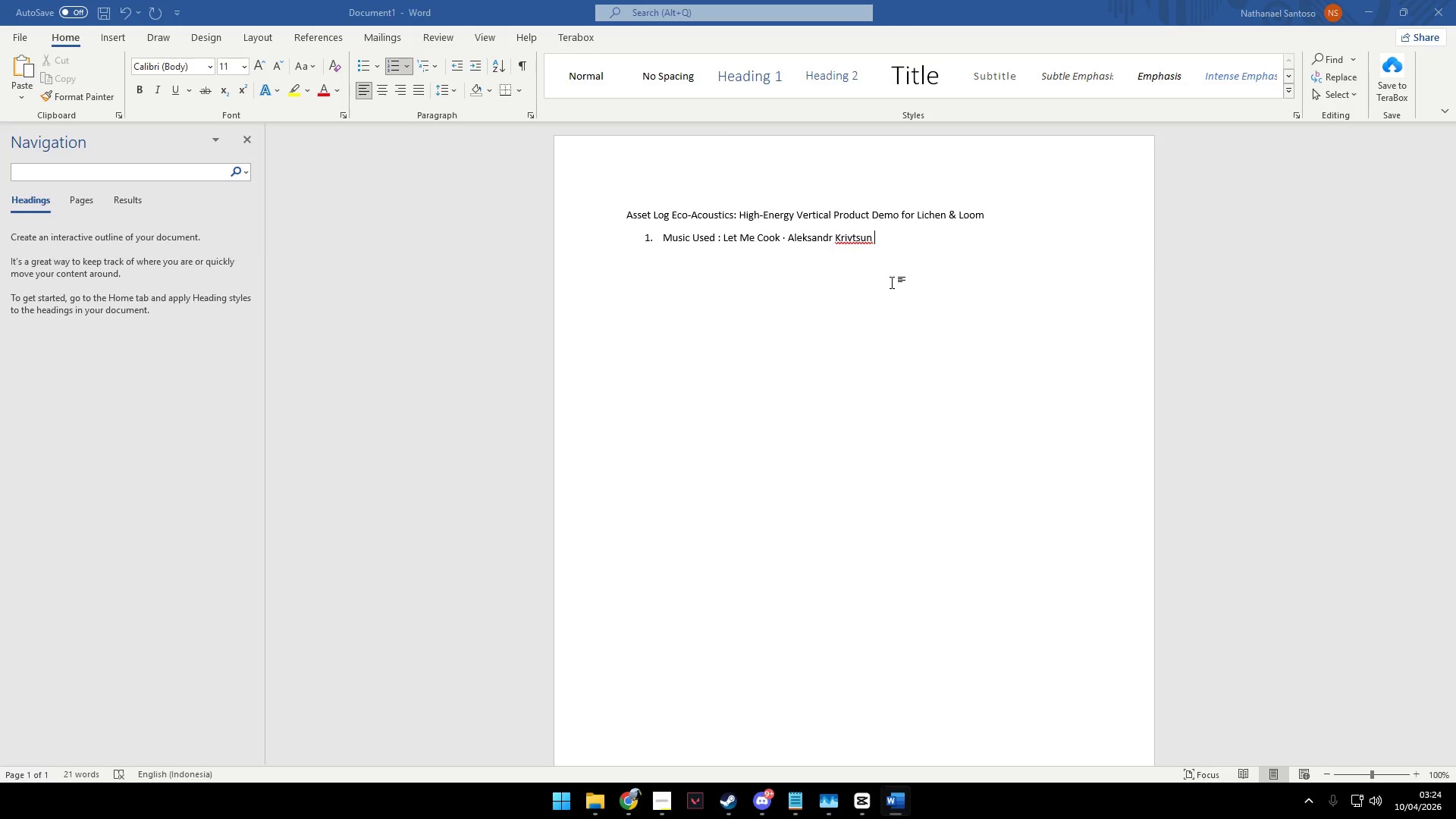 
key(Alt+Tab)
 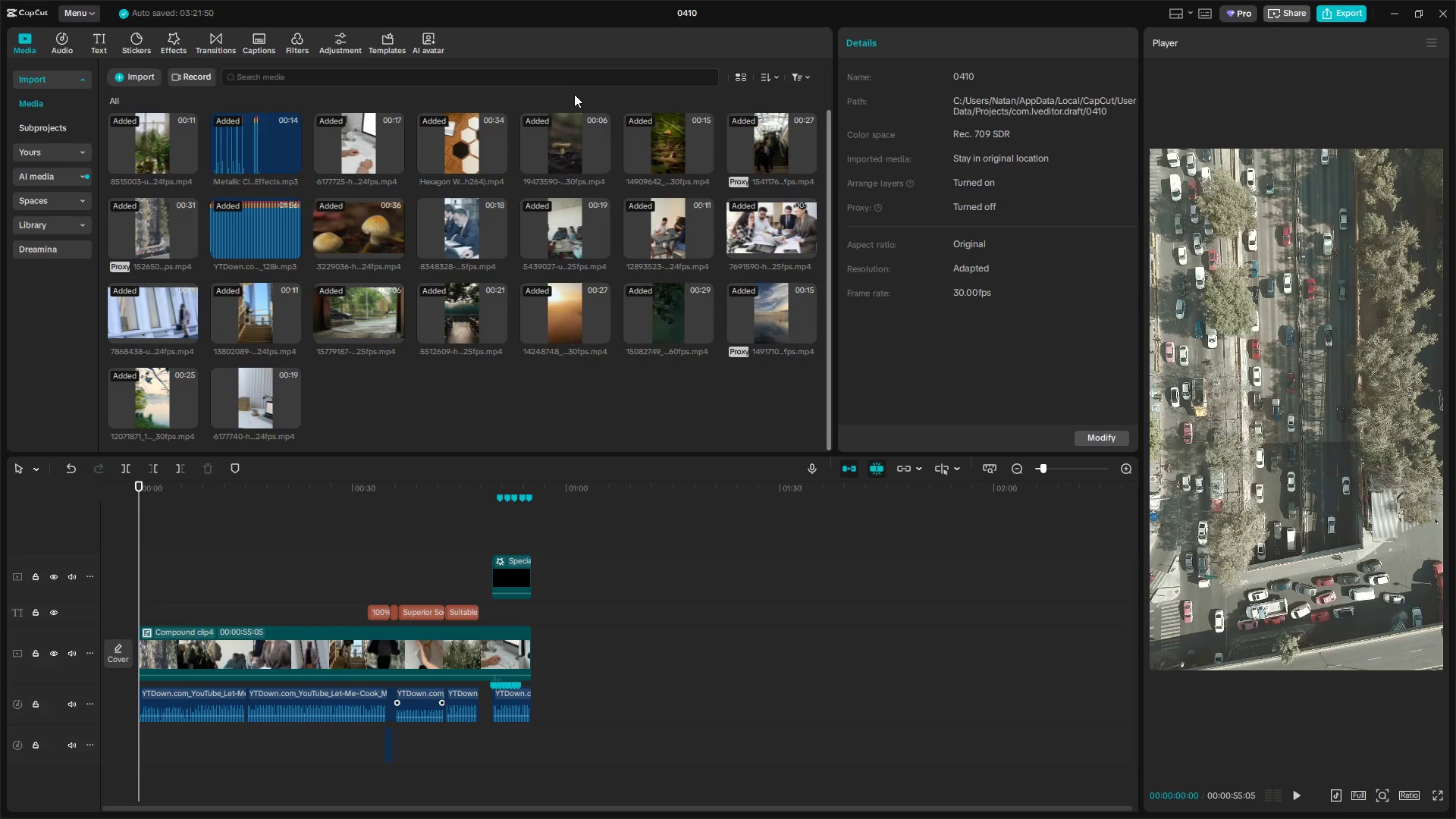 
key(Alt+AltLeft)
 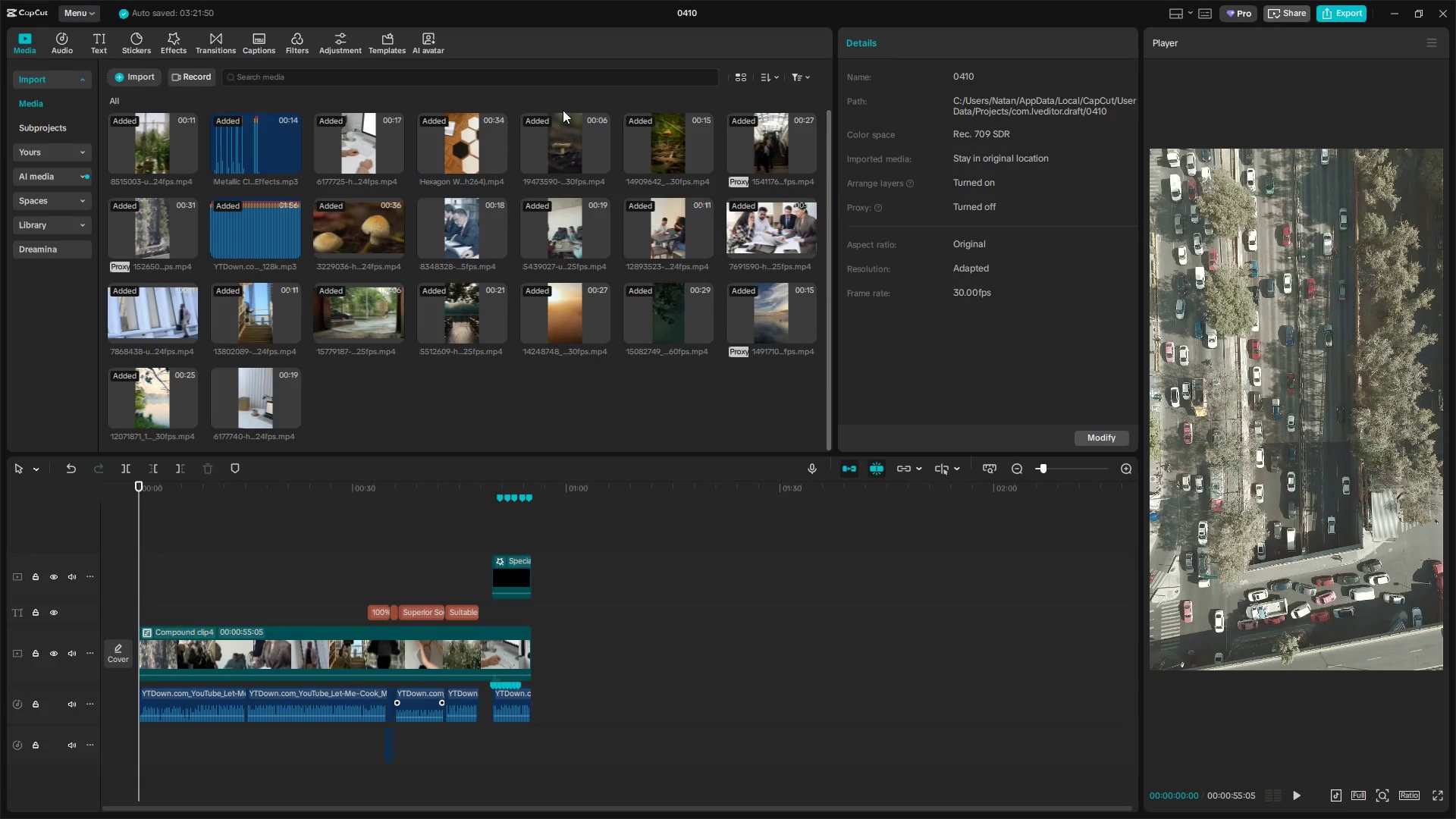 
key(Alt+Tab)
 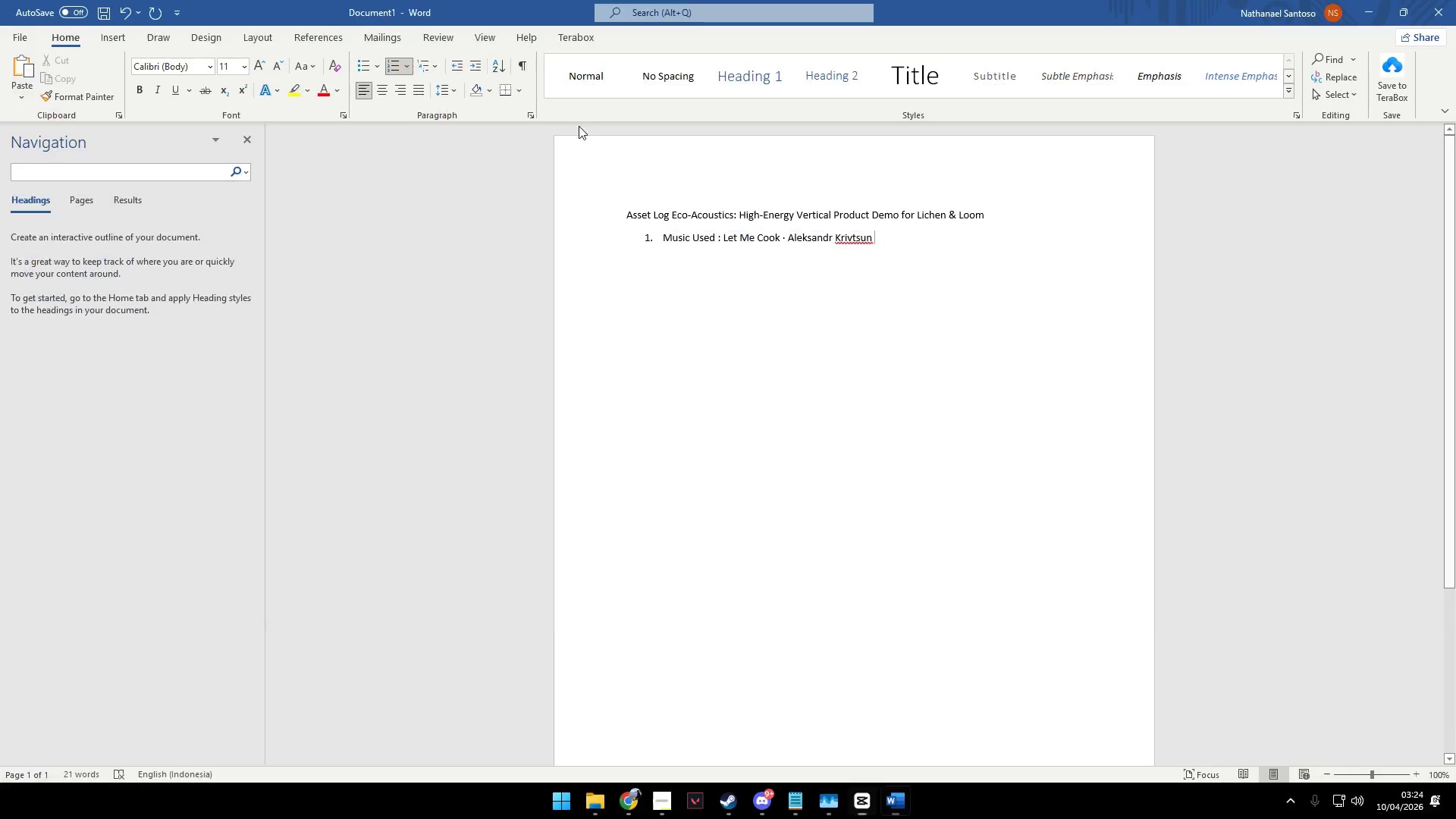 
key(Alt+Tab)
 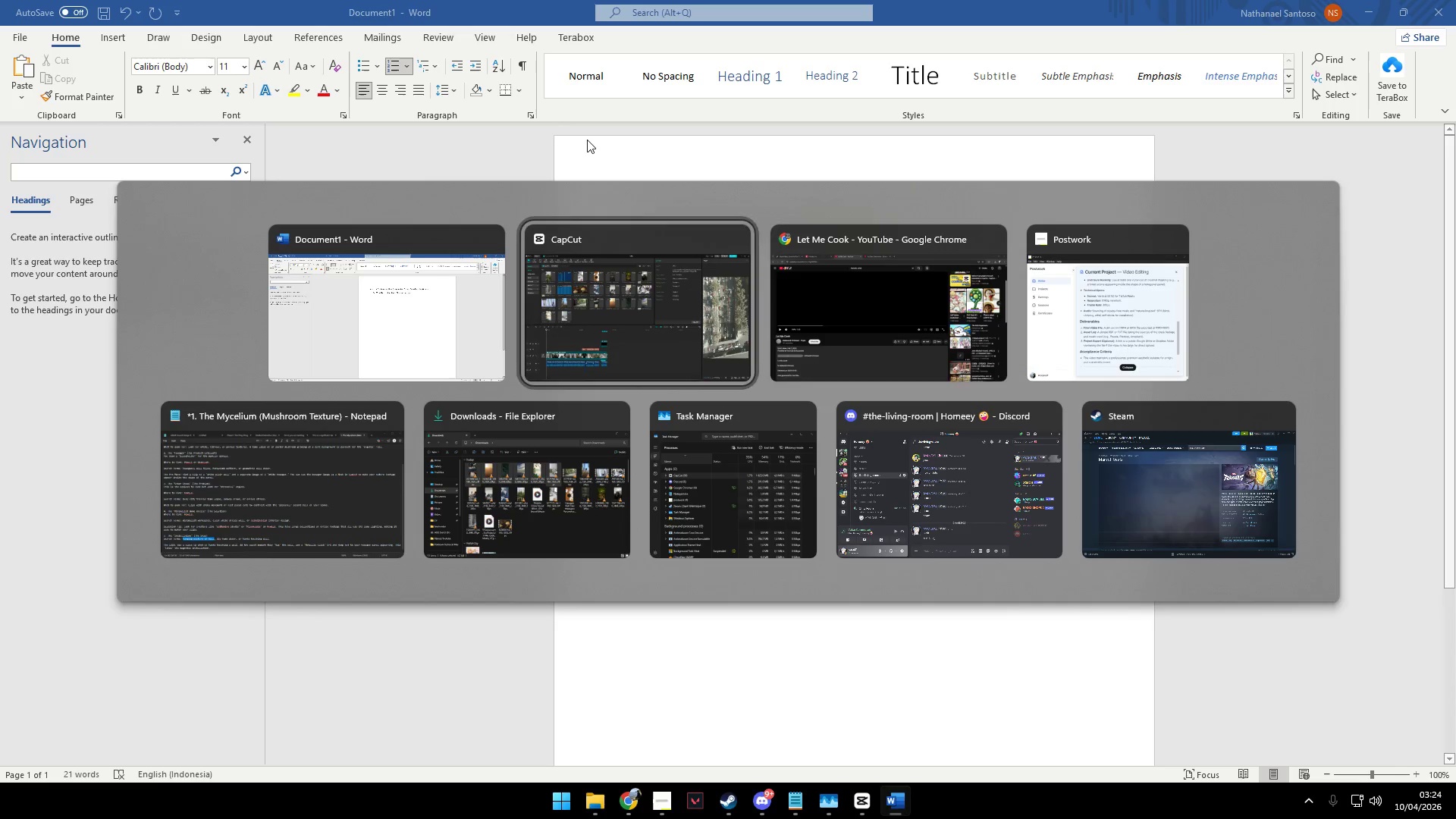 
key(Alt+Tab)
 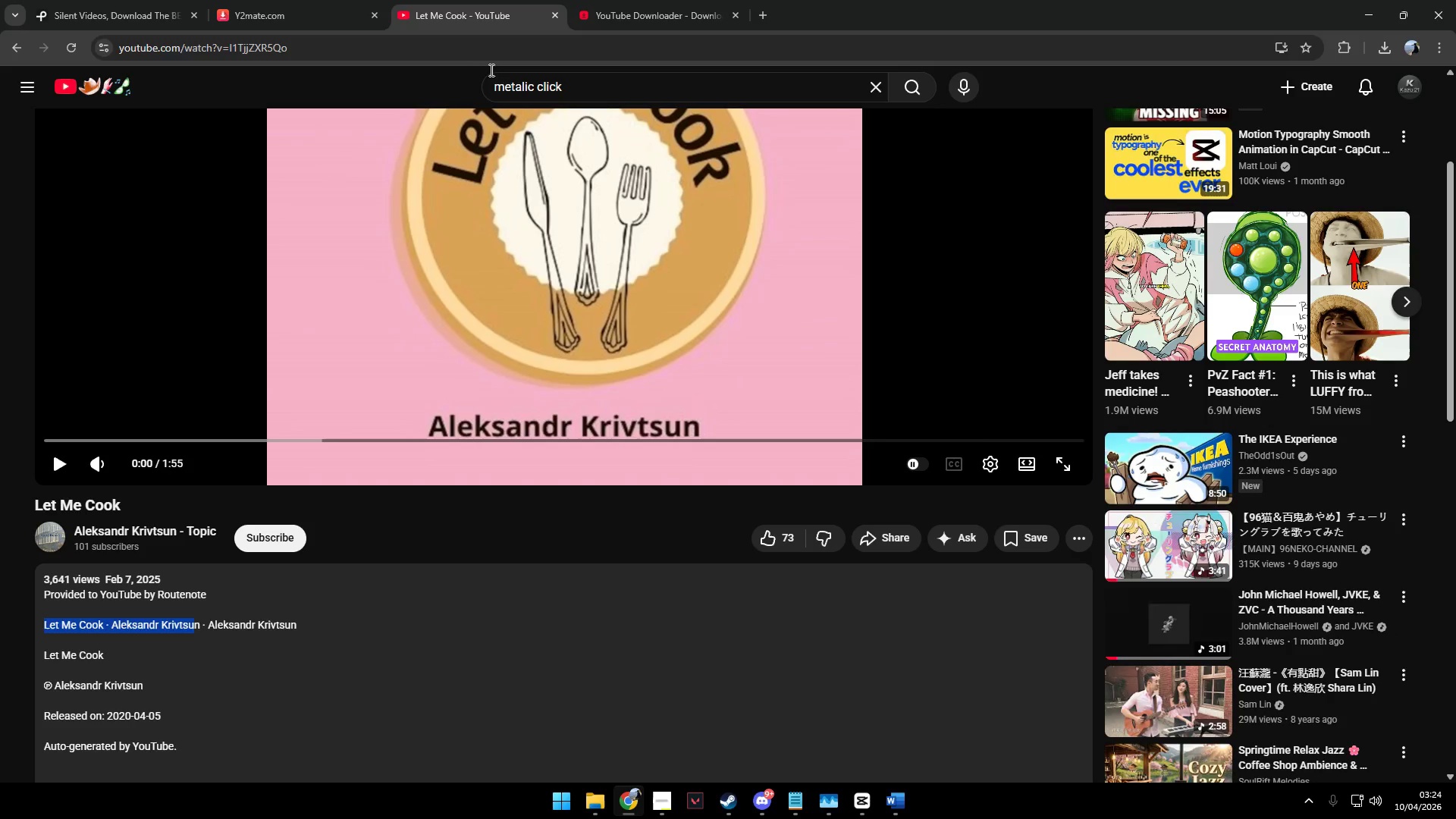 
key(Control+C)
 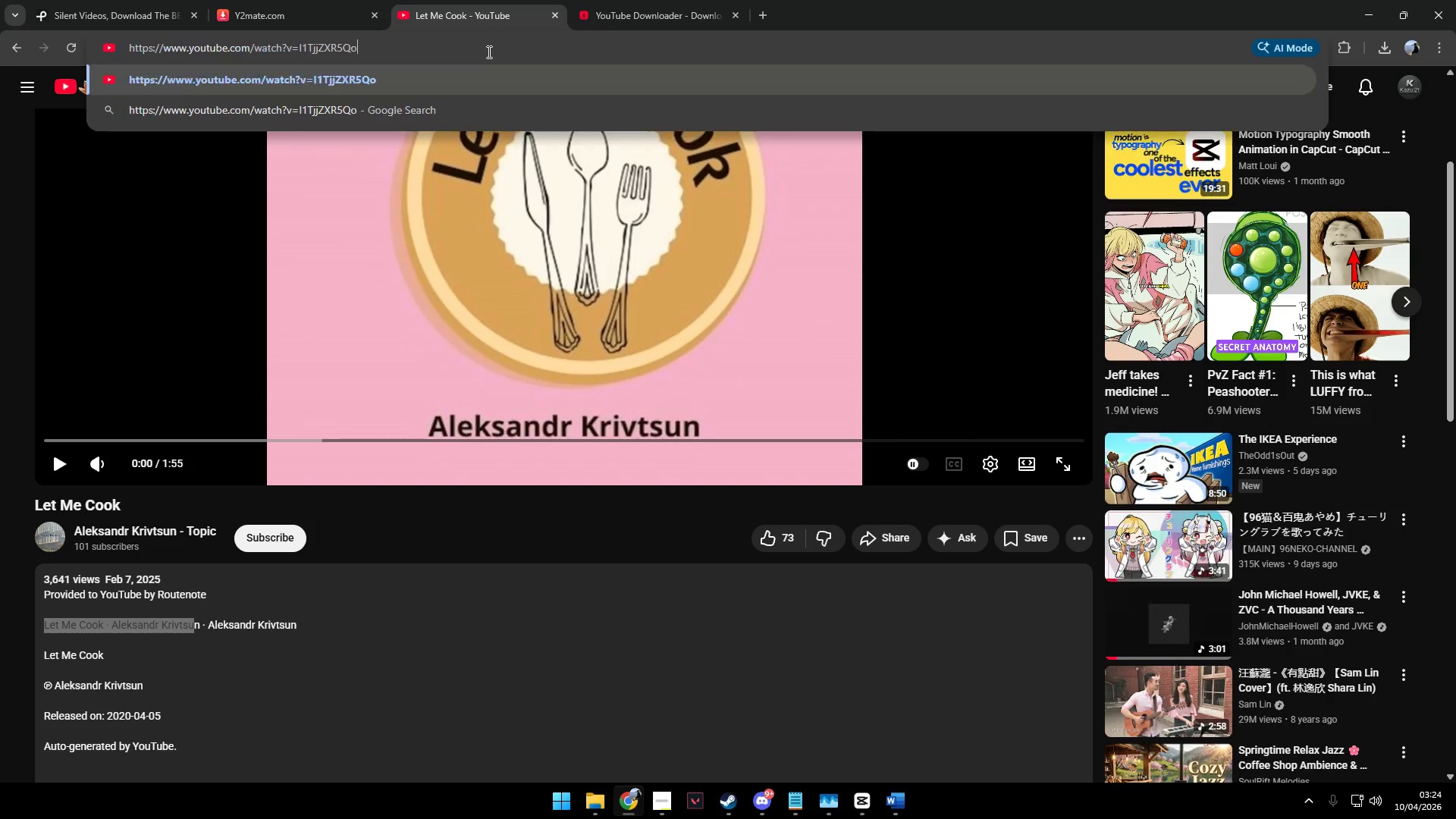 
key(Control+V)
 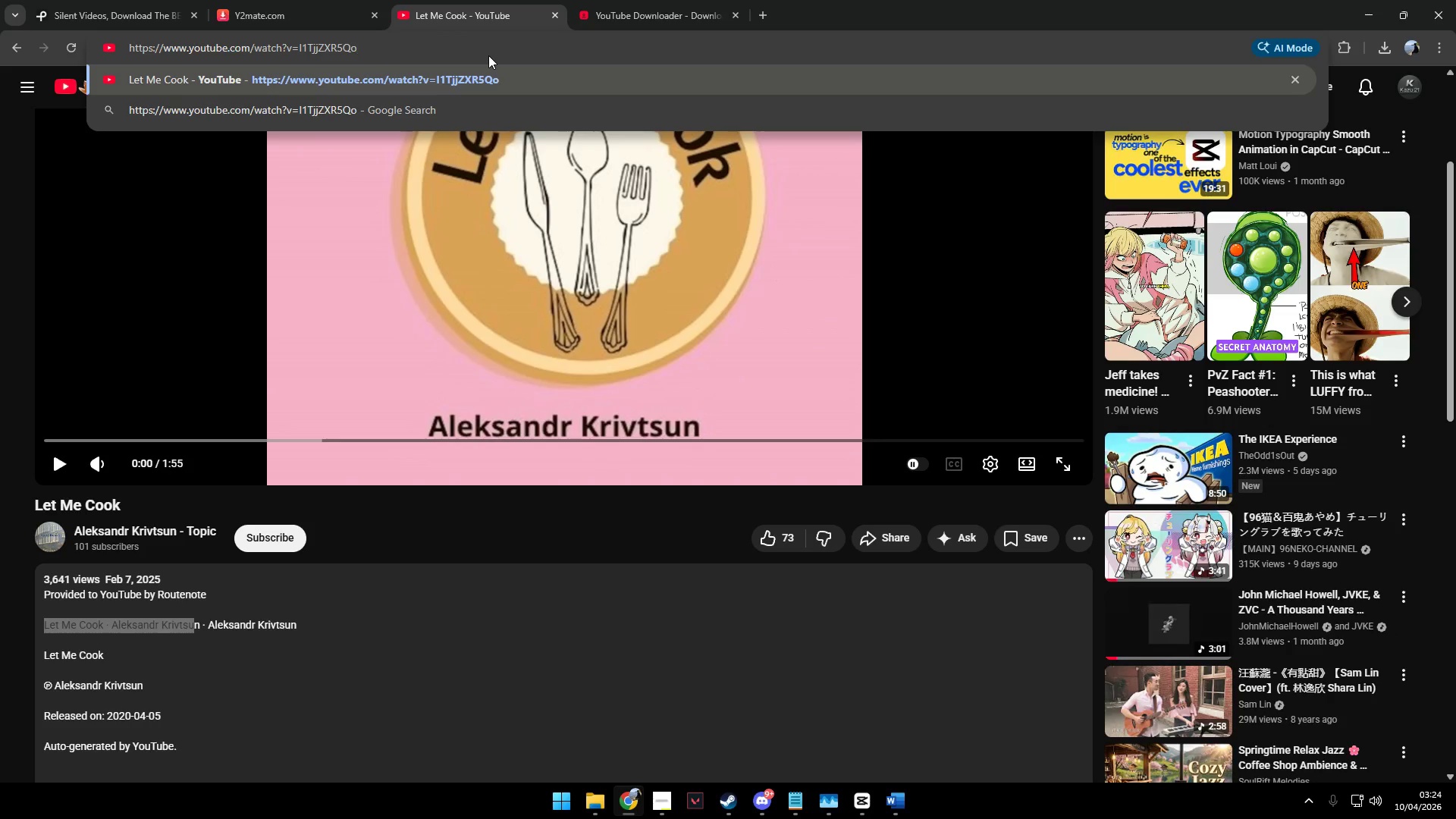 
key(Control+C)
 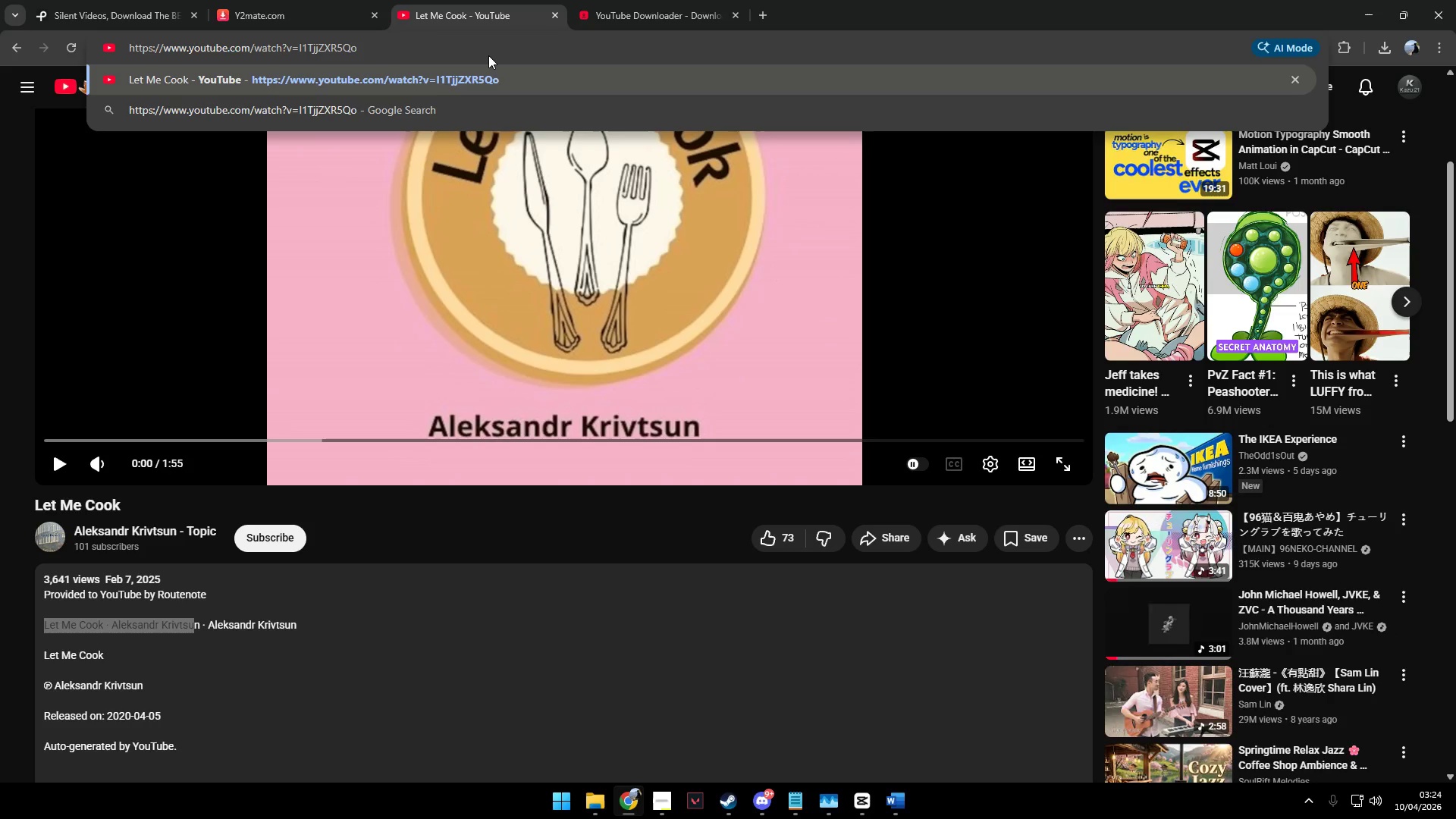 
key(Control+C)
 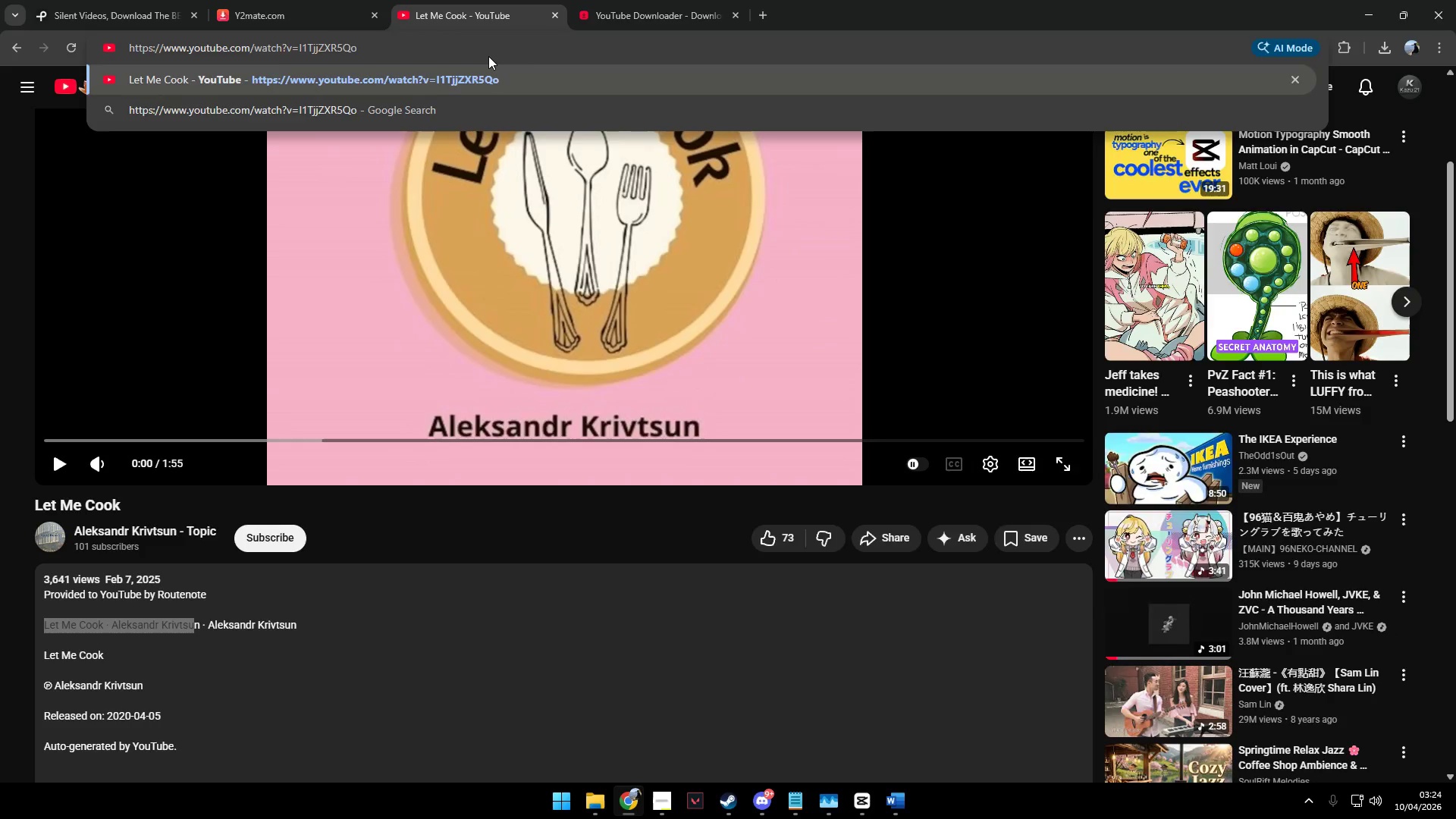 
key(Alt+AltLeft)
 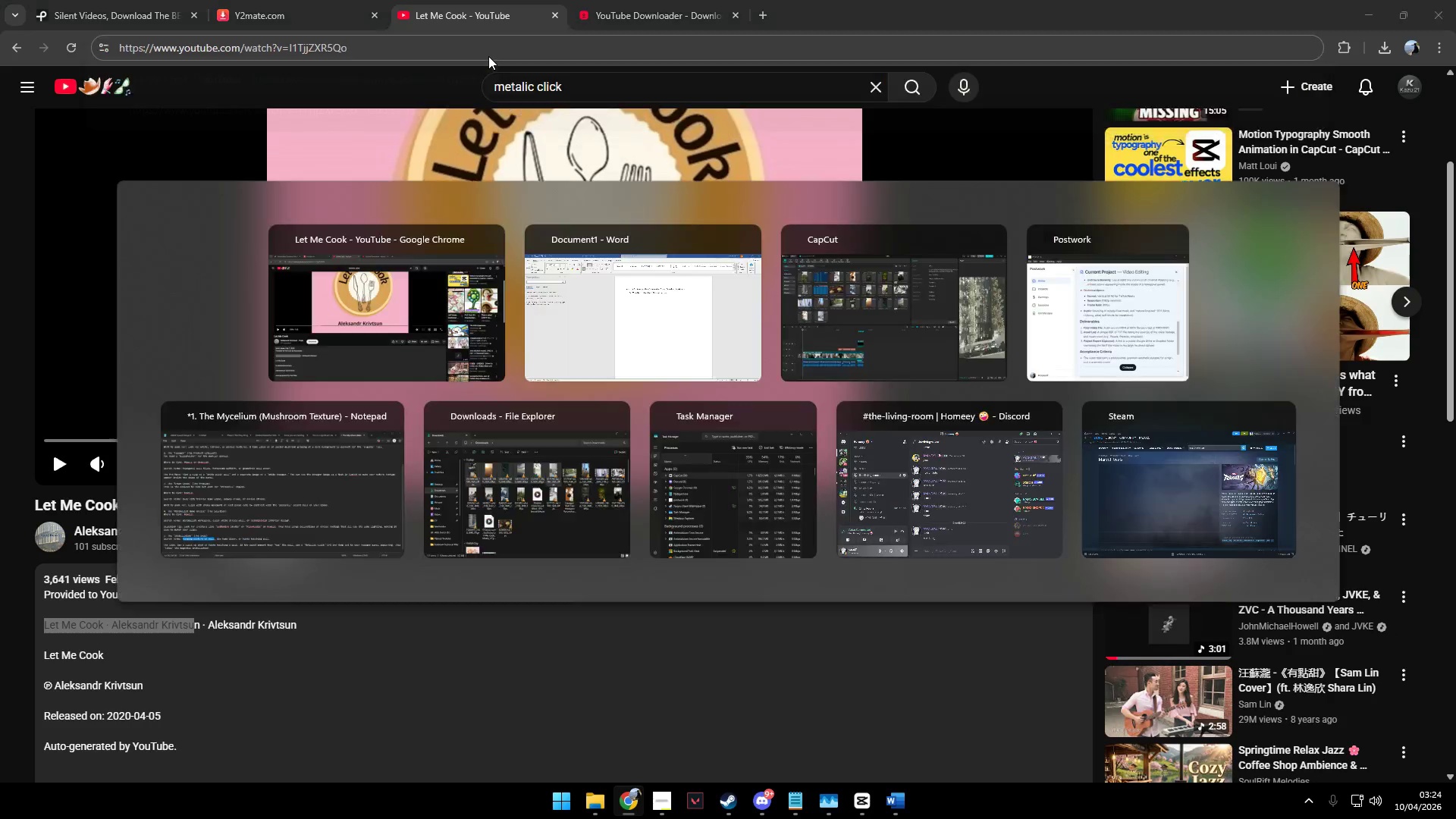 
key(Alt+Tab)
 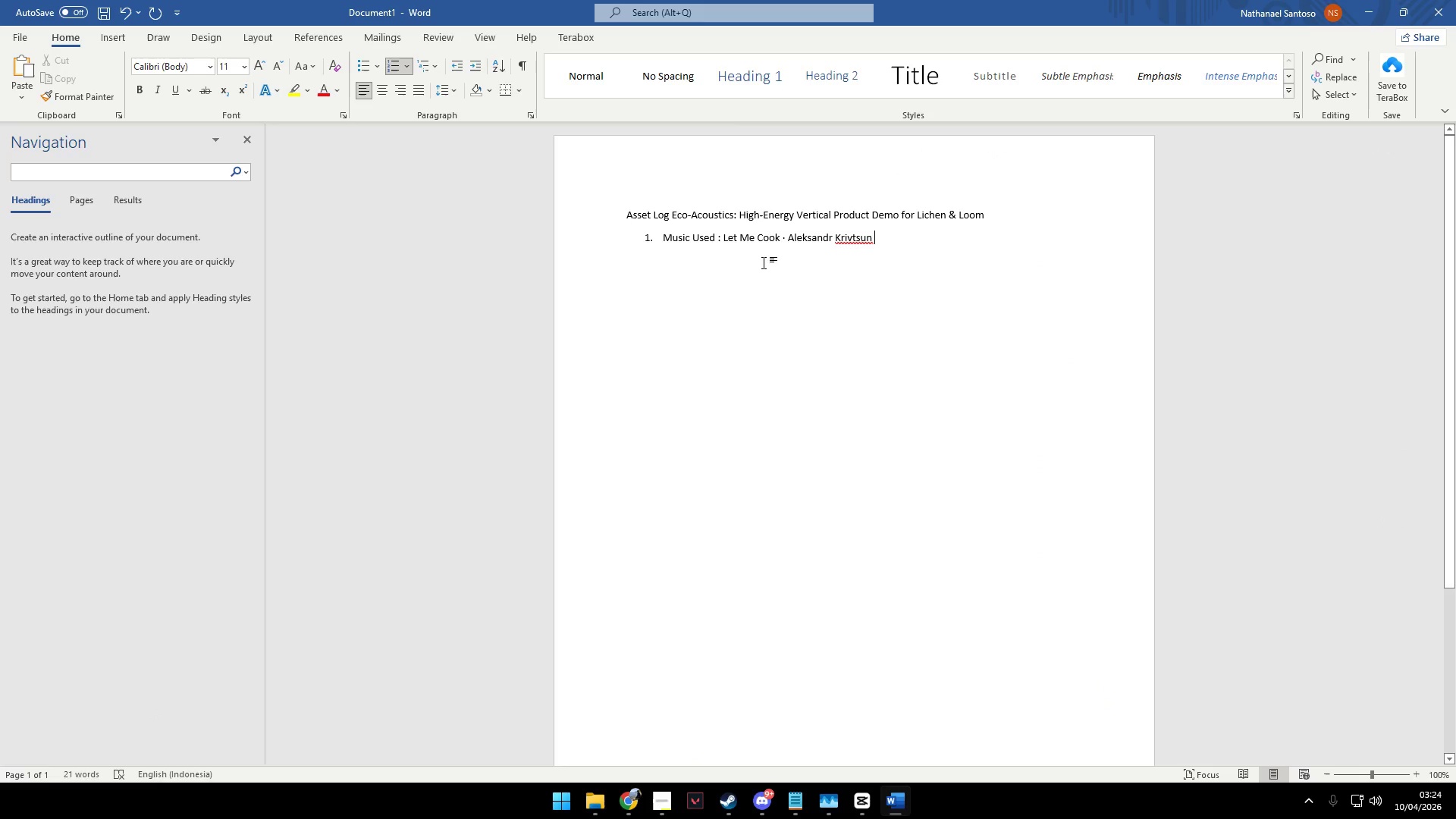 
key(Control+ControlLeft)
 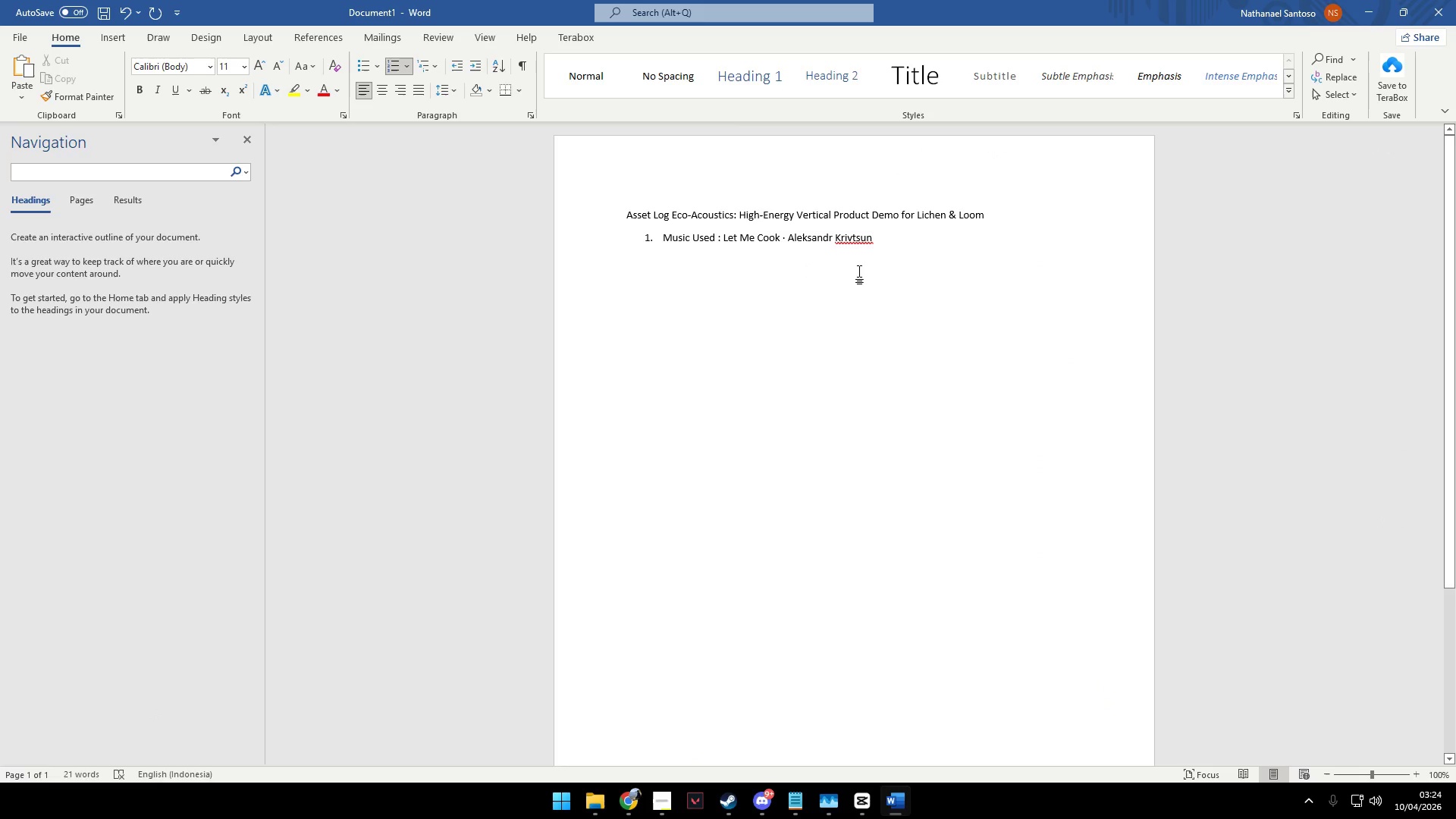 
key(Control+ControlLeft)
 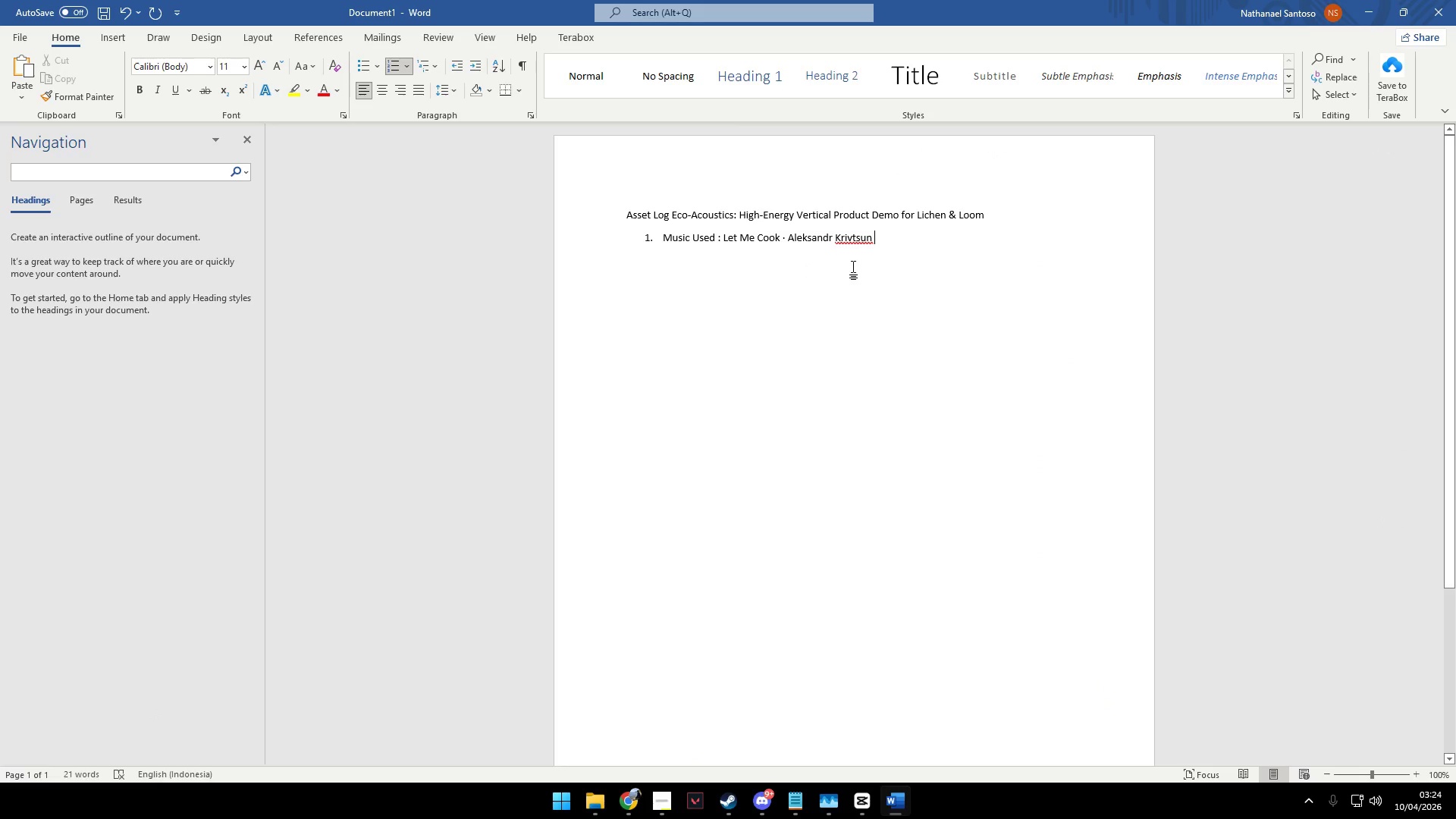 
key(Shift+Semicolon)
 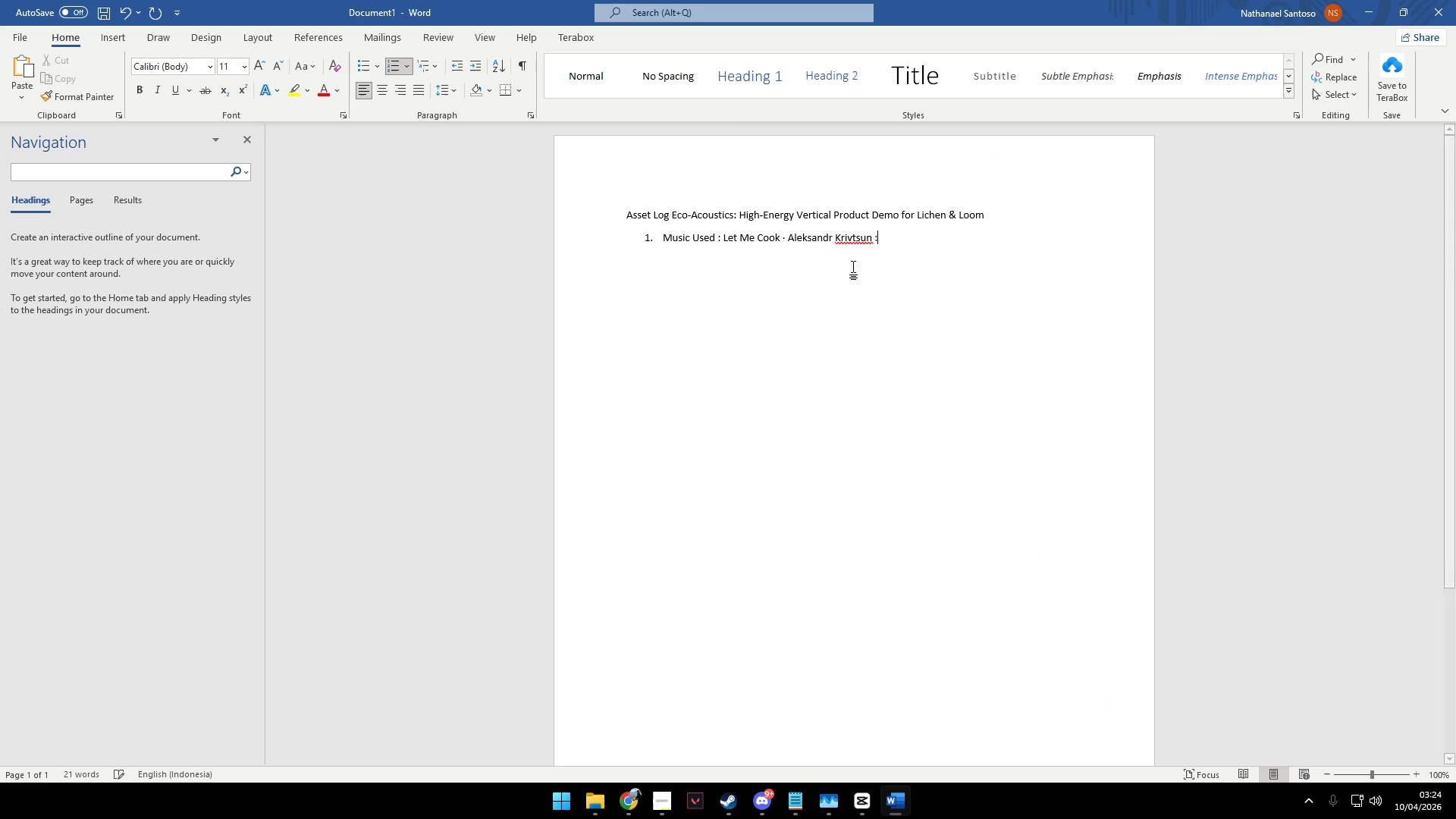 
key(Space)
 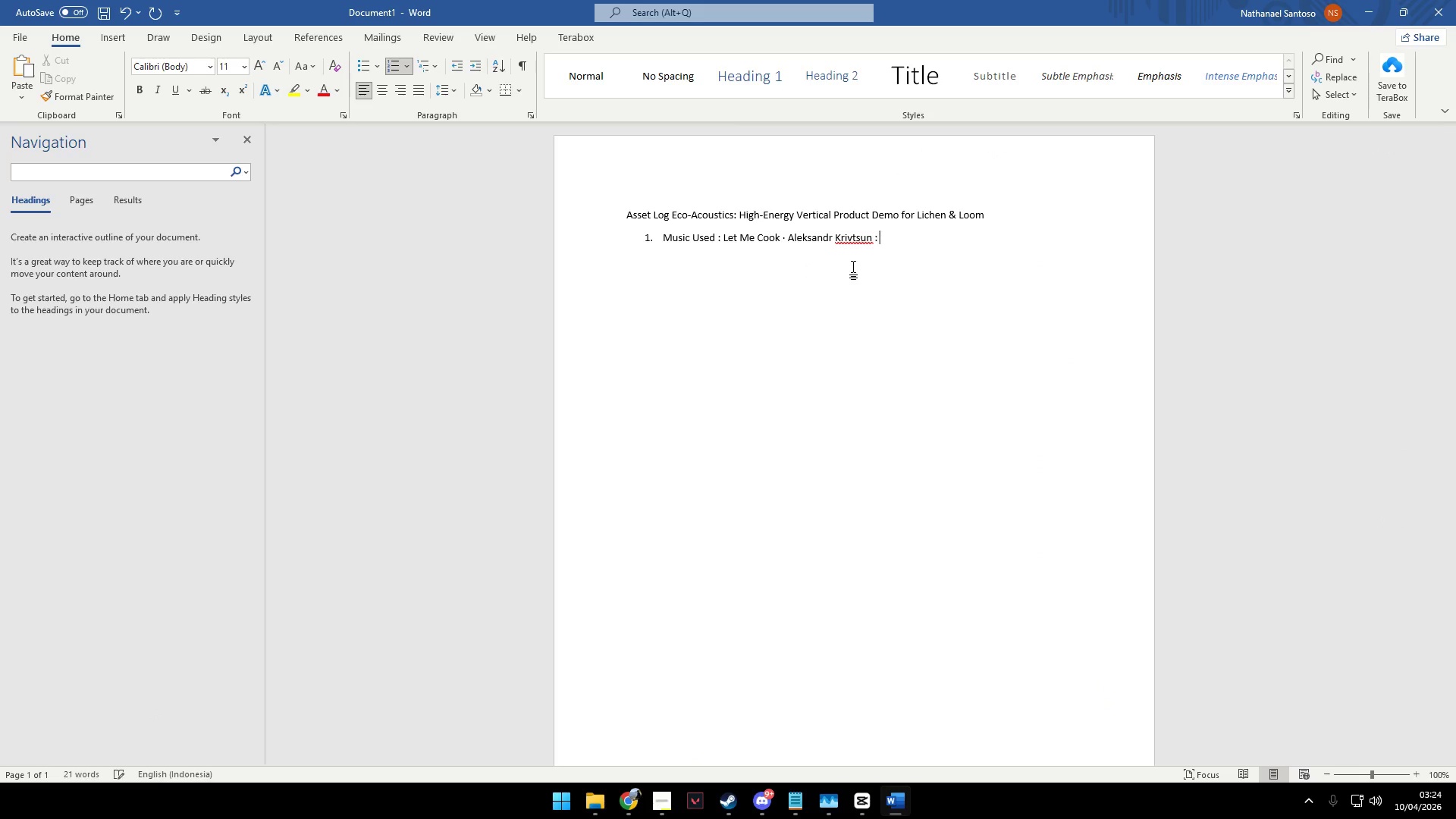 
key(Control+ControlLeft)
 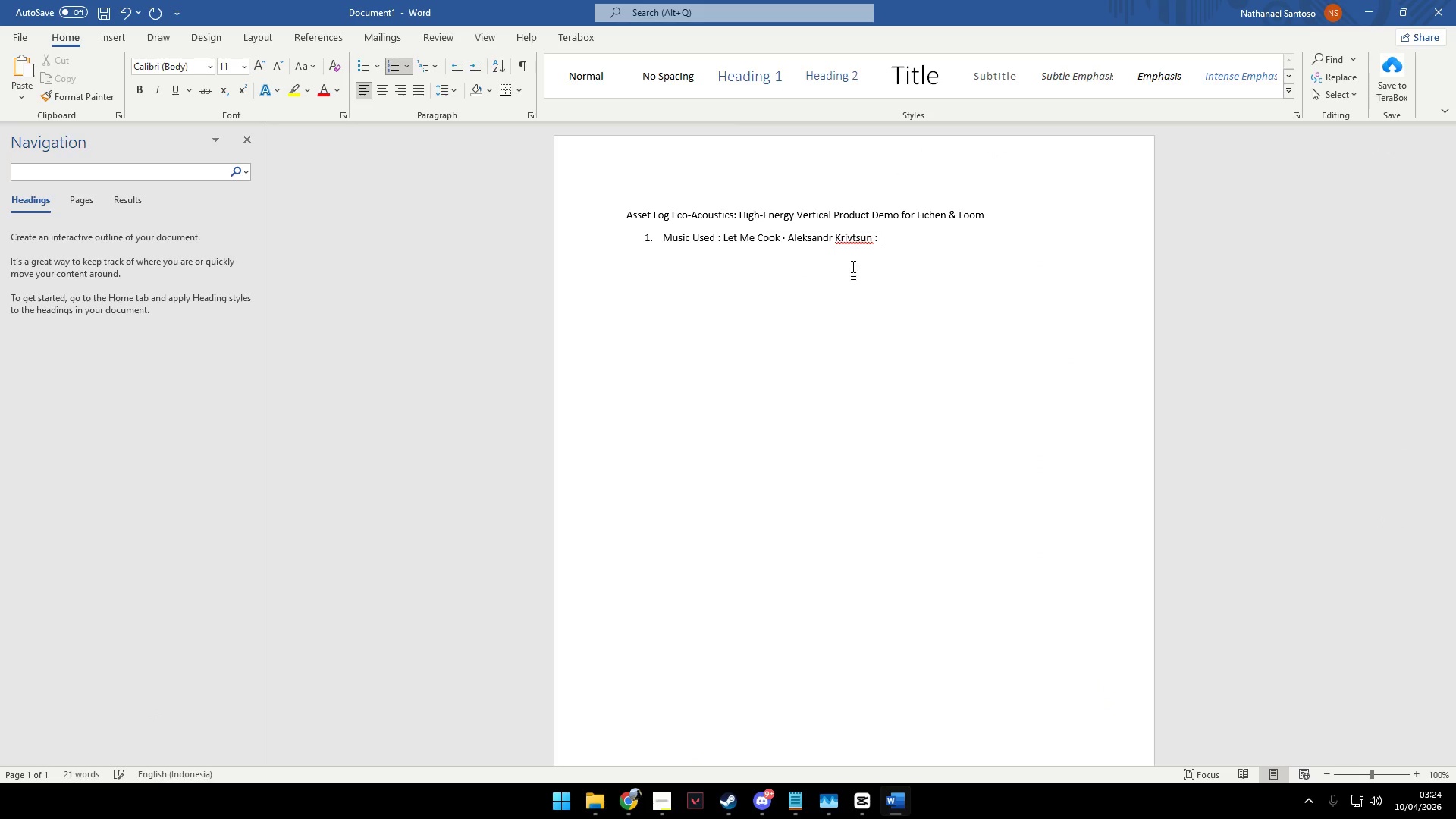 
key(Control+V)
 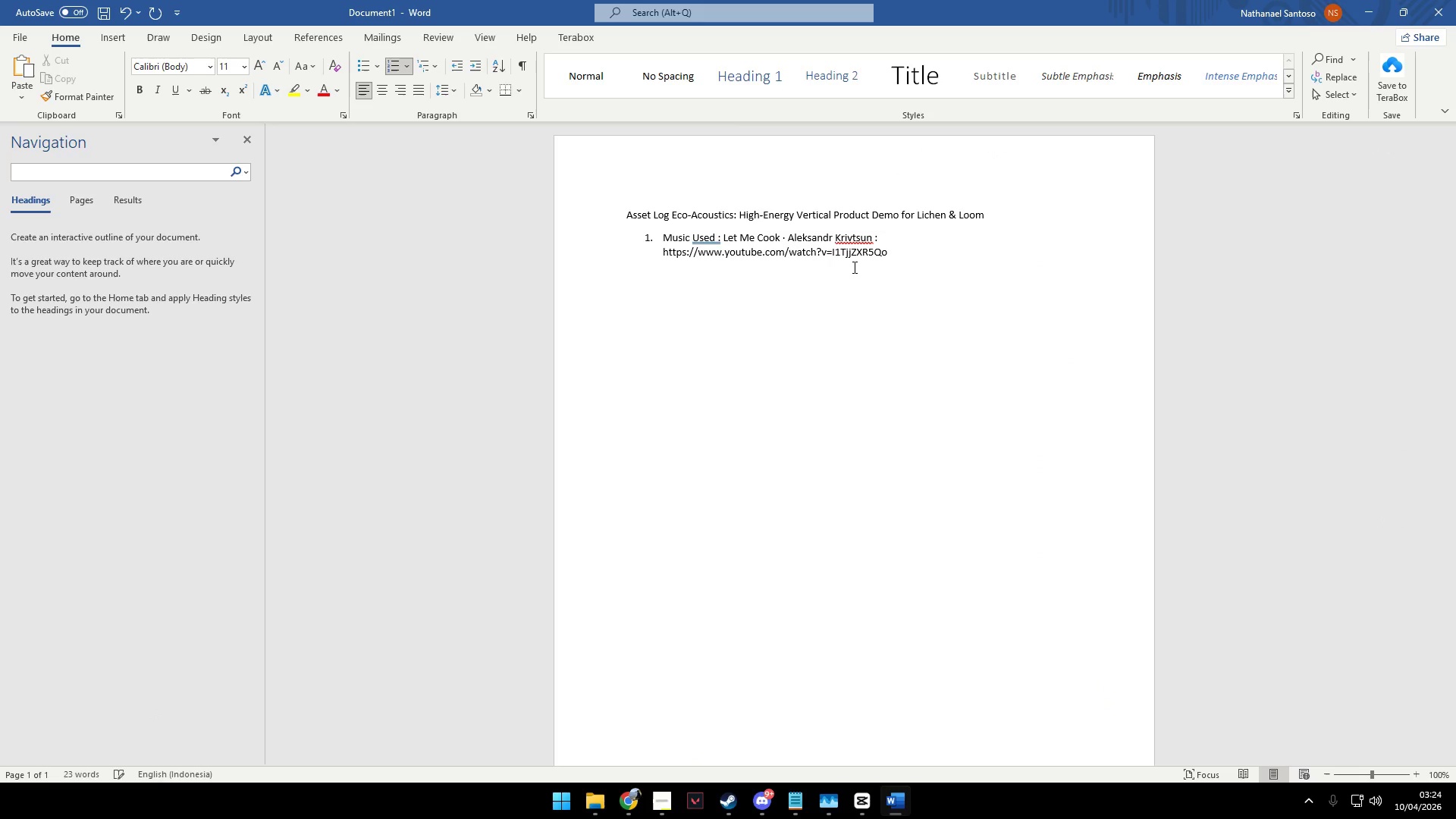 
key(Enter)
 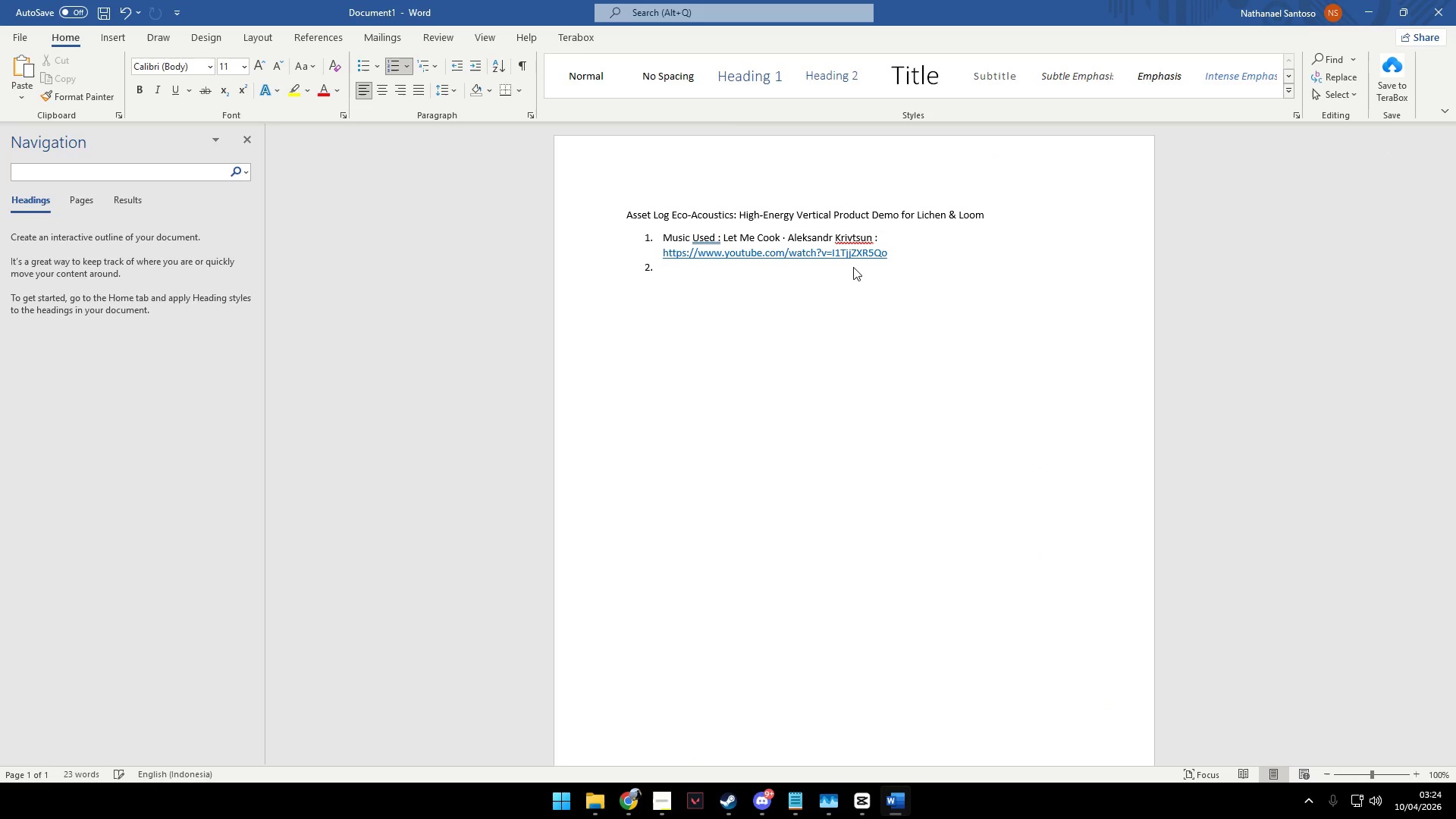 
key(Alt+AltLeft)
 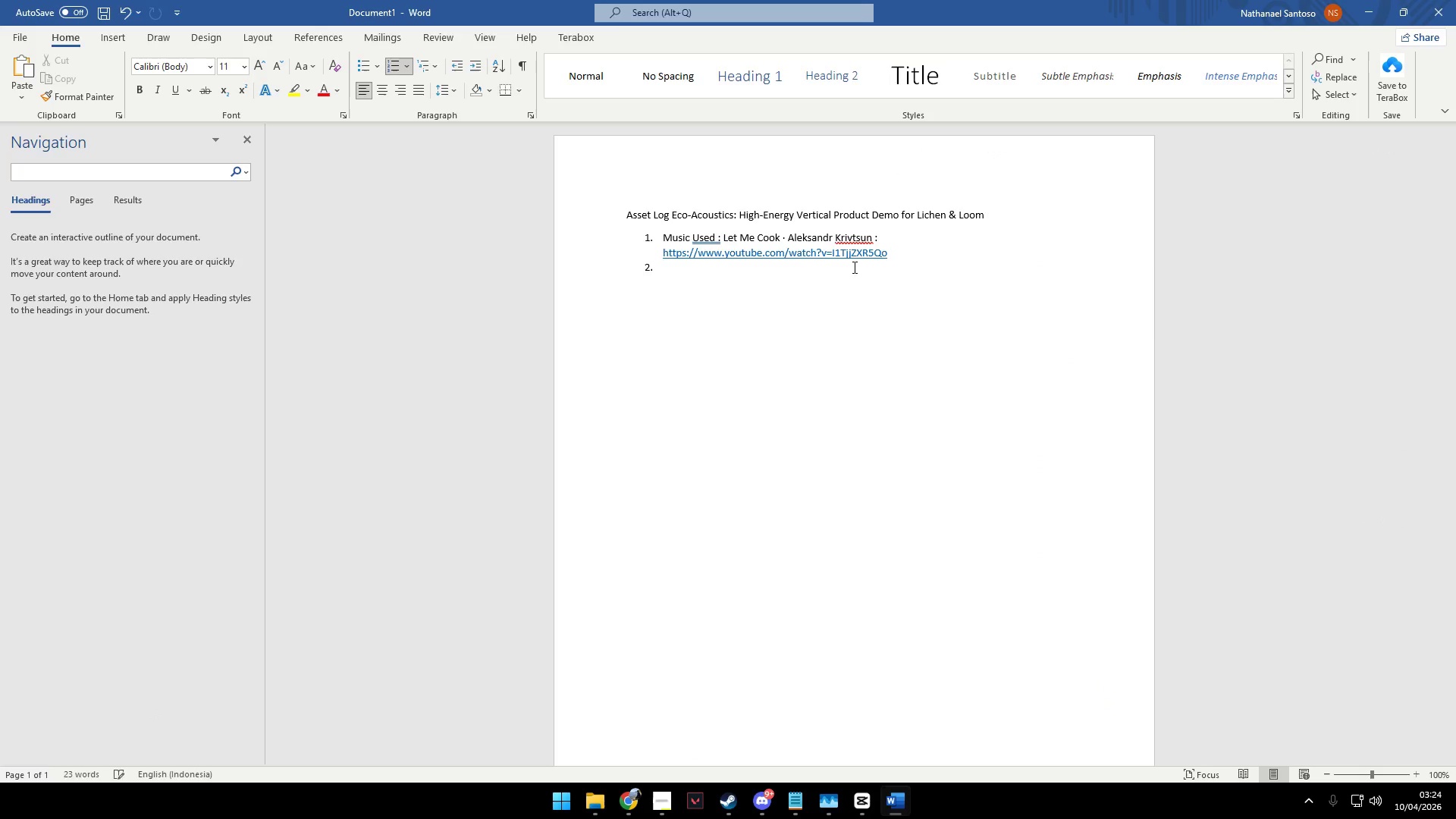 
key(Alt+Tab)
 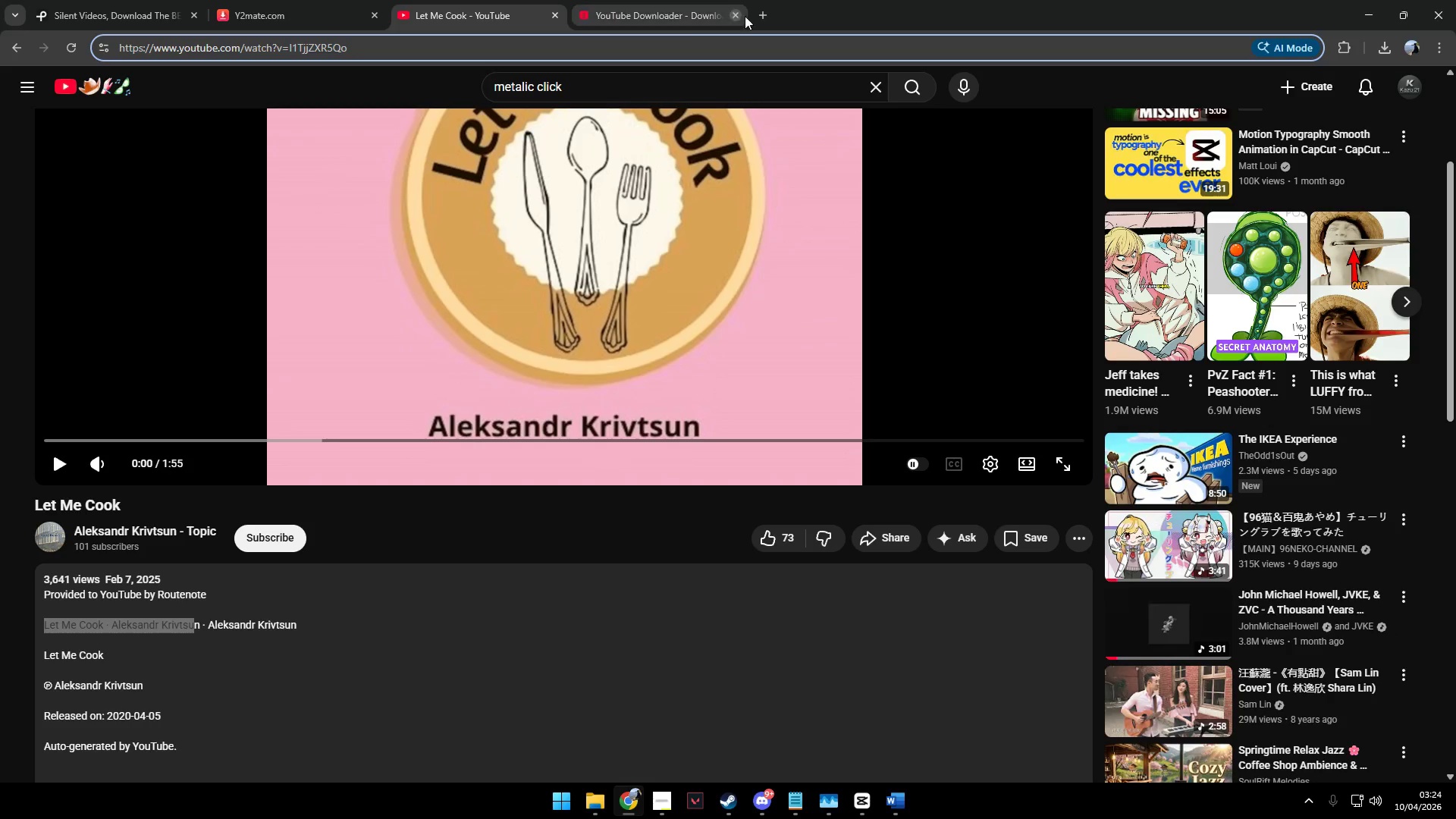 
left_click([755, 11])
 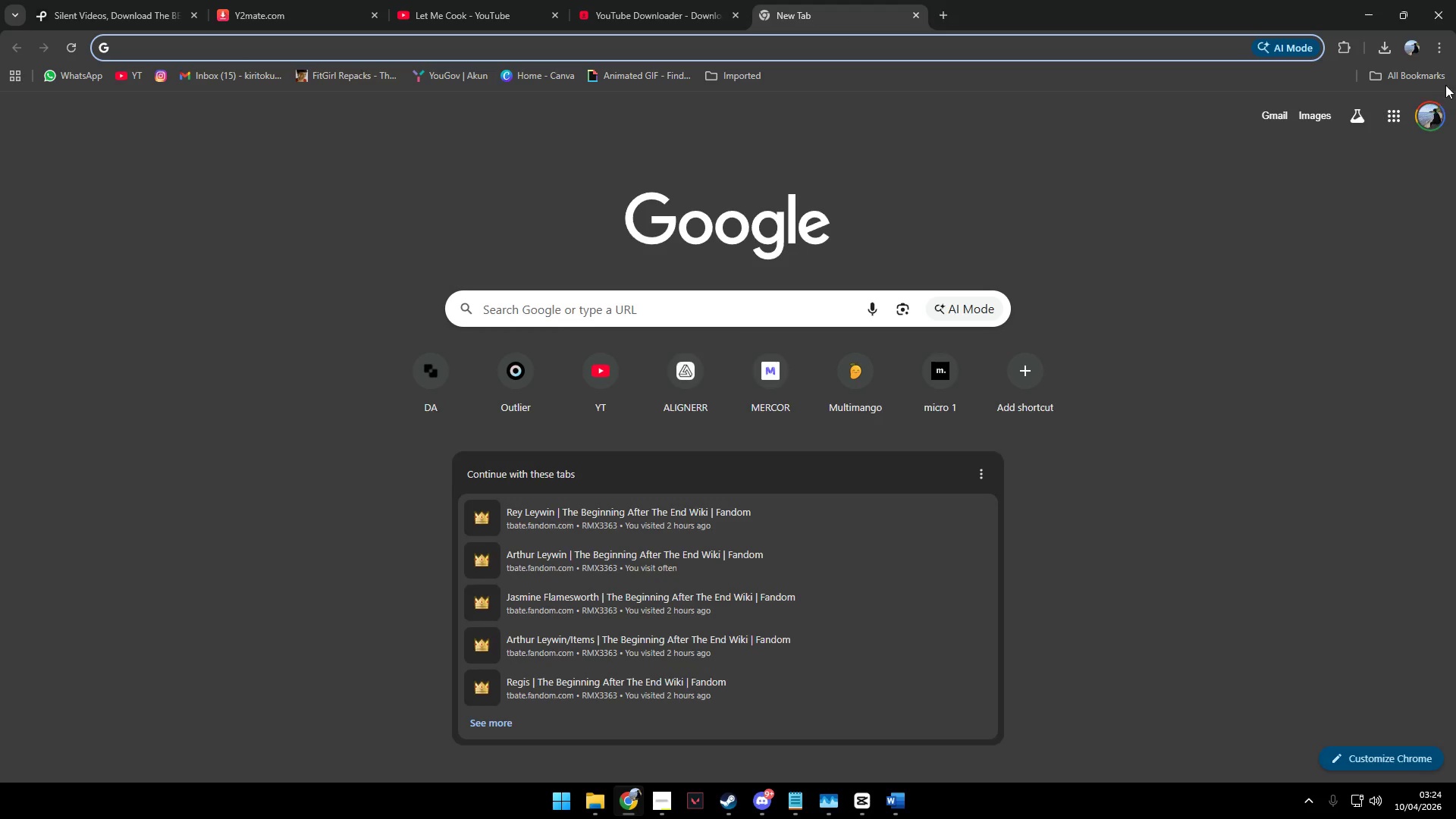 
left_click([1441, 50])
 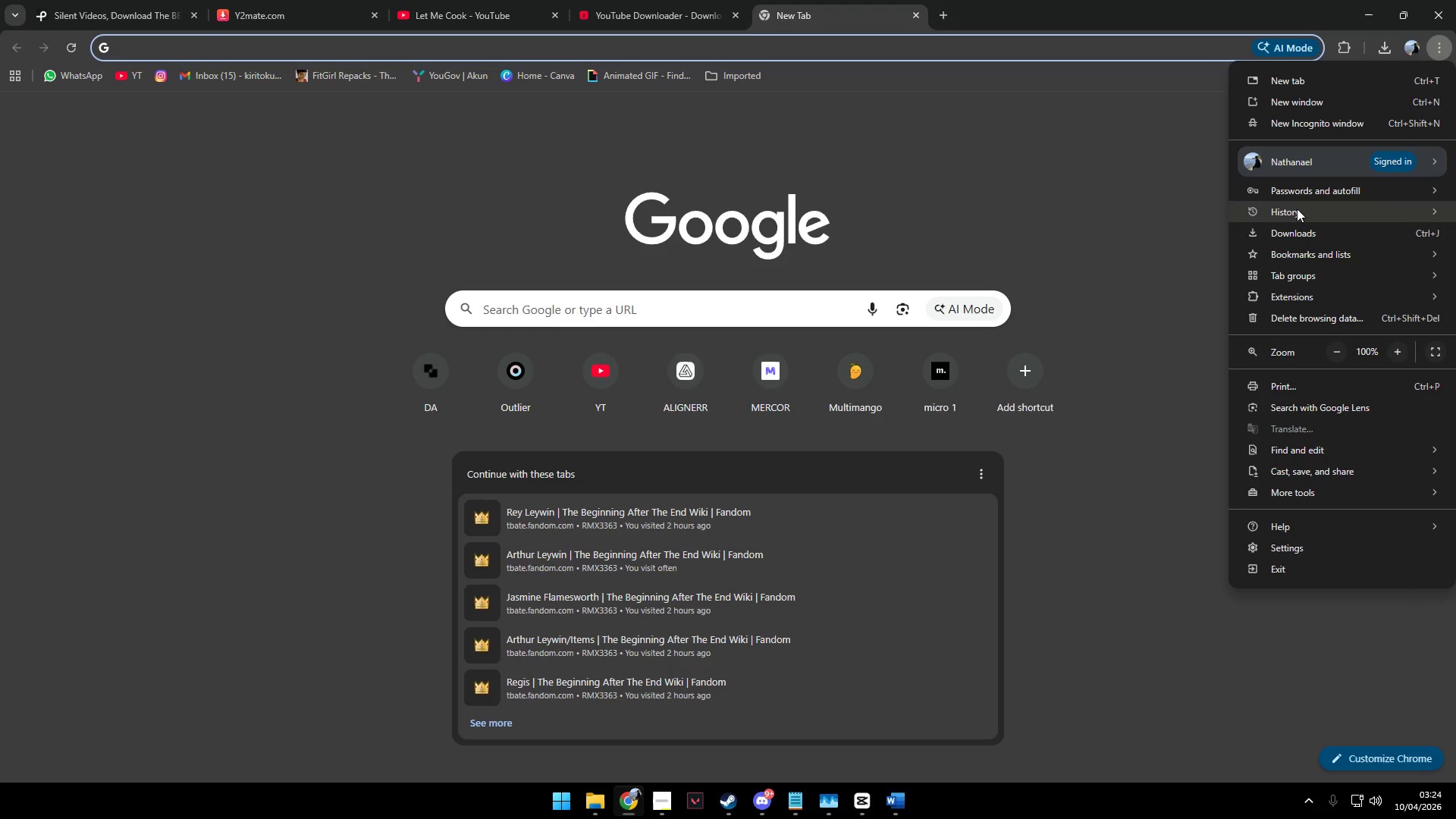 
left_click([1295, 209])
 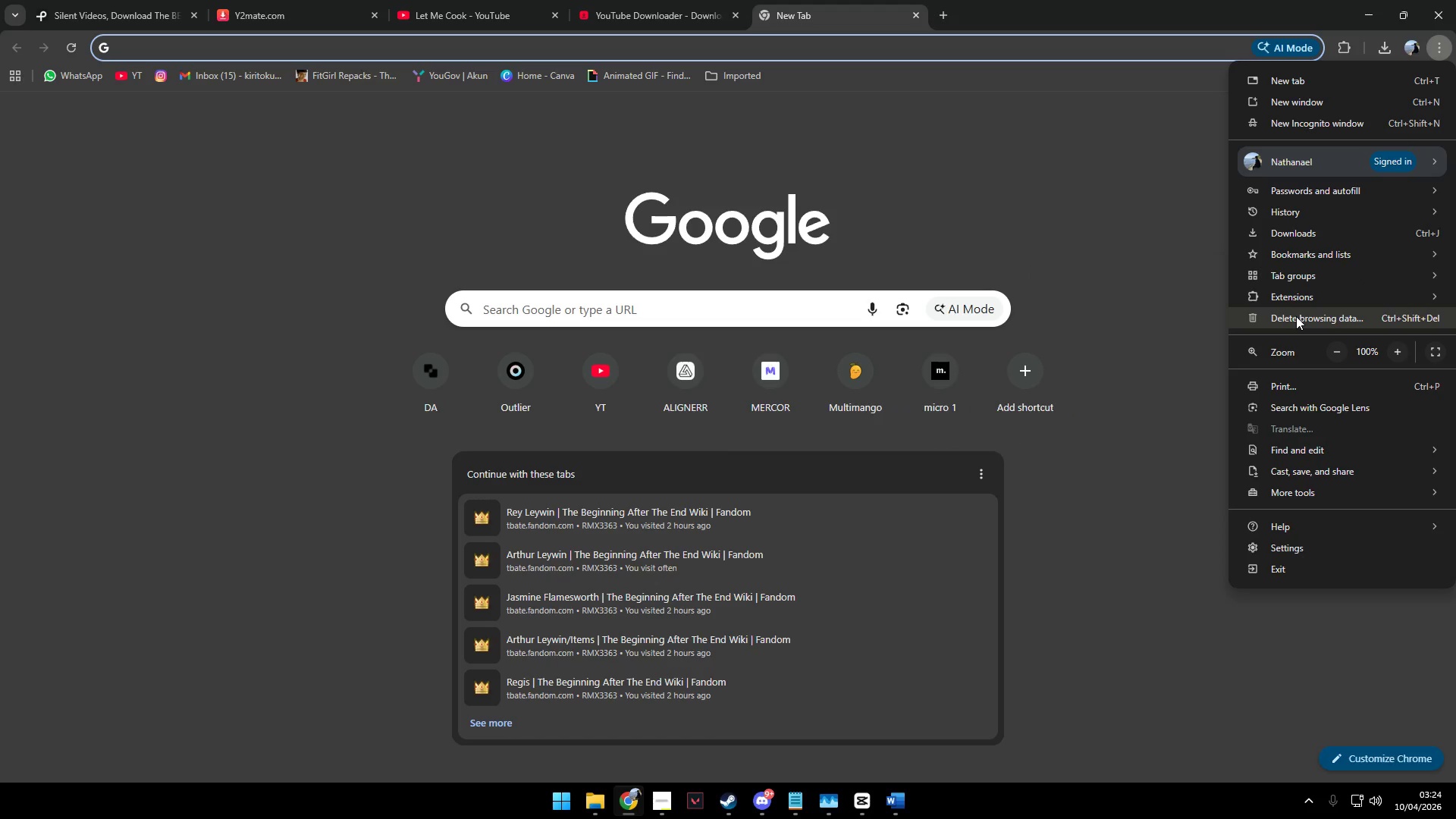 
left_click([1131, 191])
 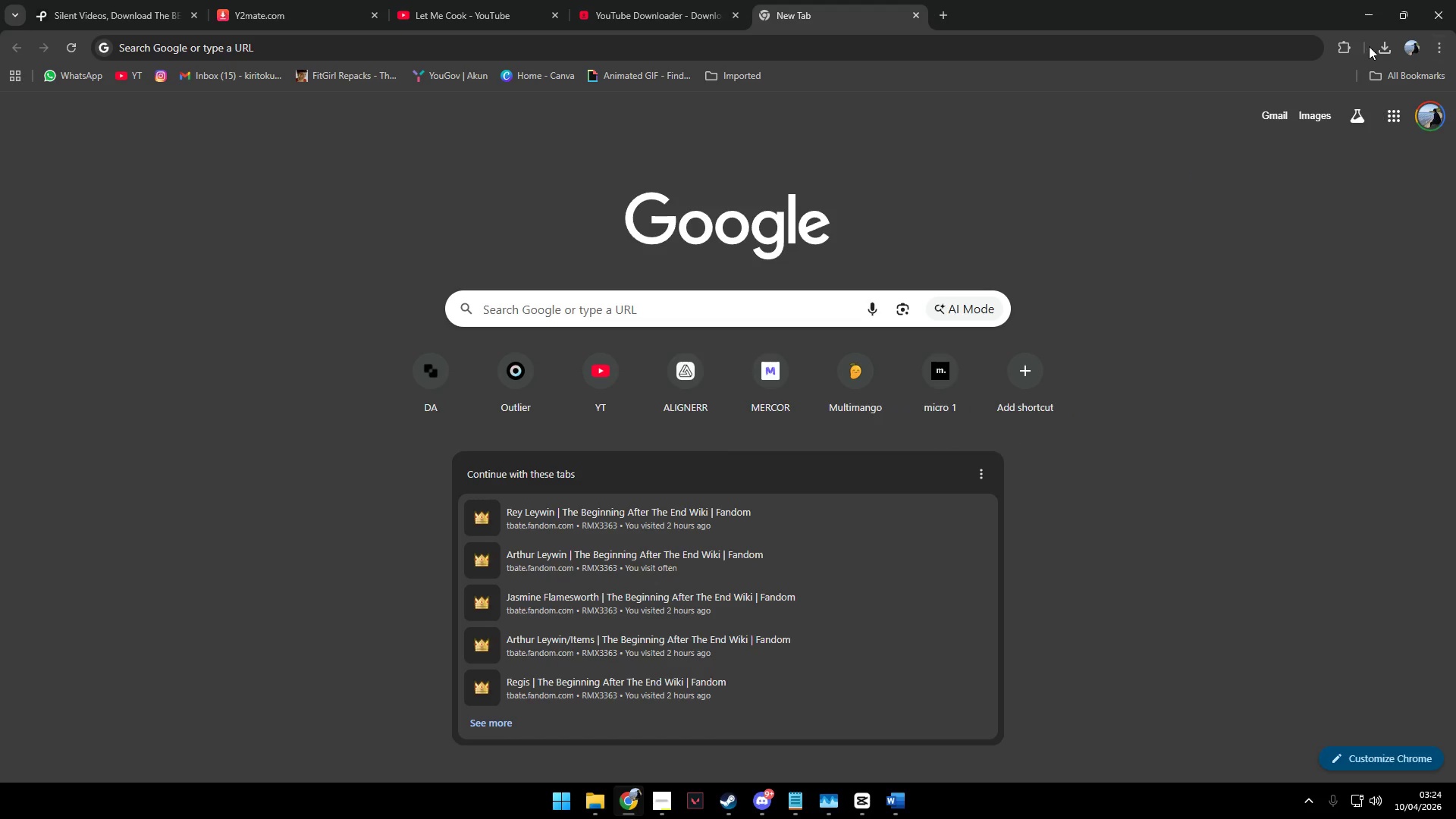 
left_click([1389, 46])
 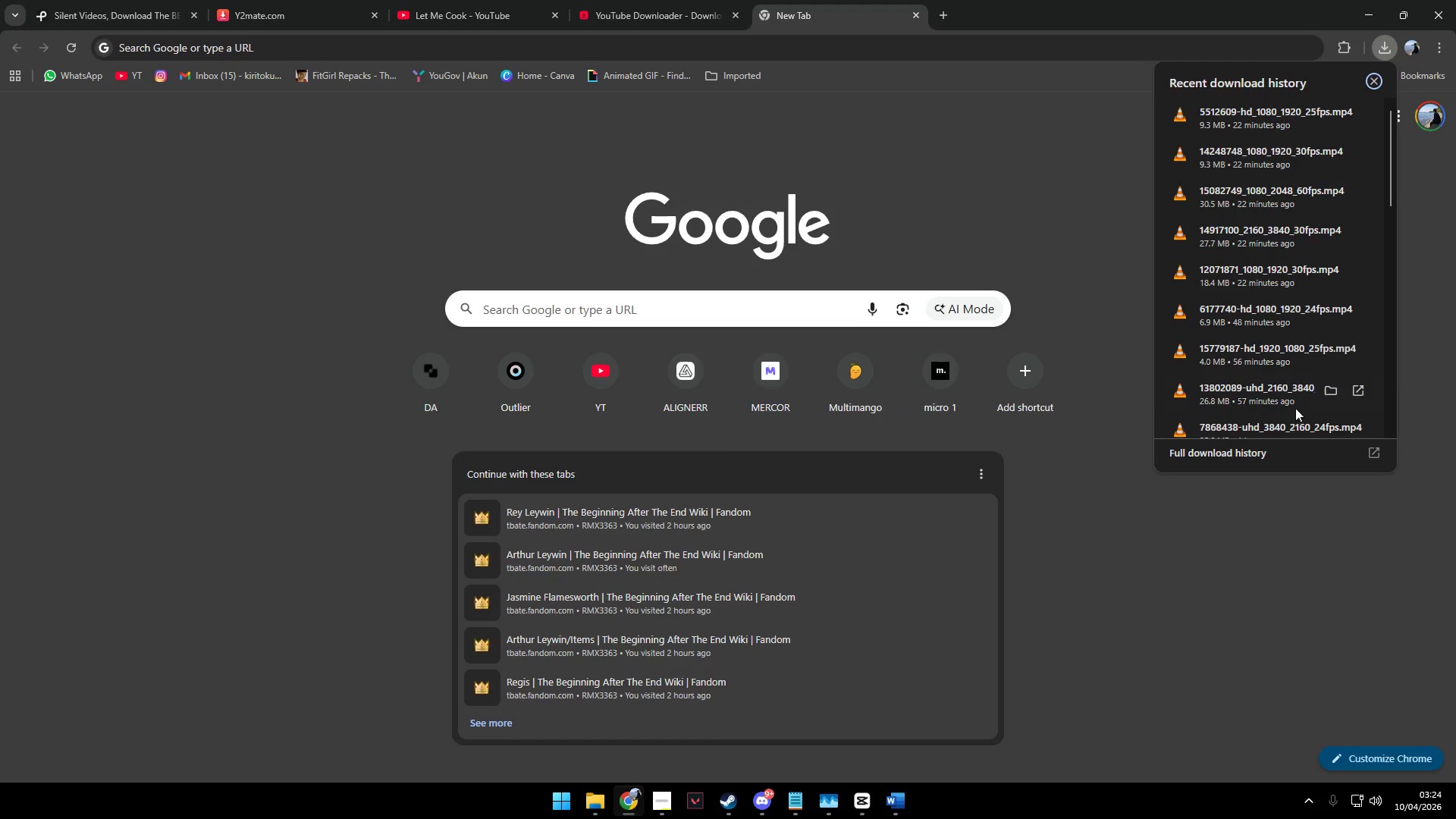 
left_click([1276, 449])
 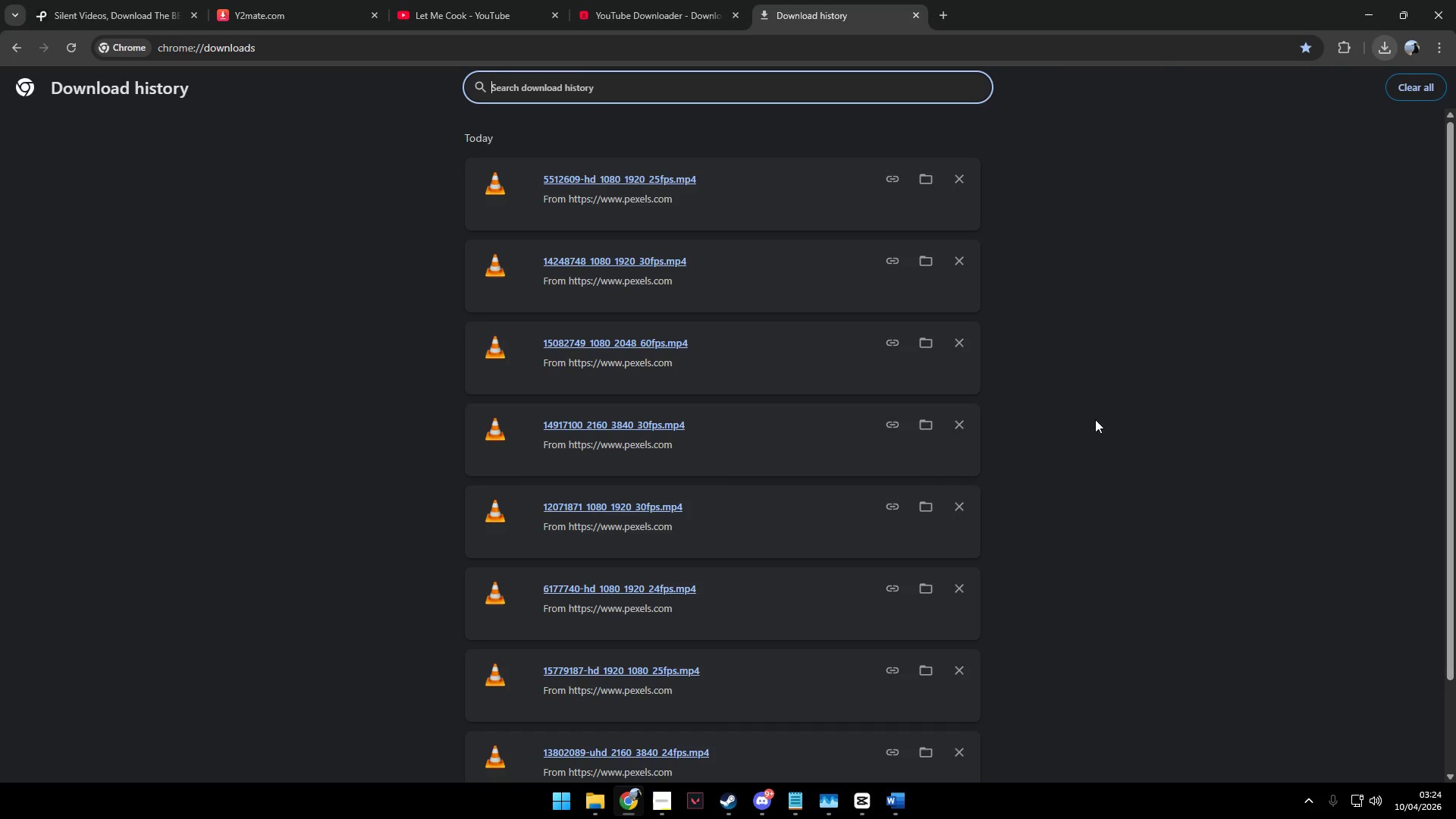 
scroll: coordinate [815, 364], scroll_direction: down, amount: 28.0
 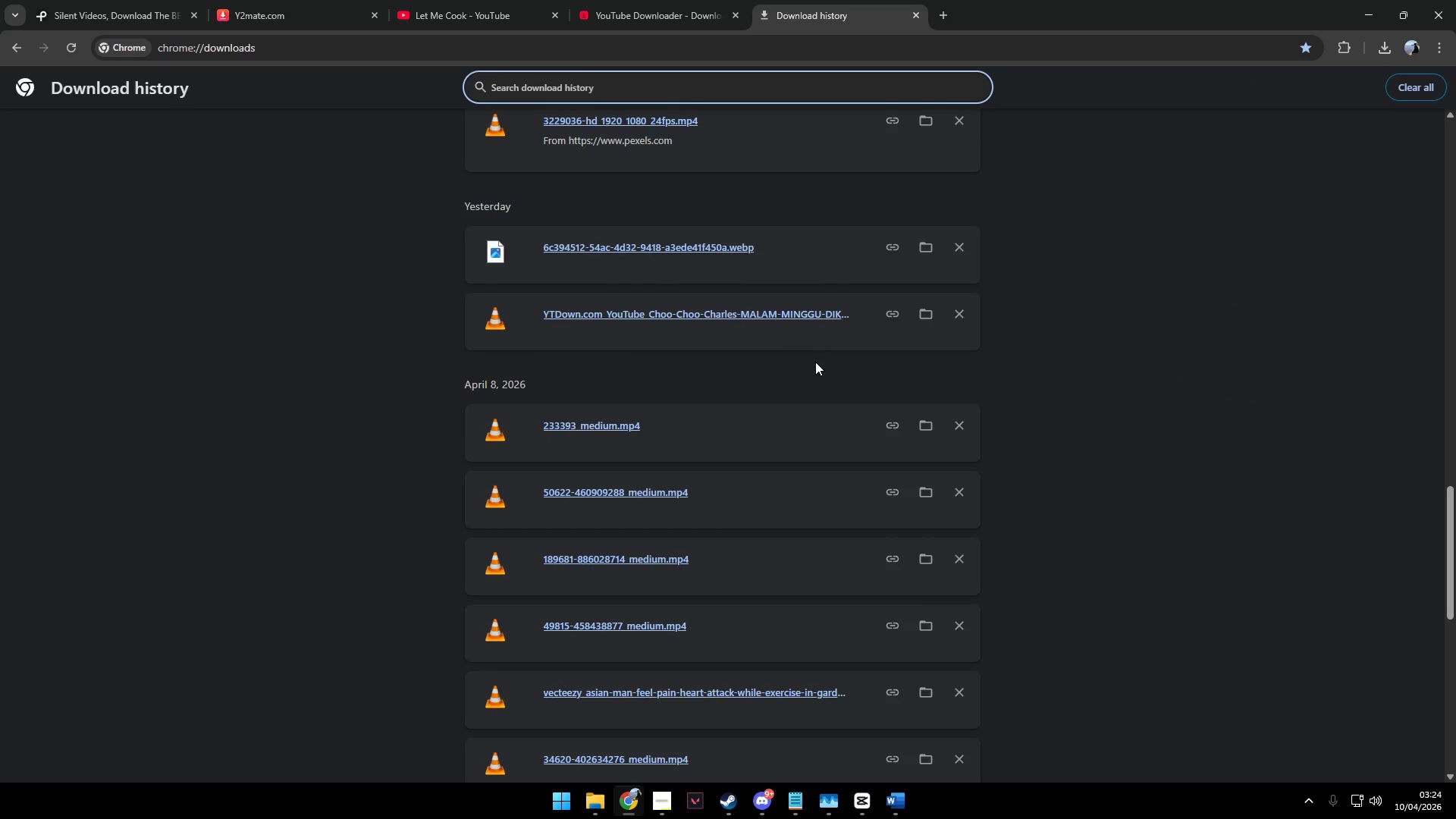 
scroll: coordinate [788, 414], scroll_direction: up, amount: 4.0
 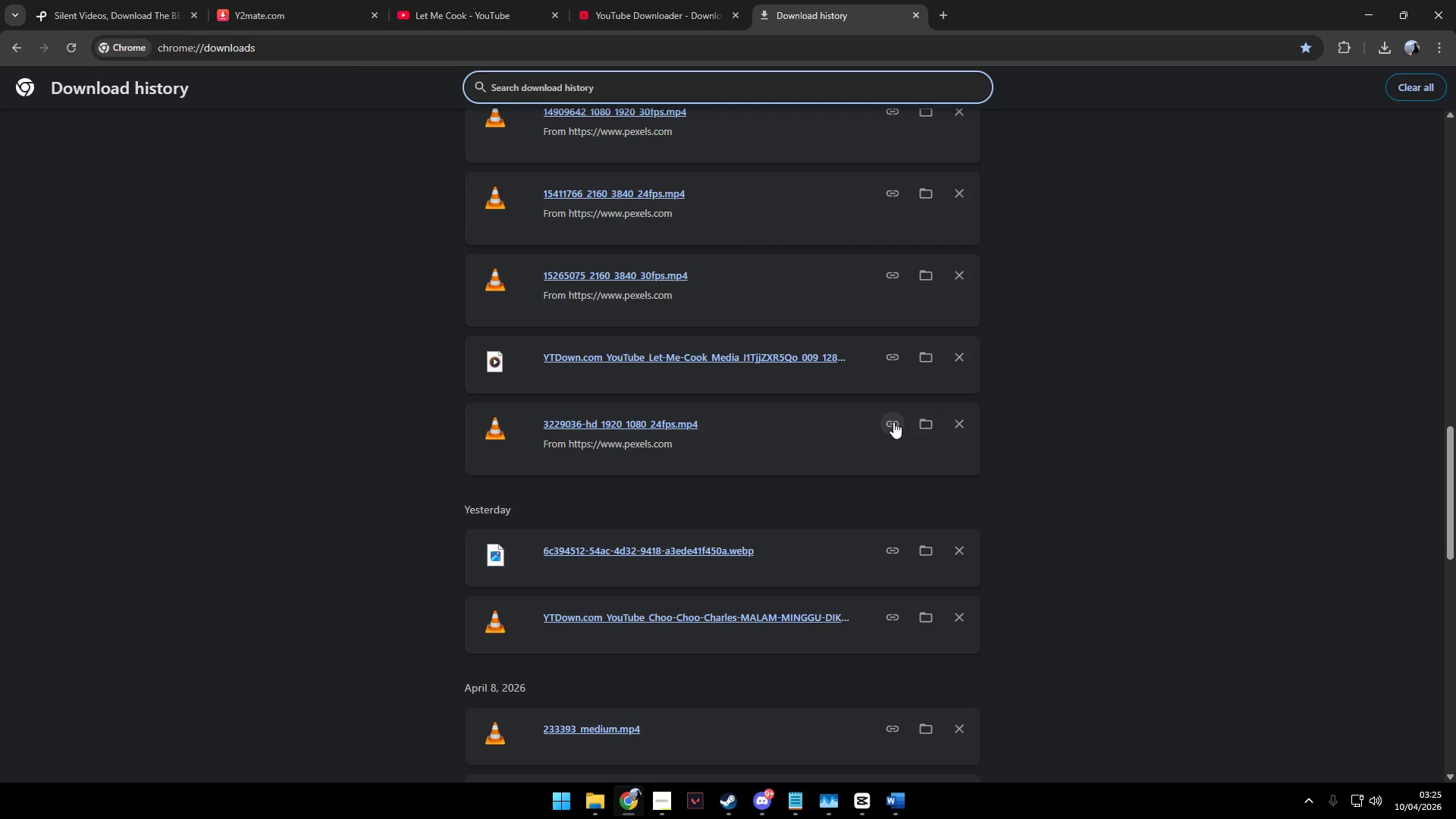 
left_click([893, 422])
 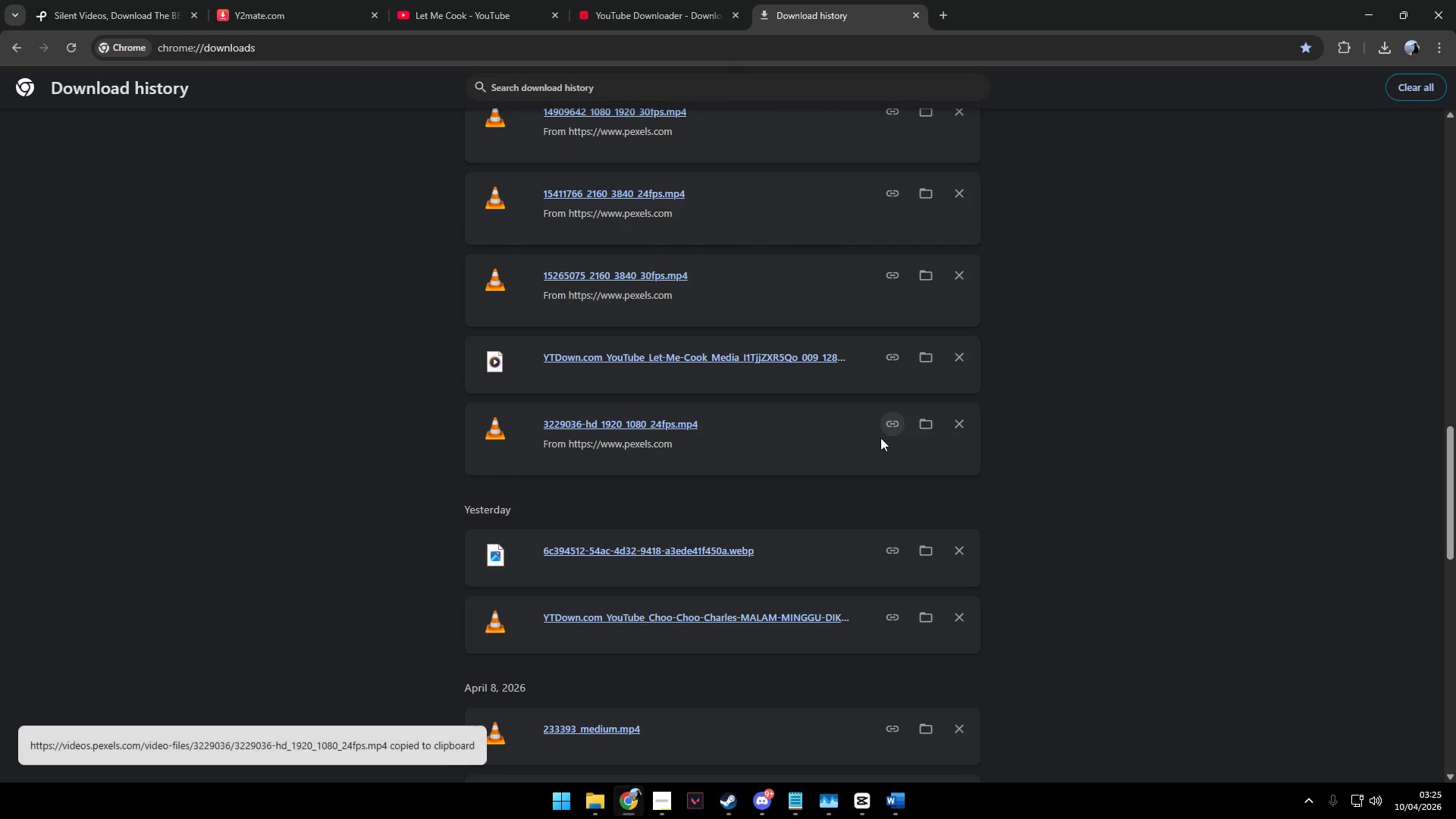 
key(Alt+AltLeft)
 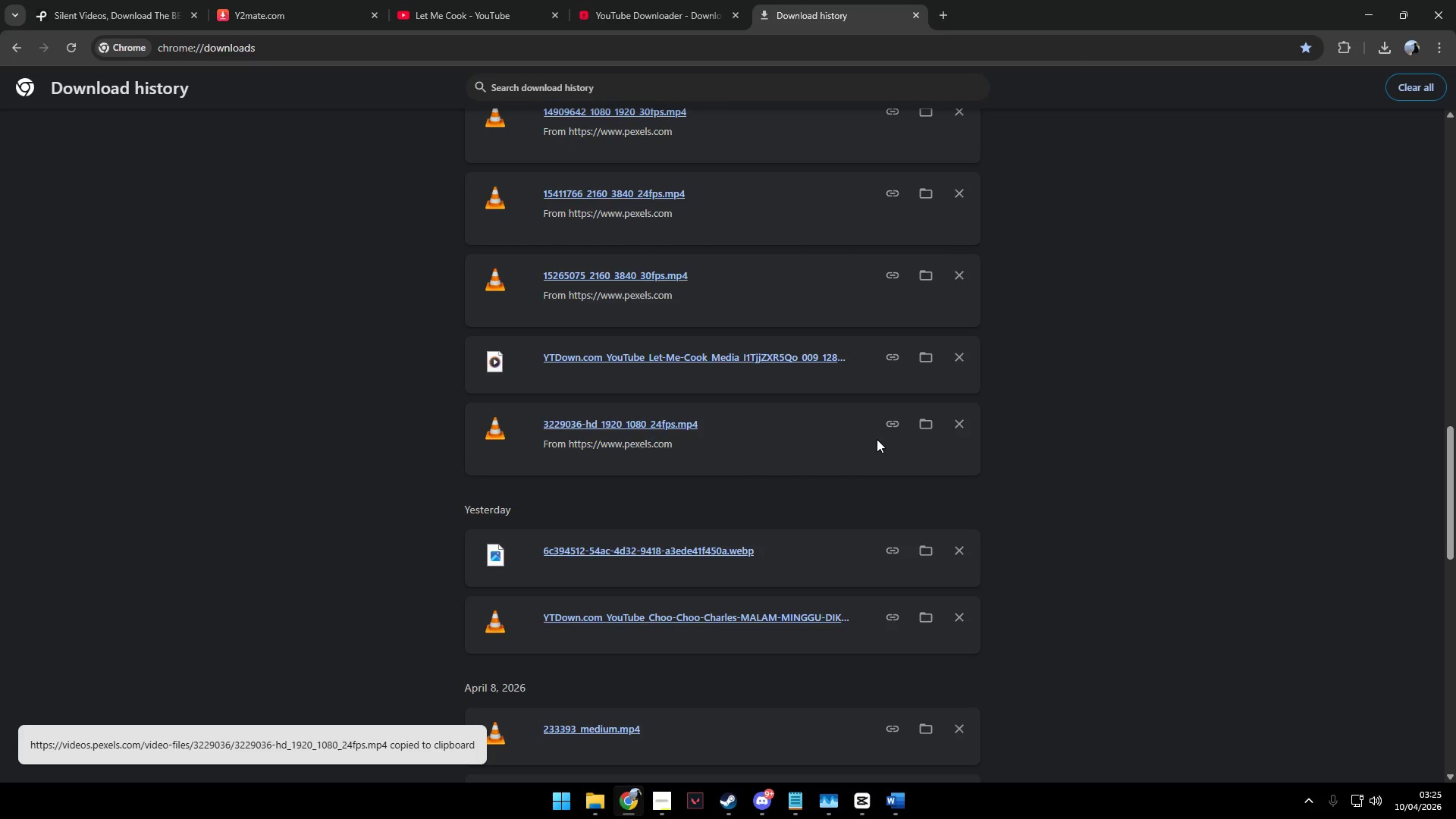 
key(Alt+Tab)
 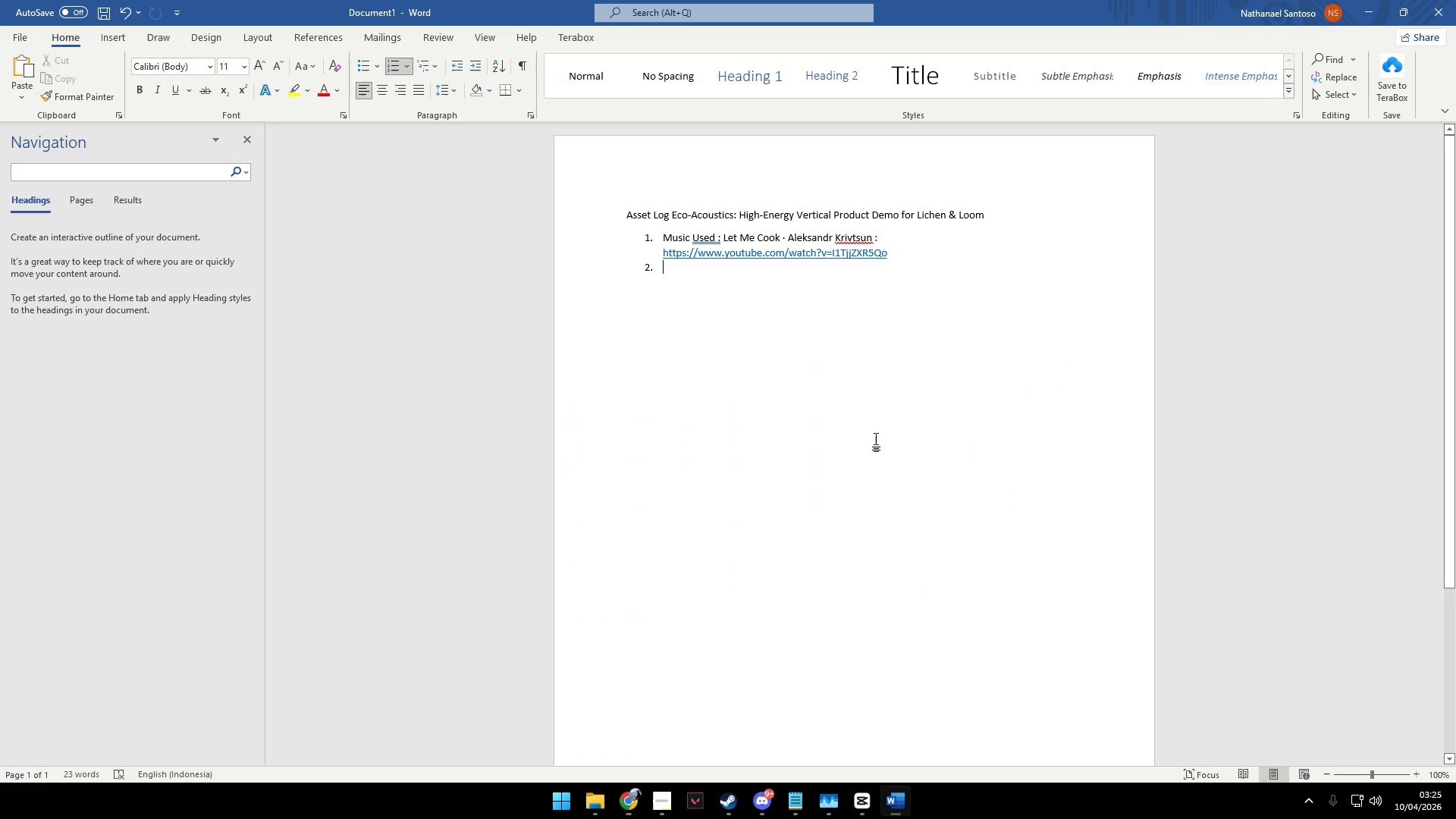 
hold_key(key=ControlLeft, duration=0.47)
 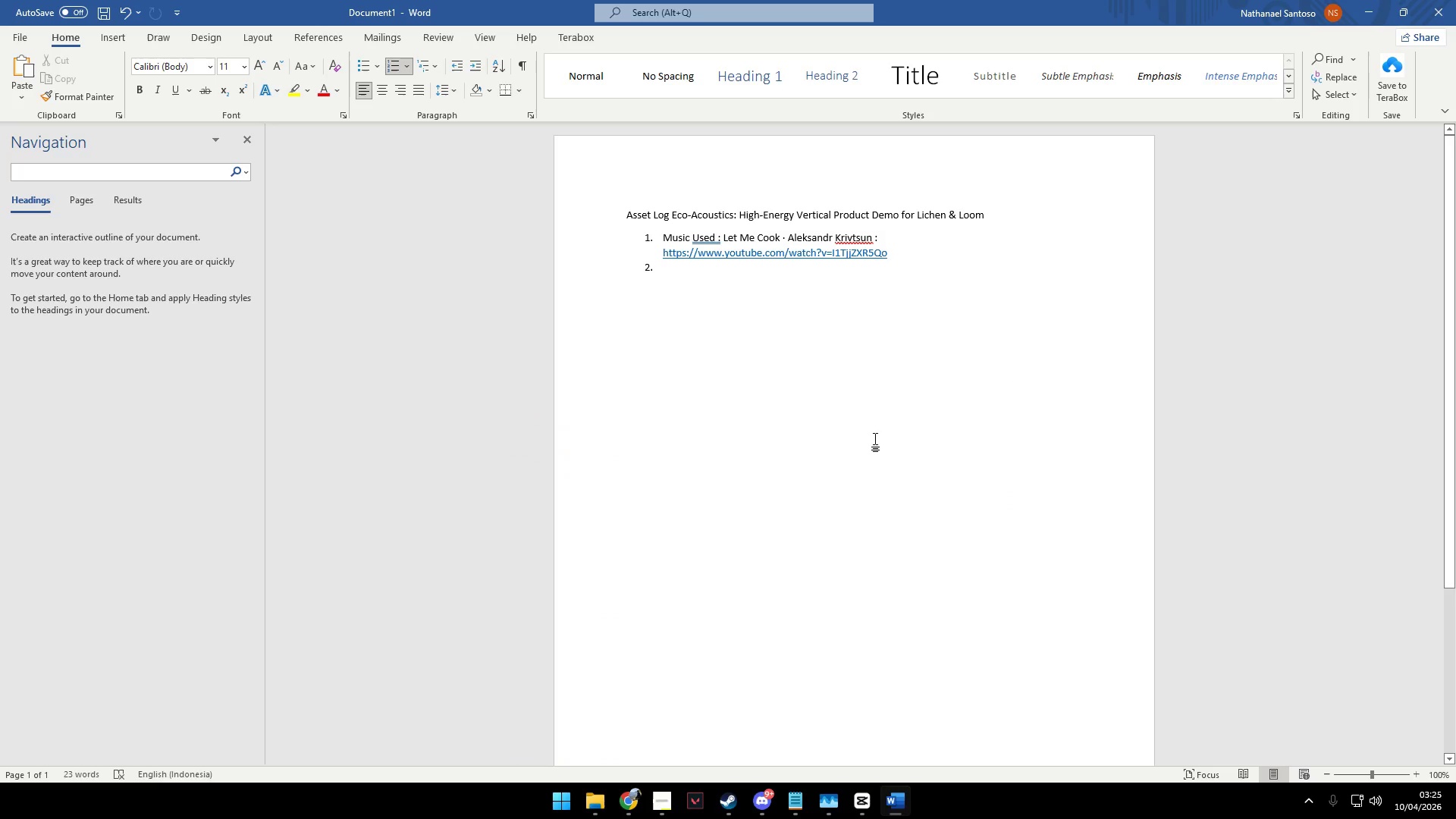 
key(V)
 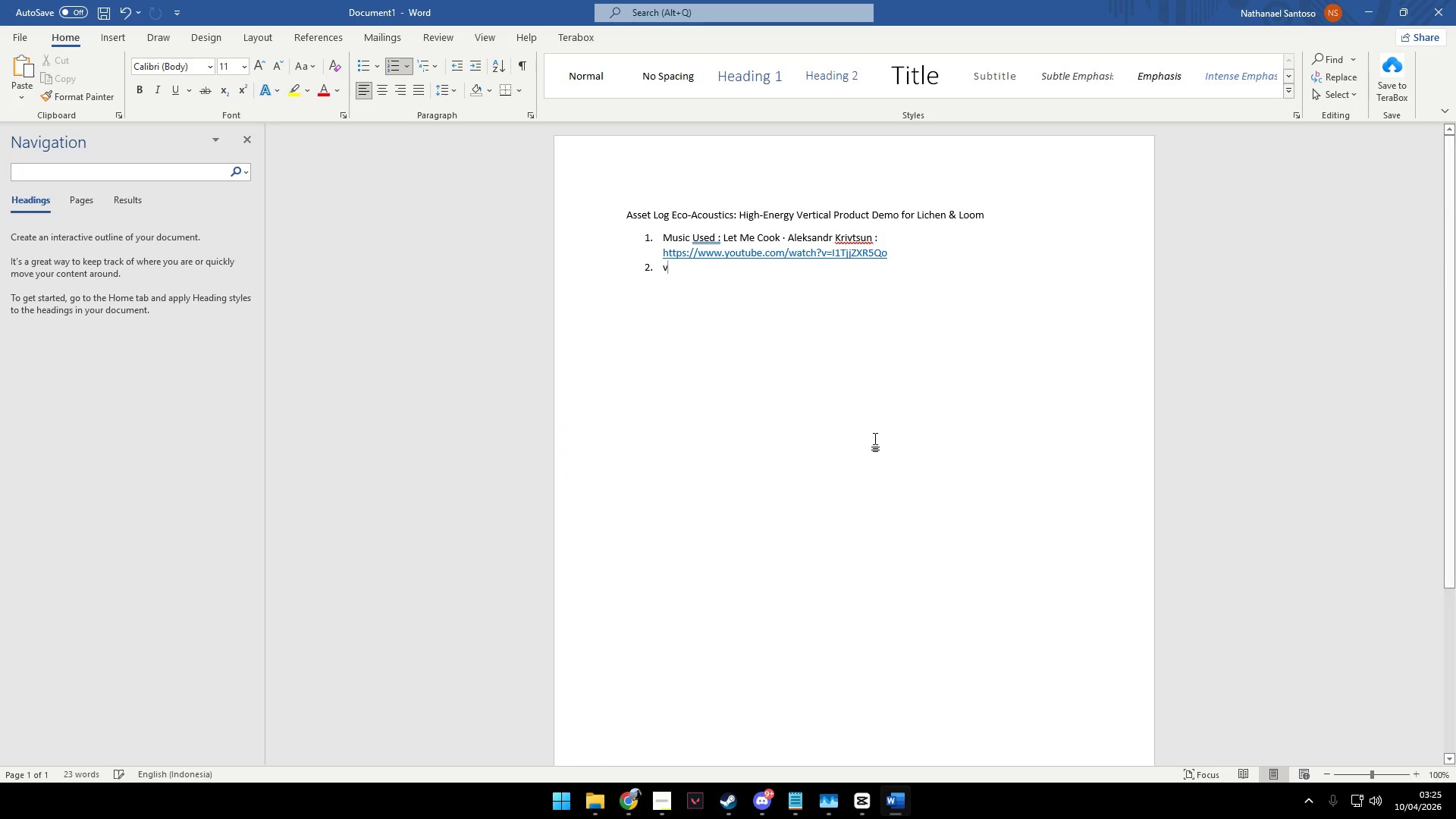 
key(Control+ControlLeft)
 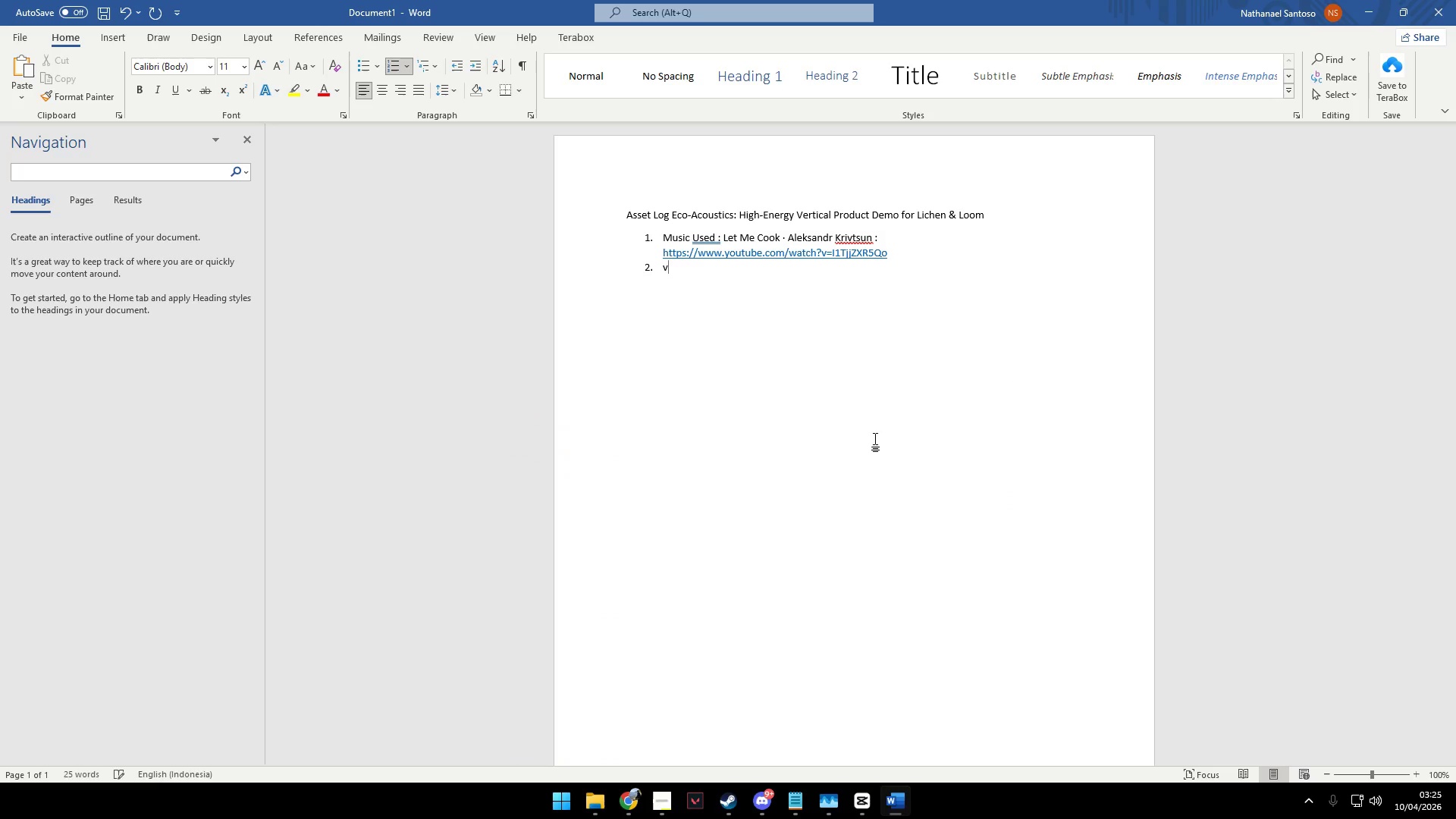 
key(Backspace)
 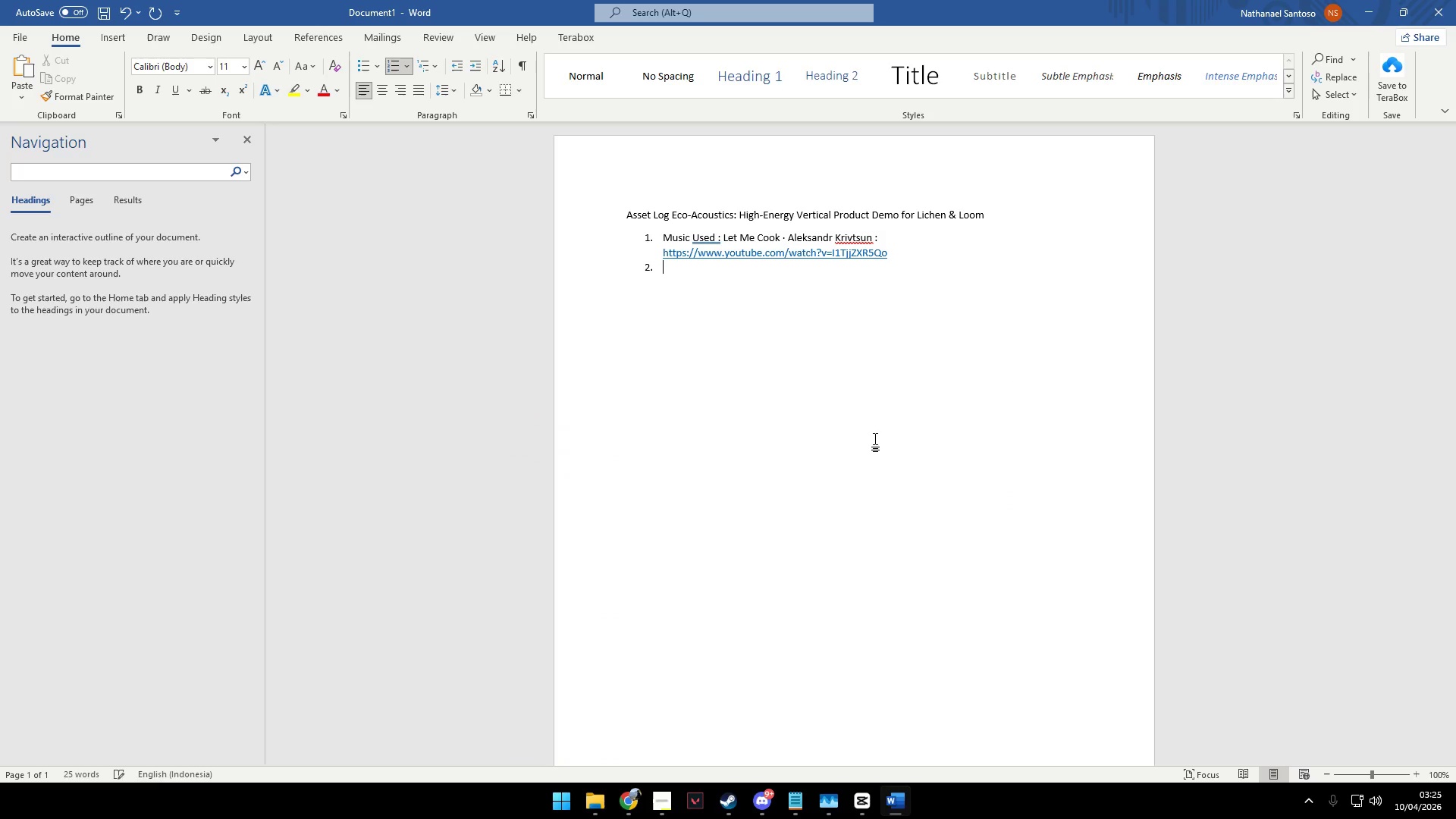 
key(Control+V)
 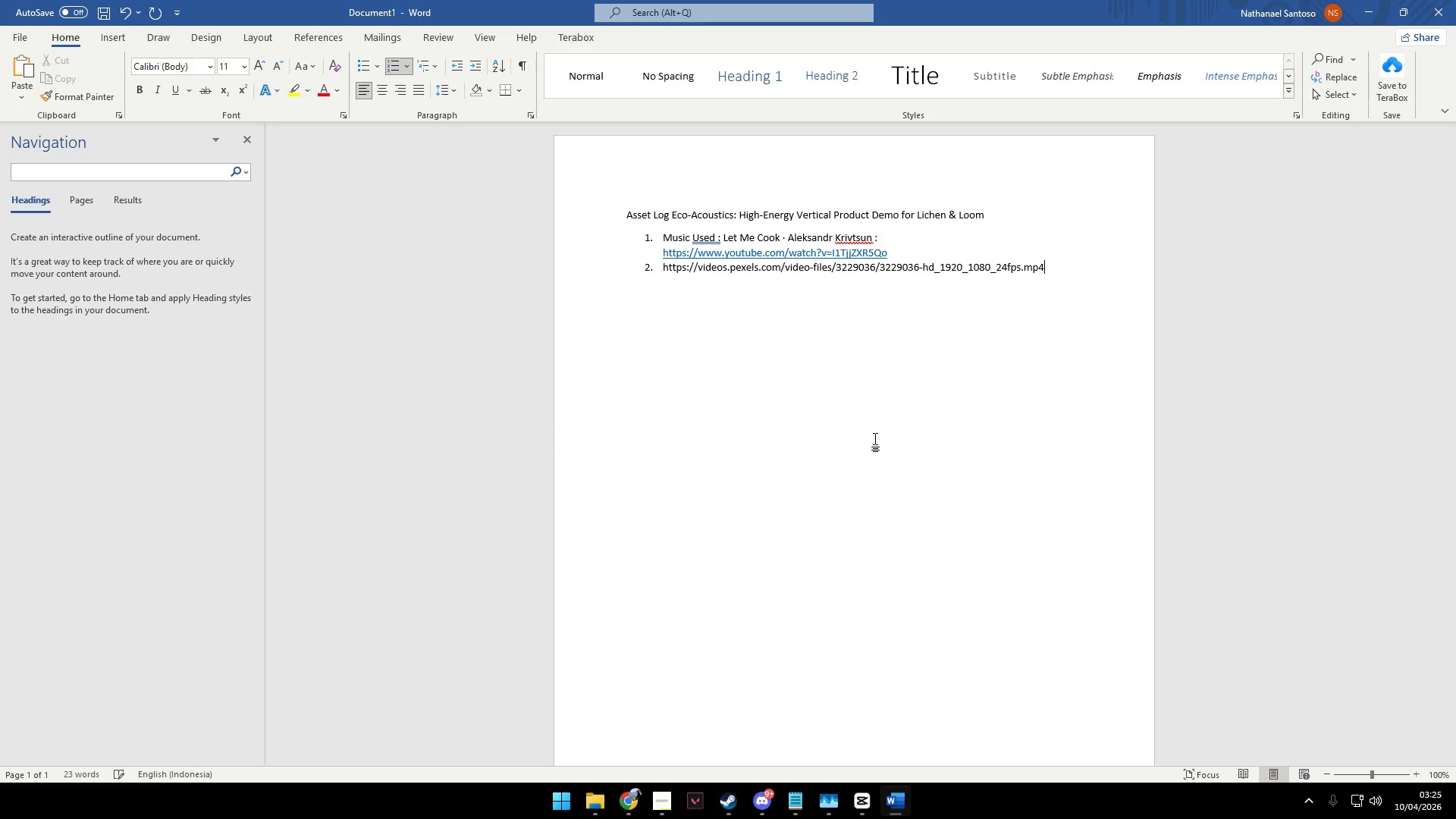 
key(Enter)
 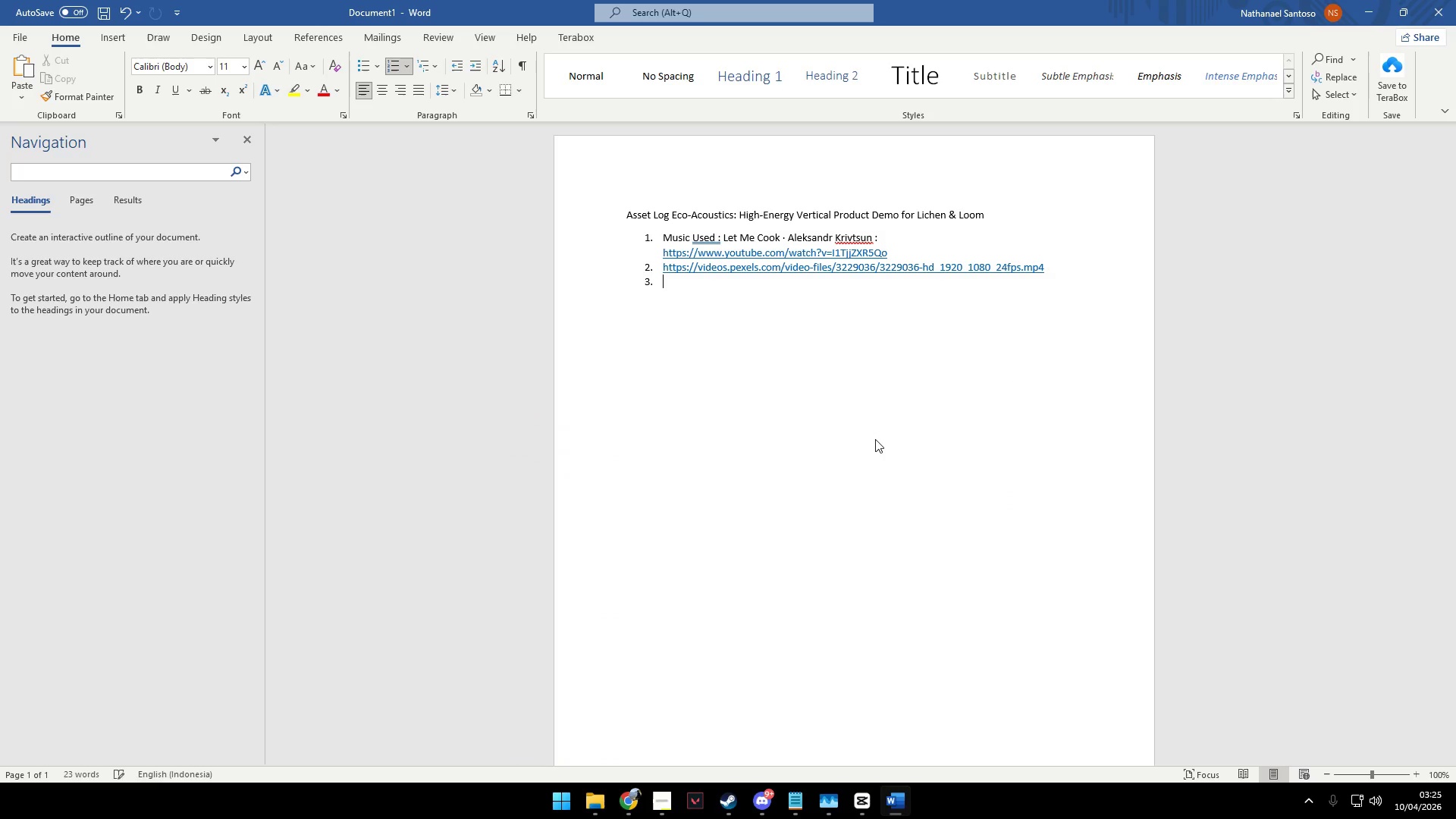 
key(Alt+AltLeft)
 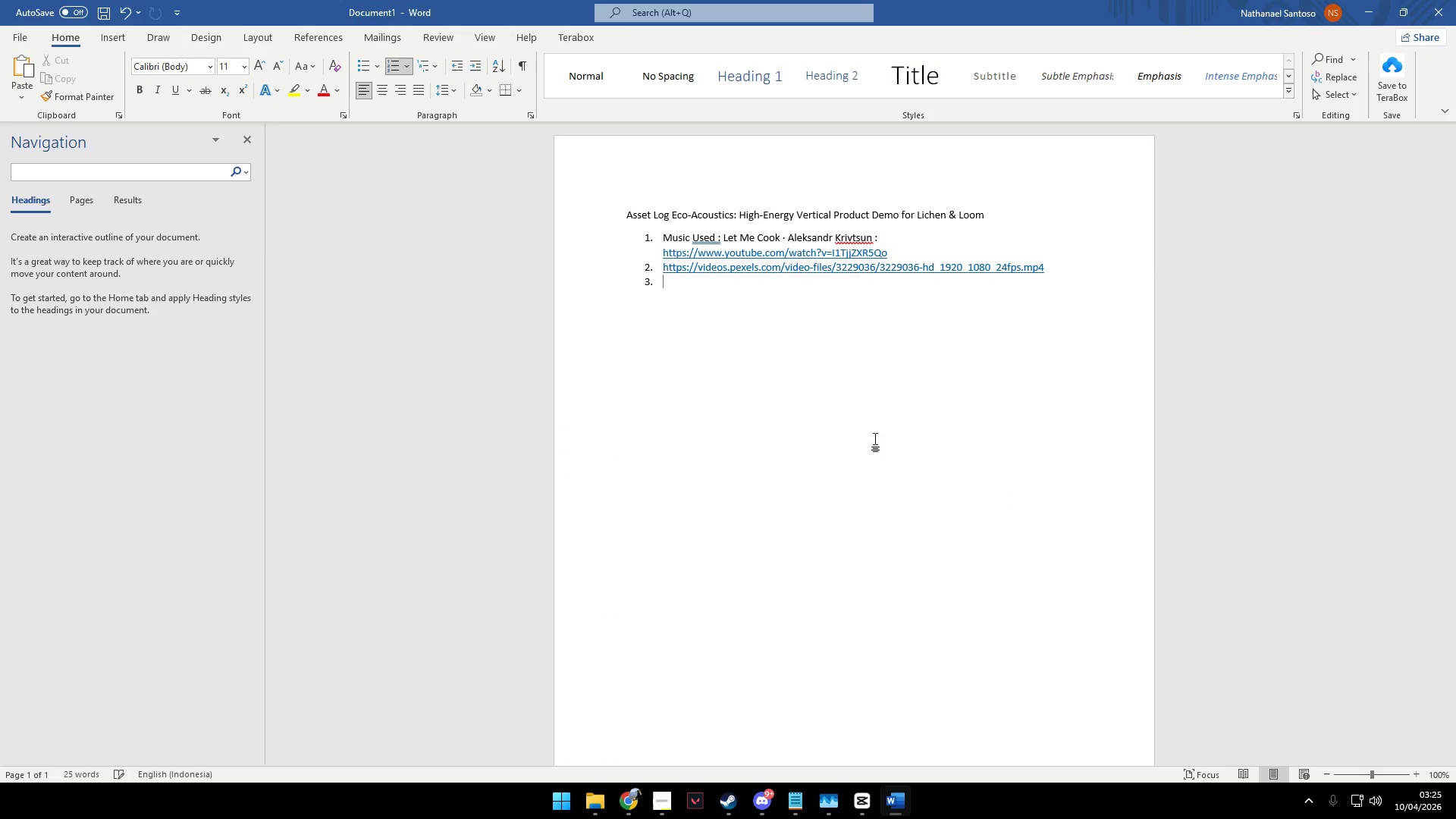 
key(Alt+Tab)
 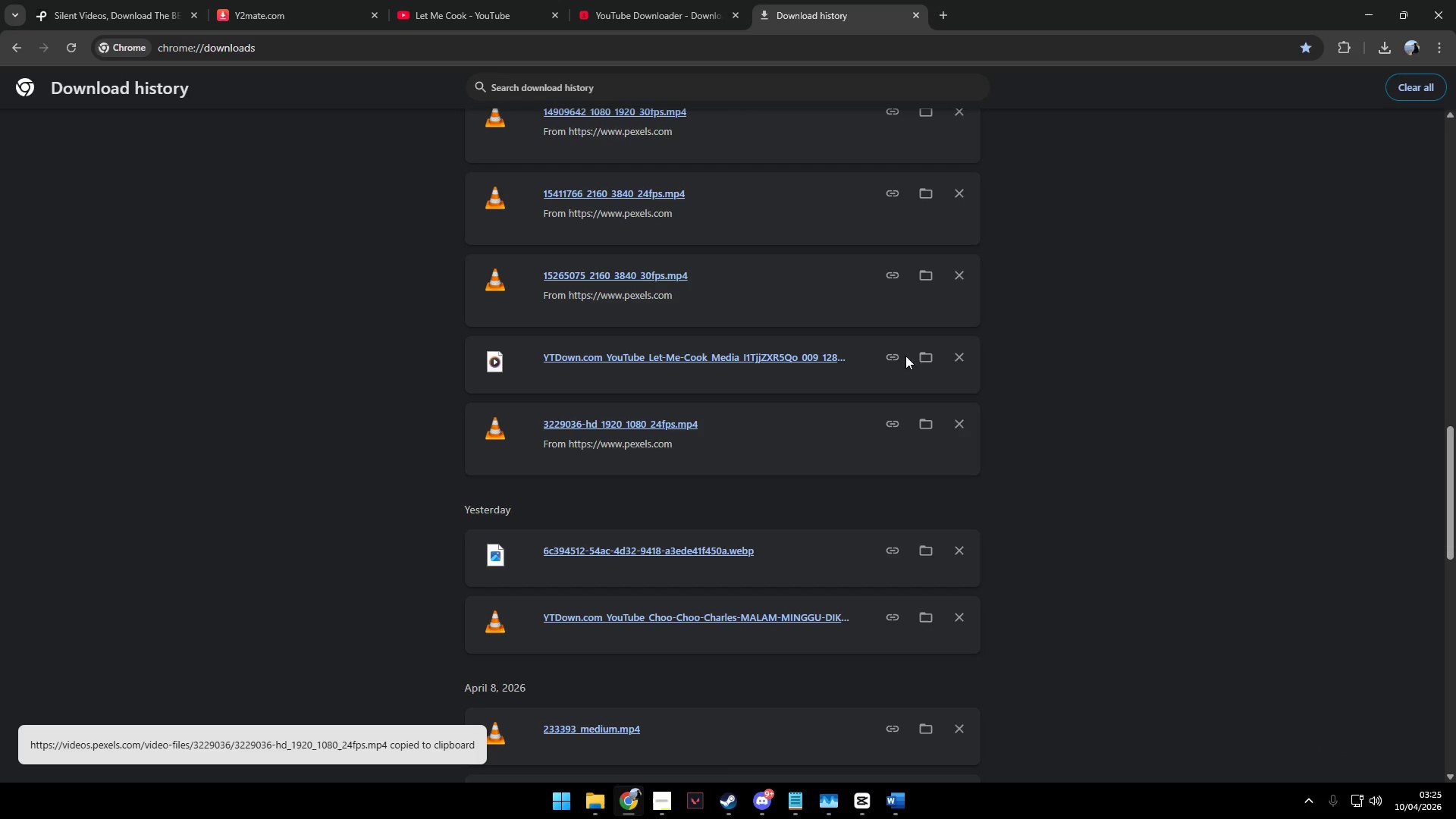 
left_click([899, 352])
 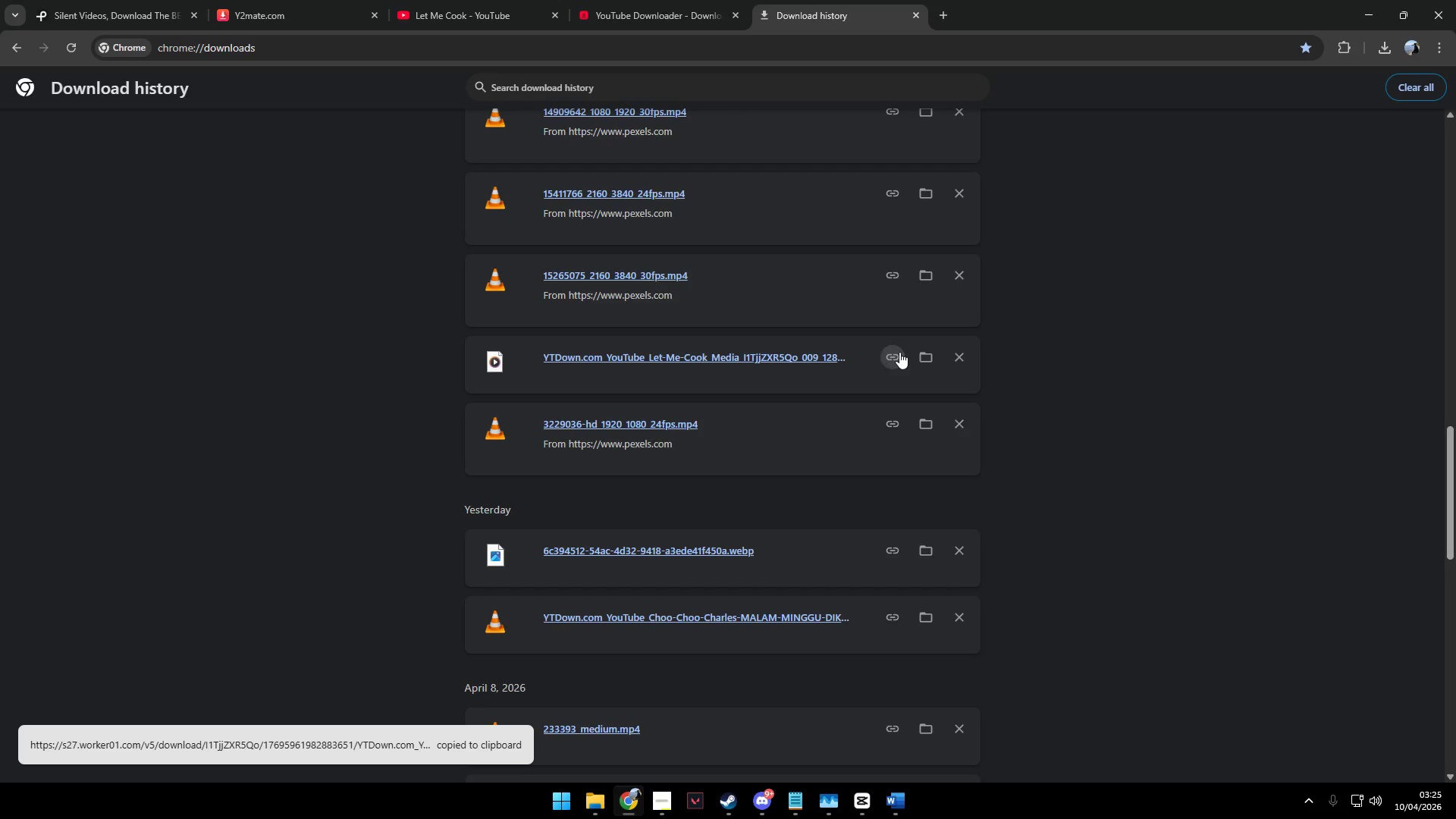 
key(Alt+AltLeft)
 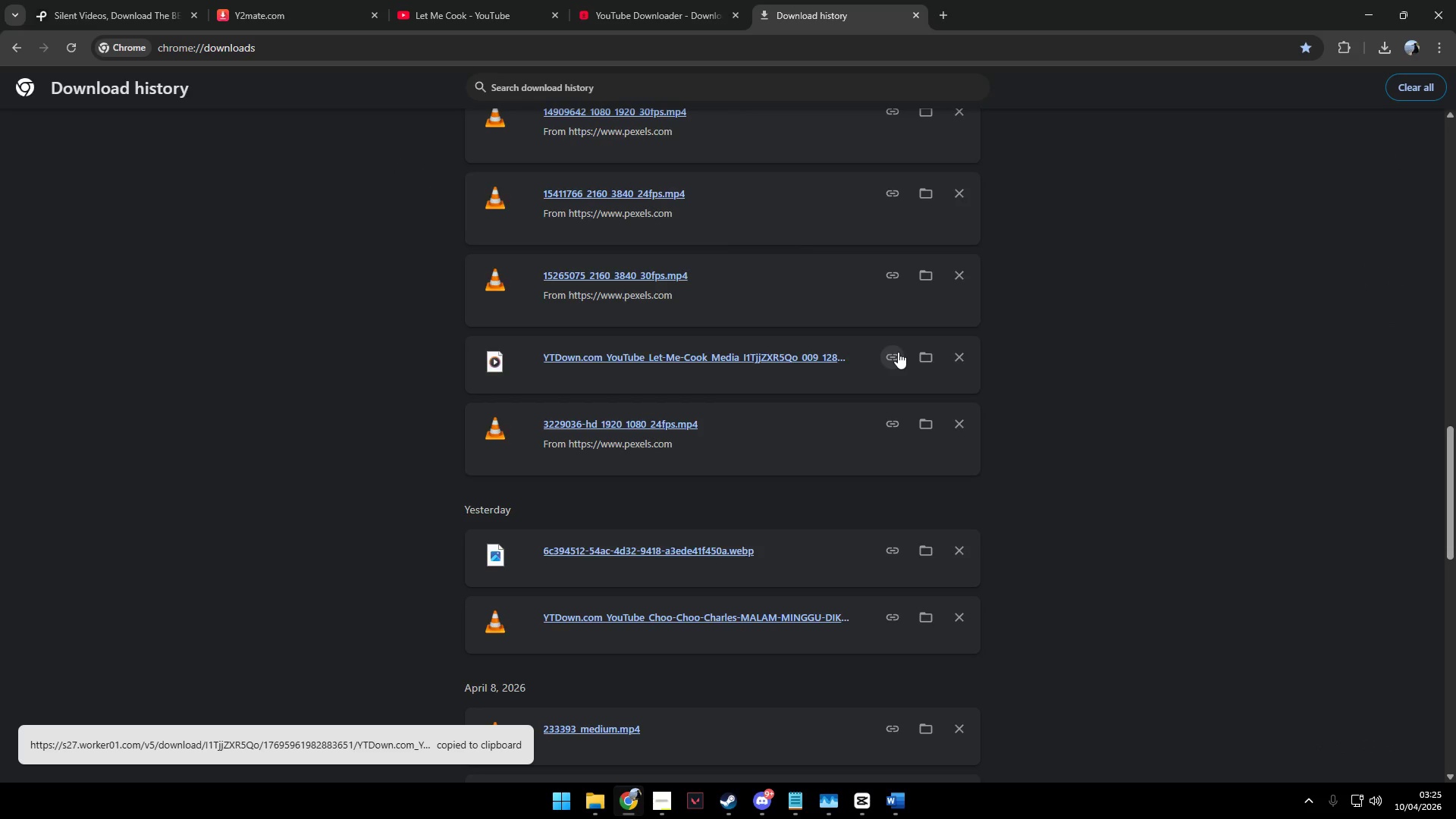 
key(Alt+Tab)
 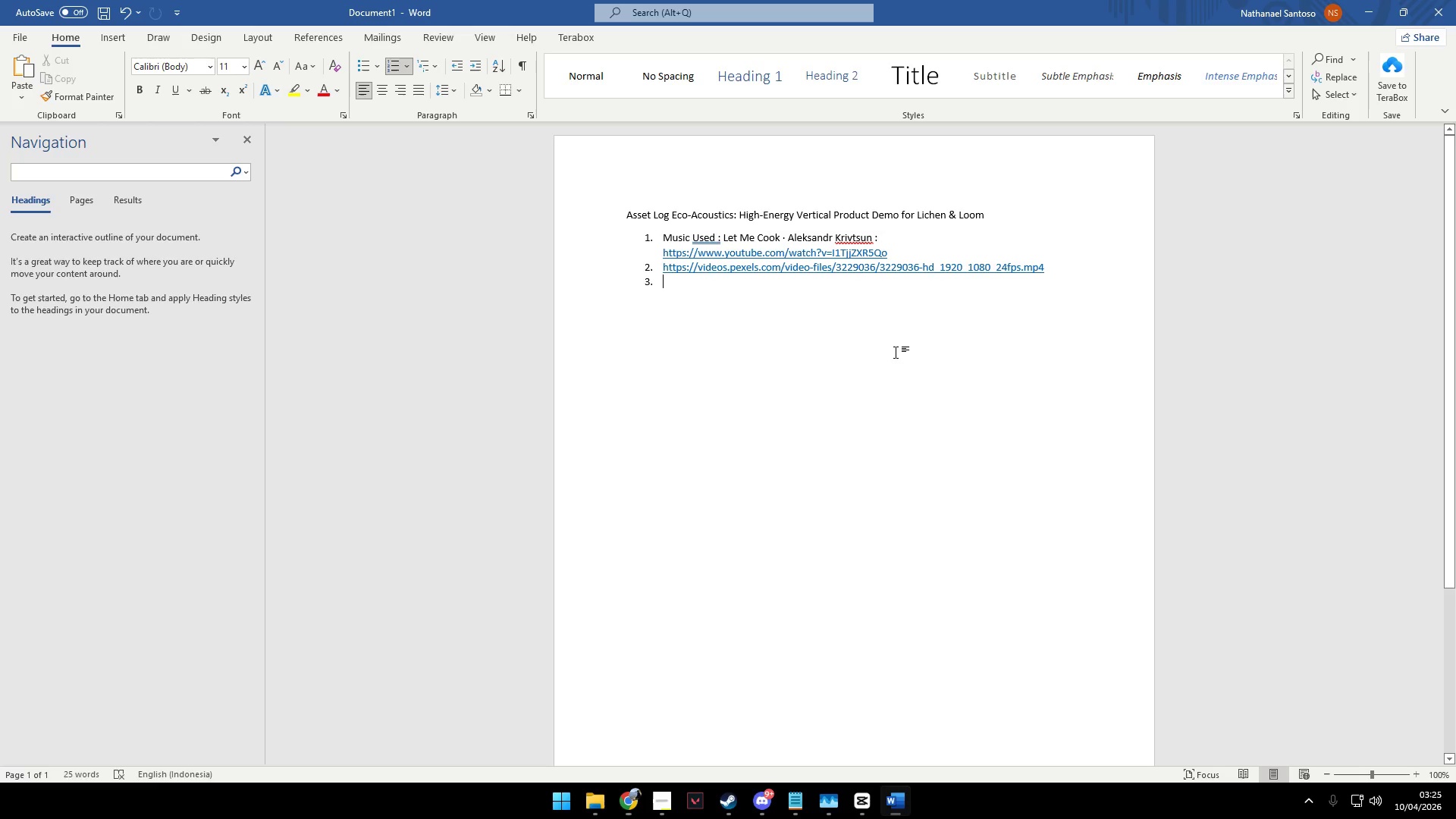 
key(Control+V)
 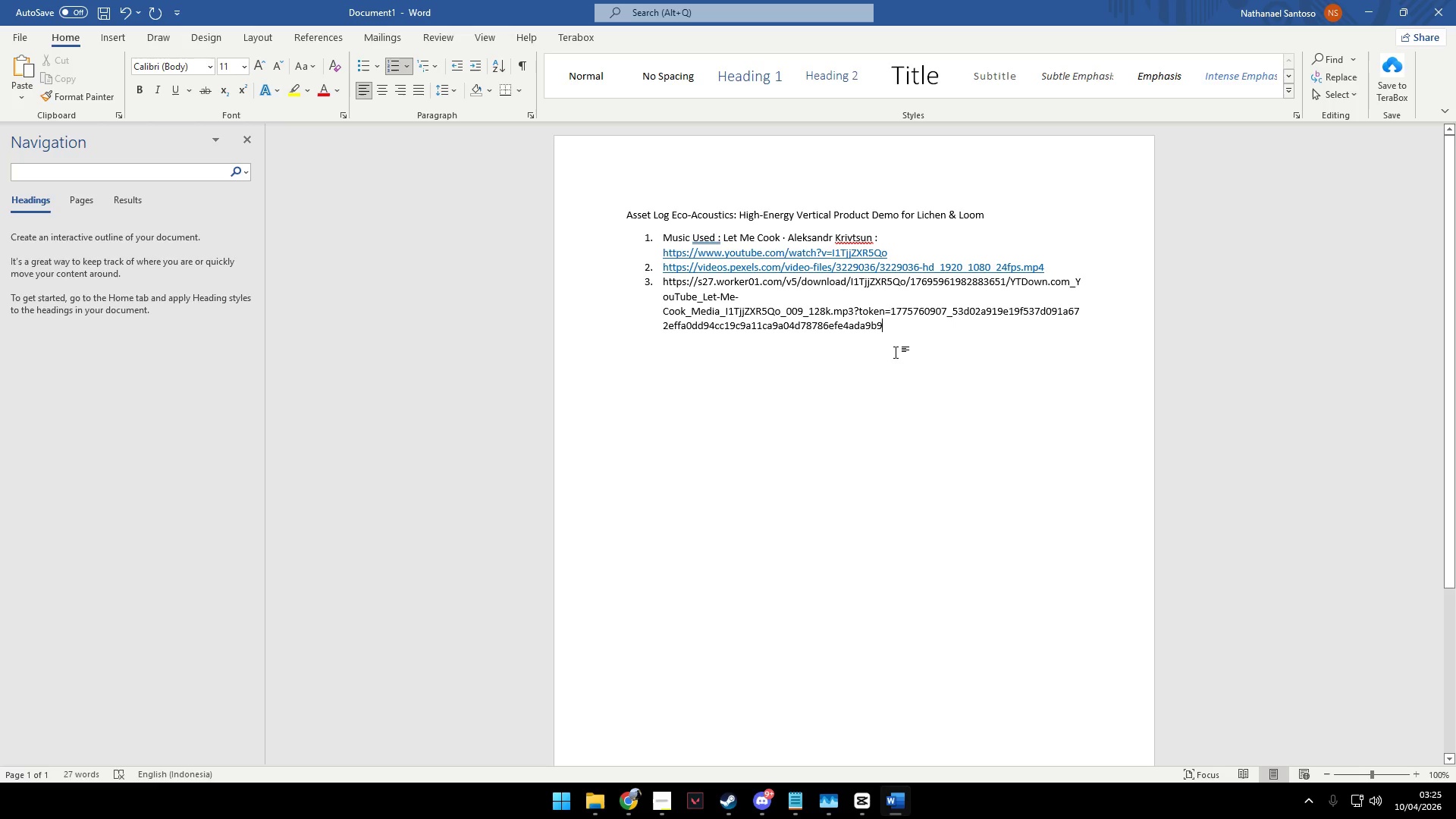 
key(Control+Z)
 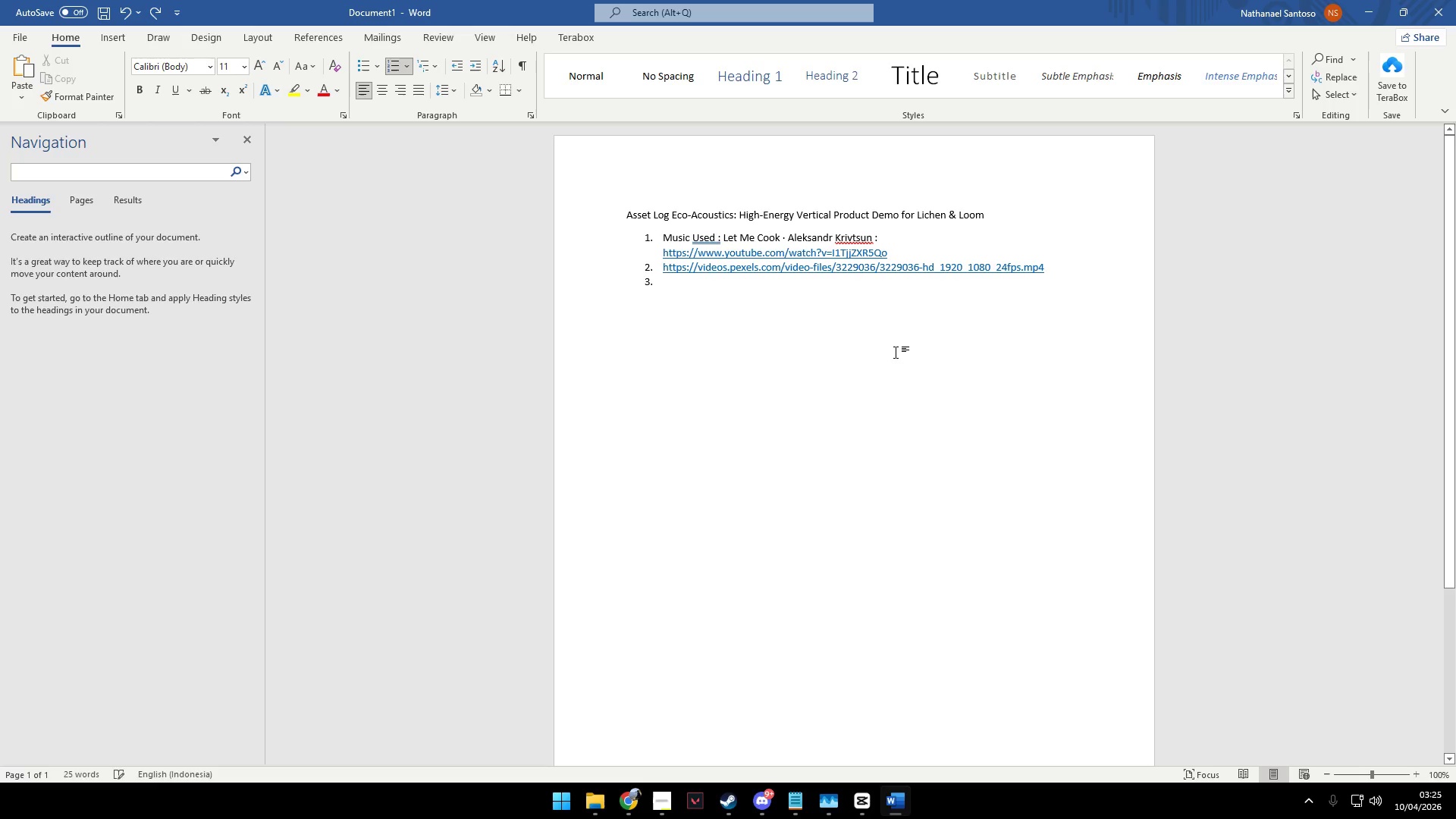 
key(Alt+AltLeft)
 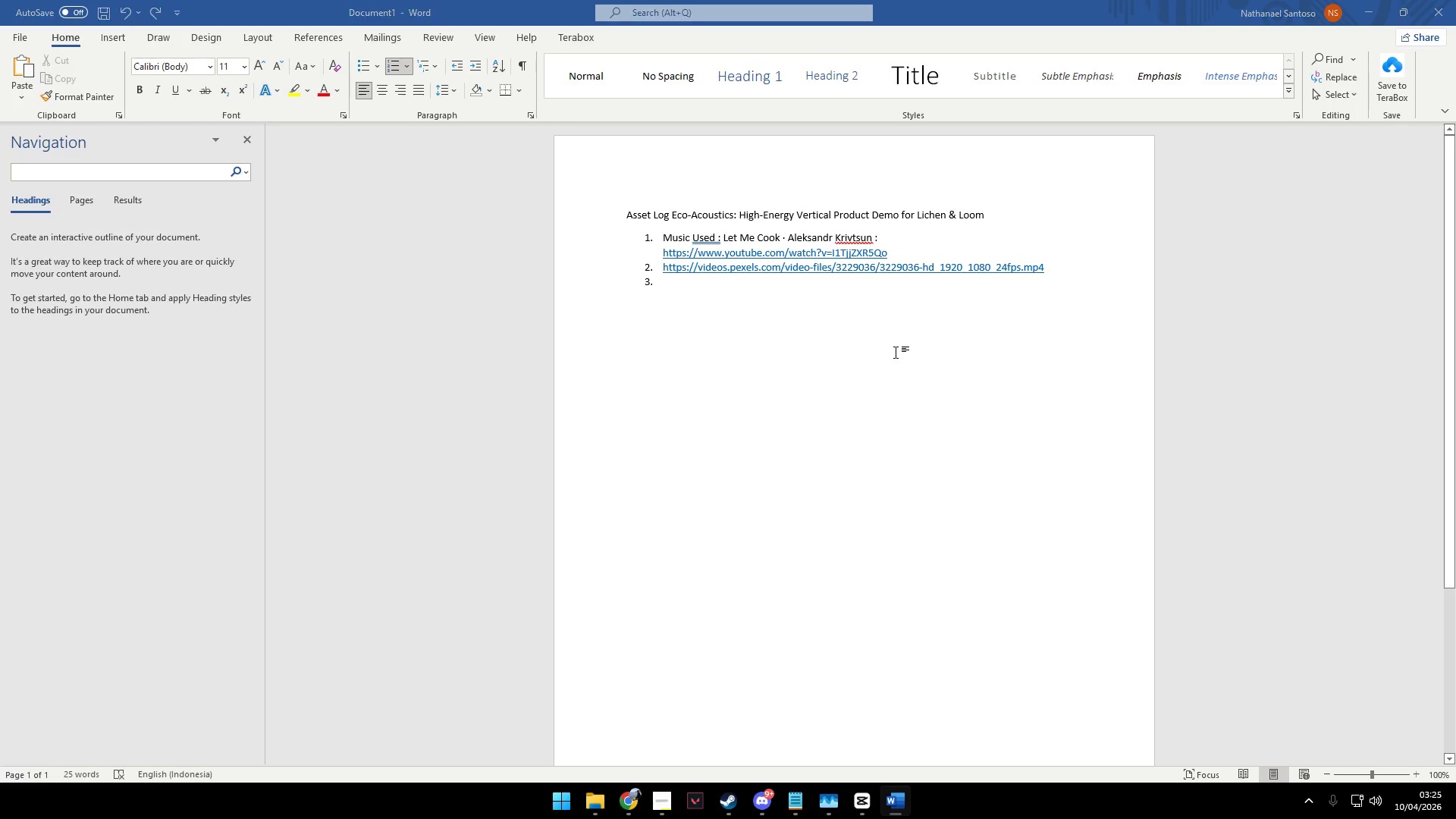 
key(Alt+Tab)
 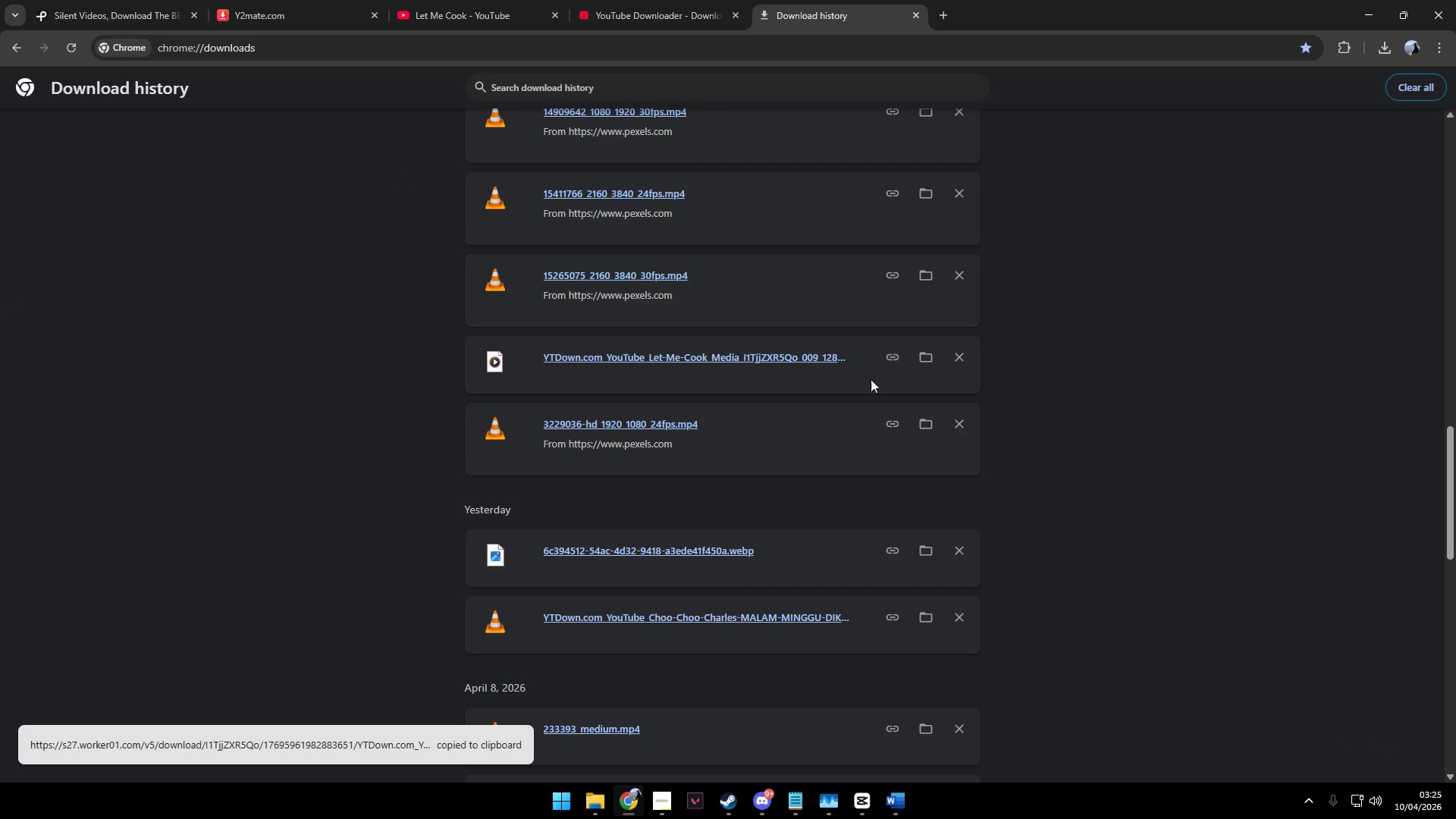 
scroll: coordinate [859, 417], scroll_direction: up, amount: 2.0
 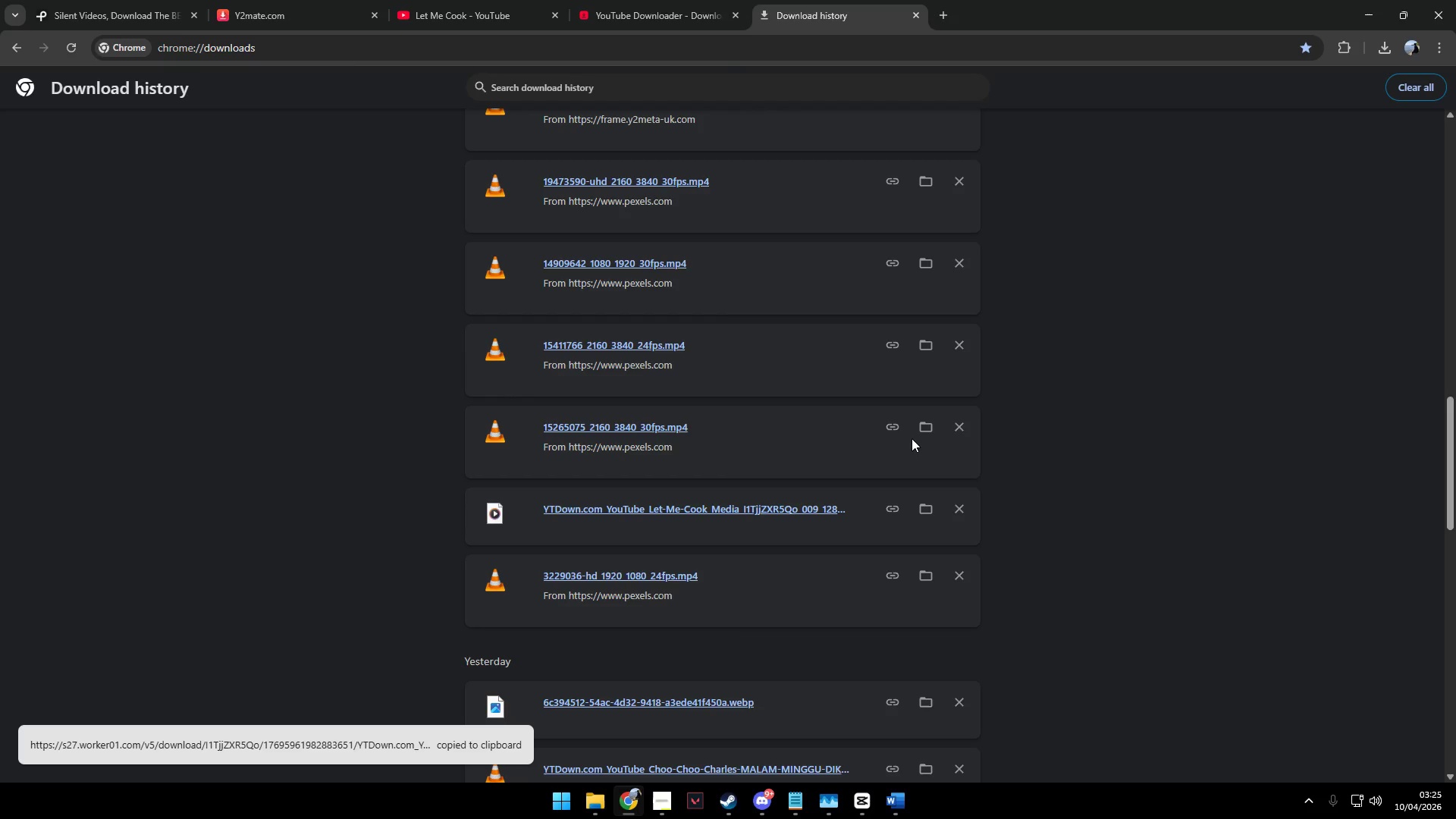 
left_click([887, 428])
 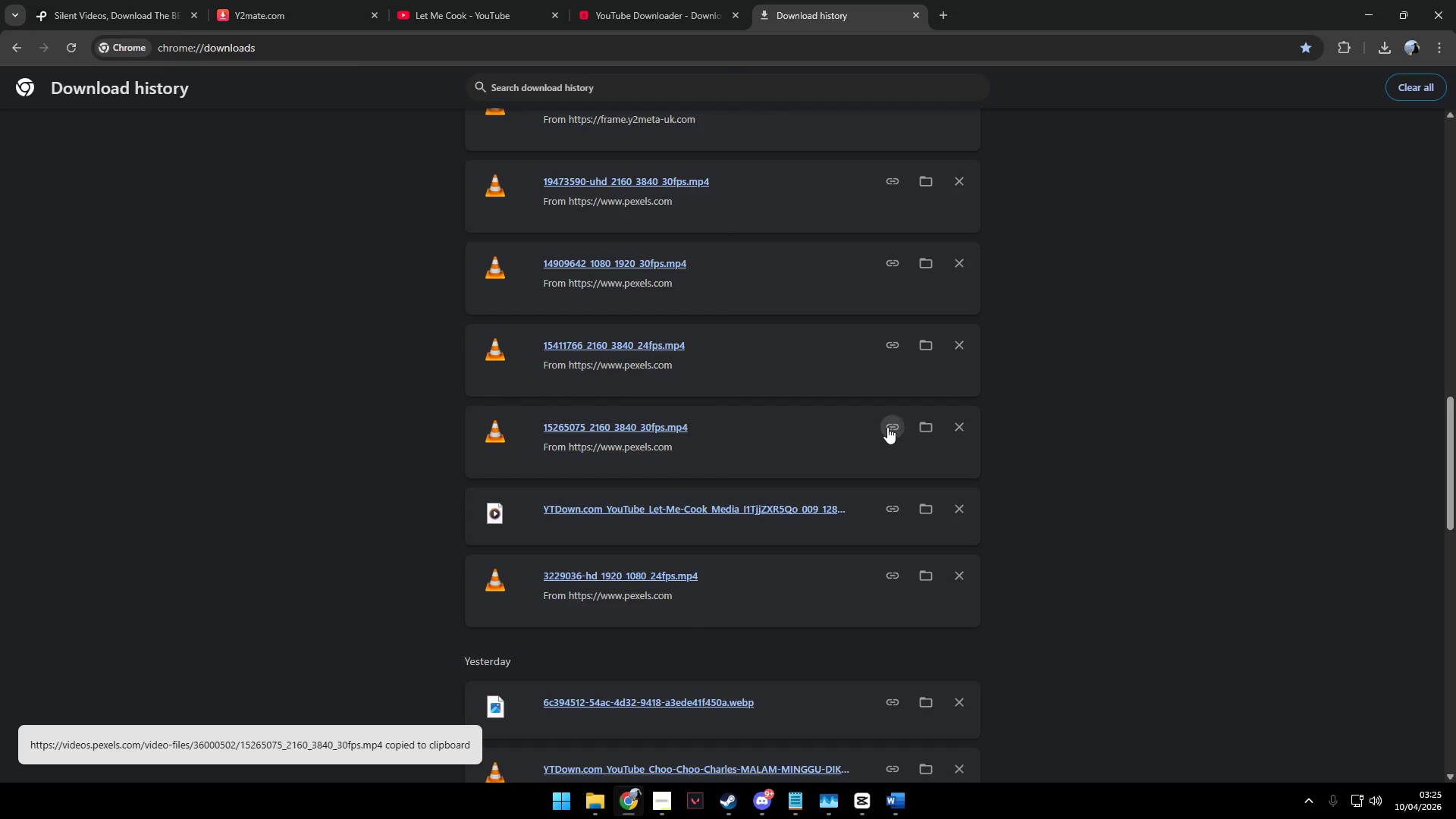 
key(Alt+AltLeft)
 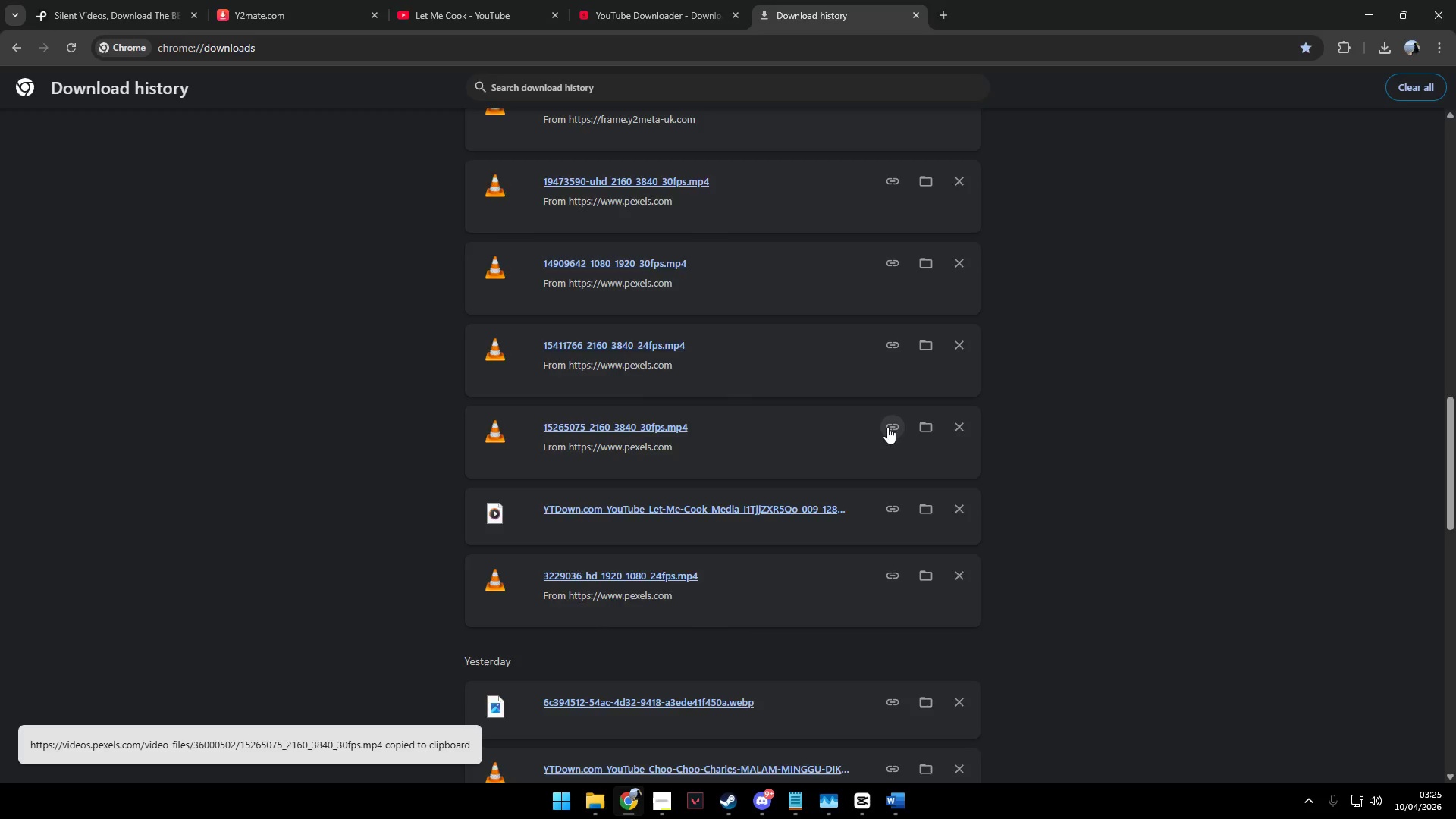 
key(Alt+Tab)
 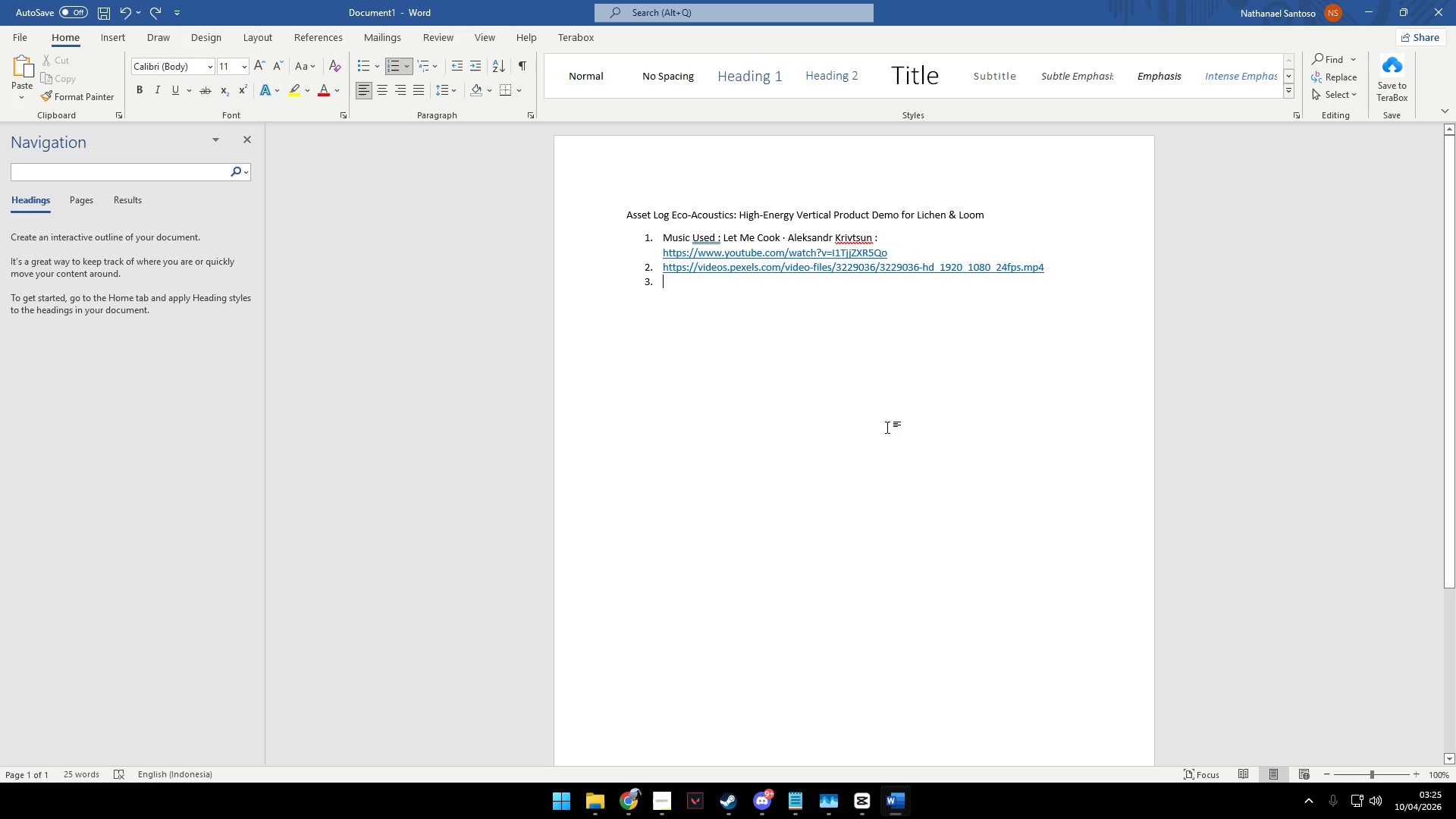 
key(Control+C)
 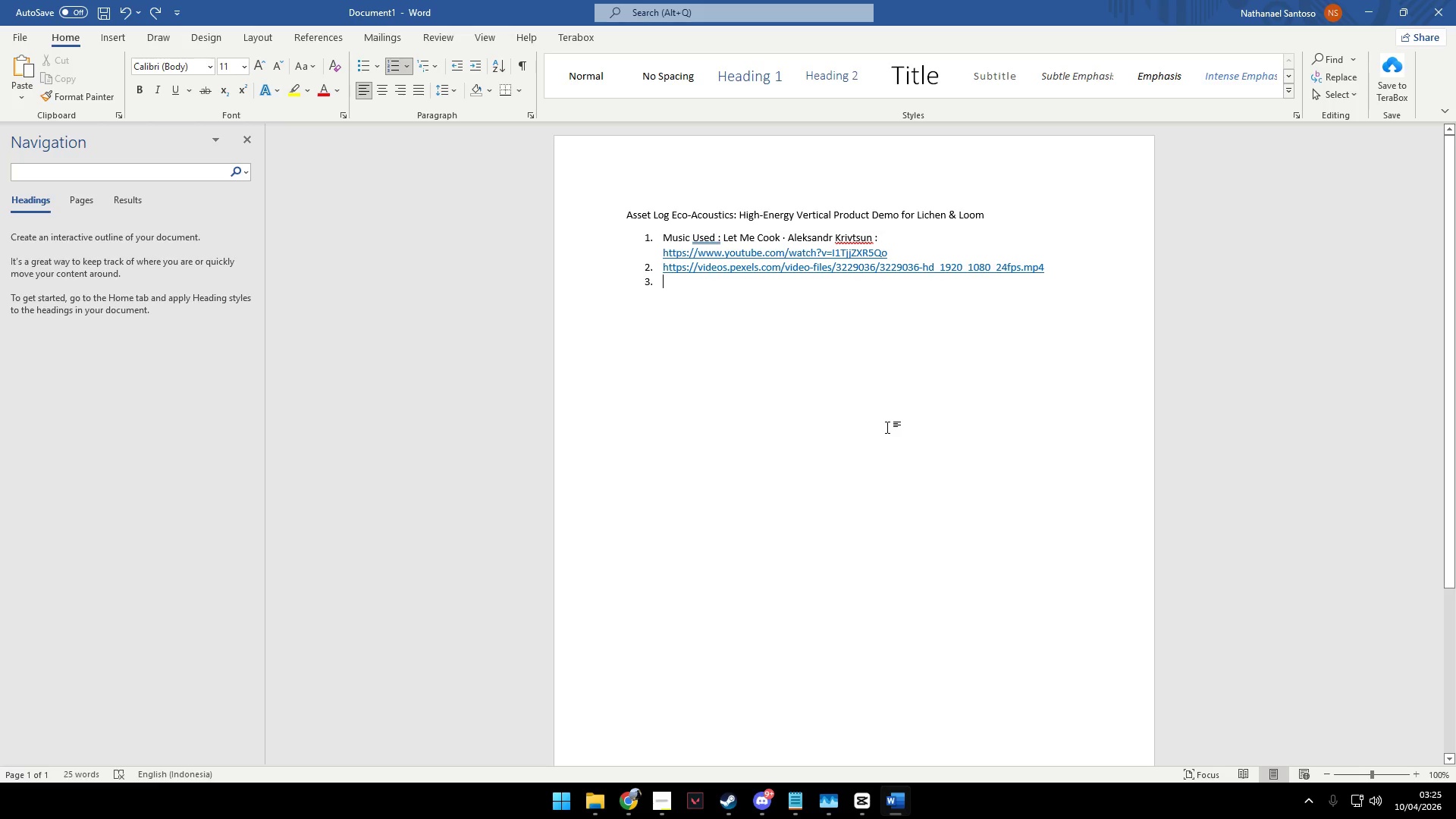 
key(Control+V)
 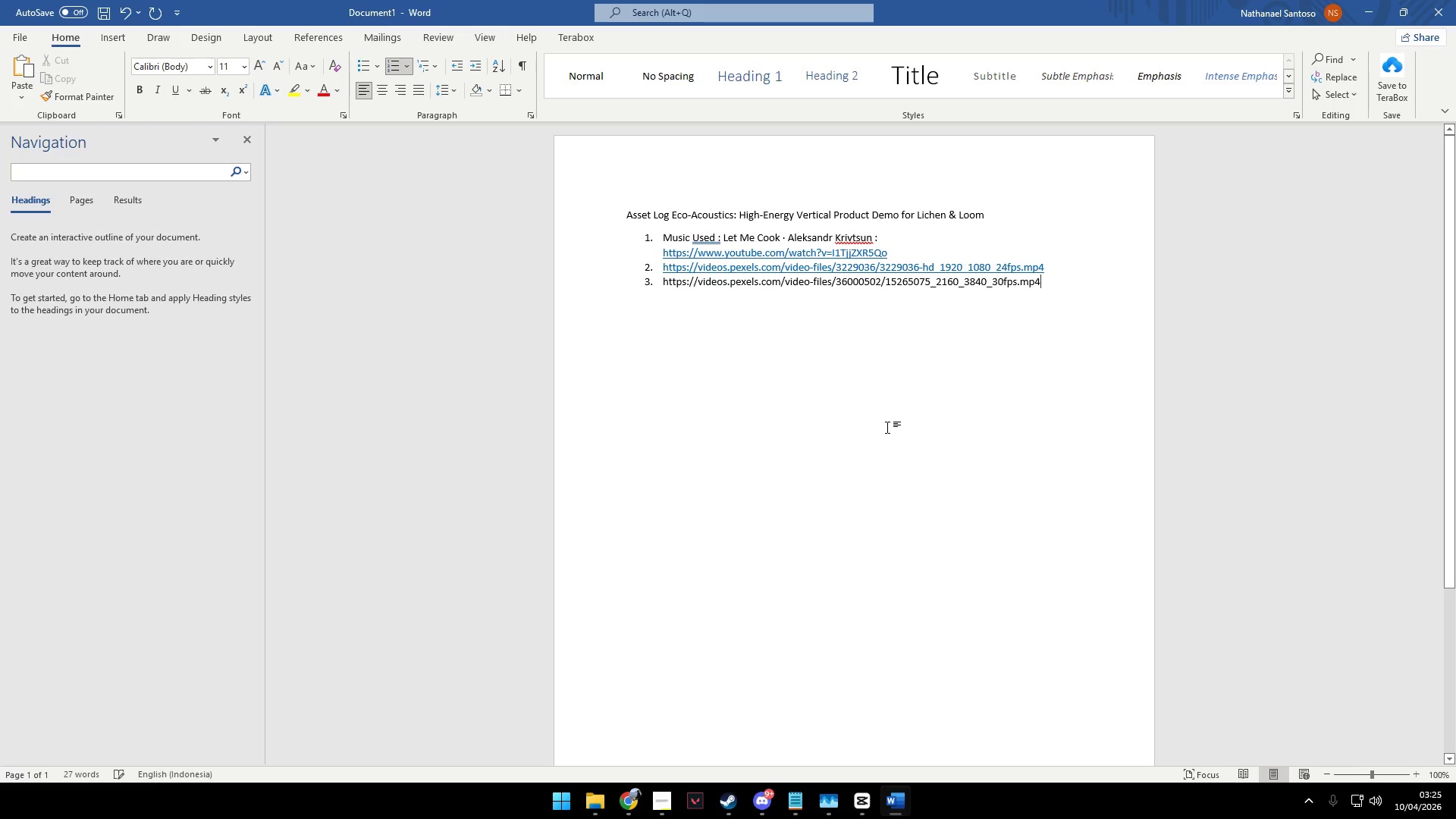 
key(Enter)
 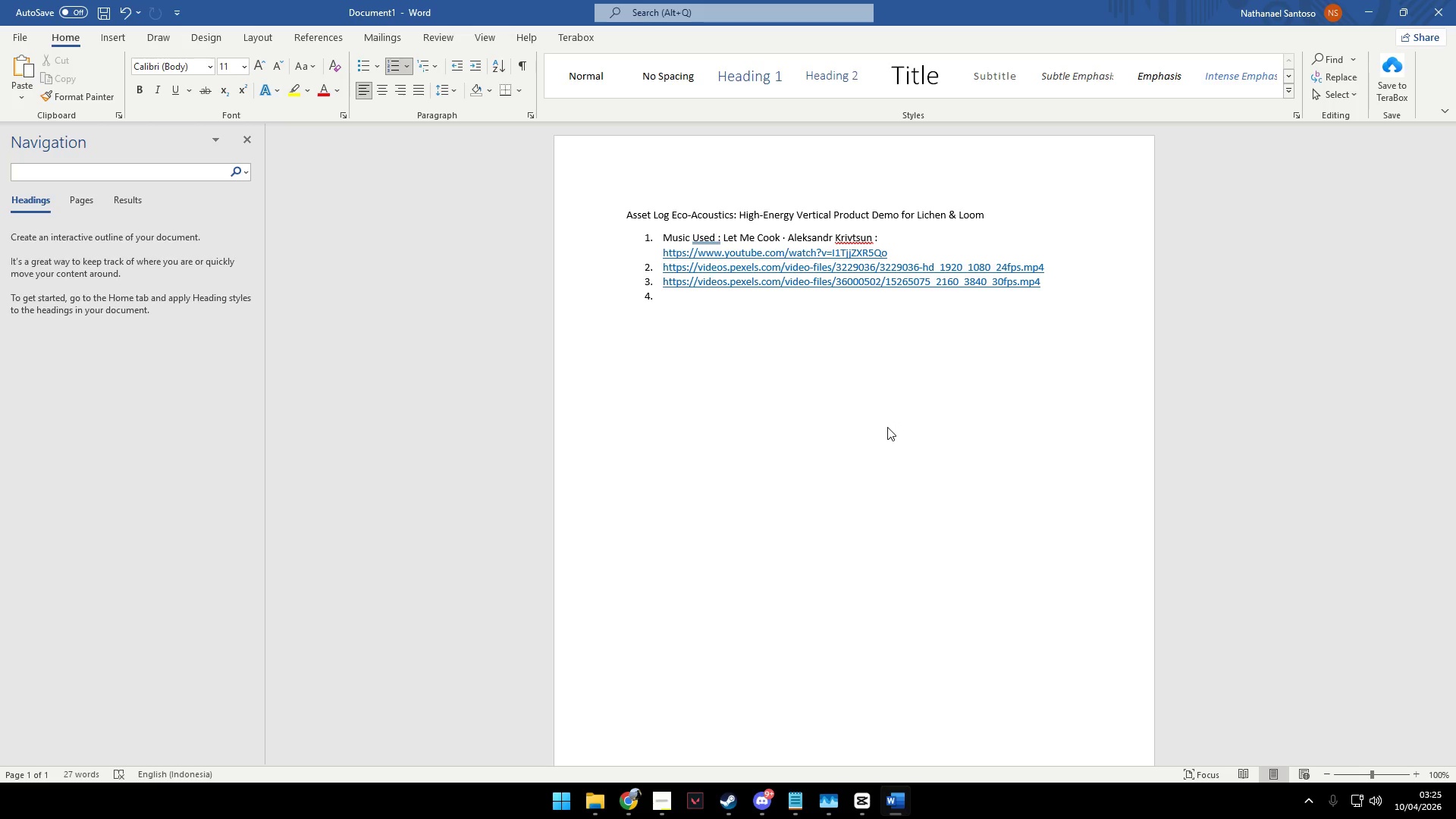 
key(Alt+AltLeft)
 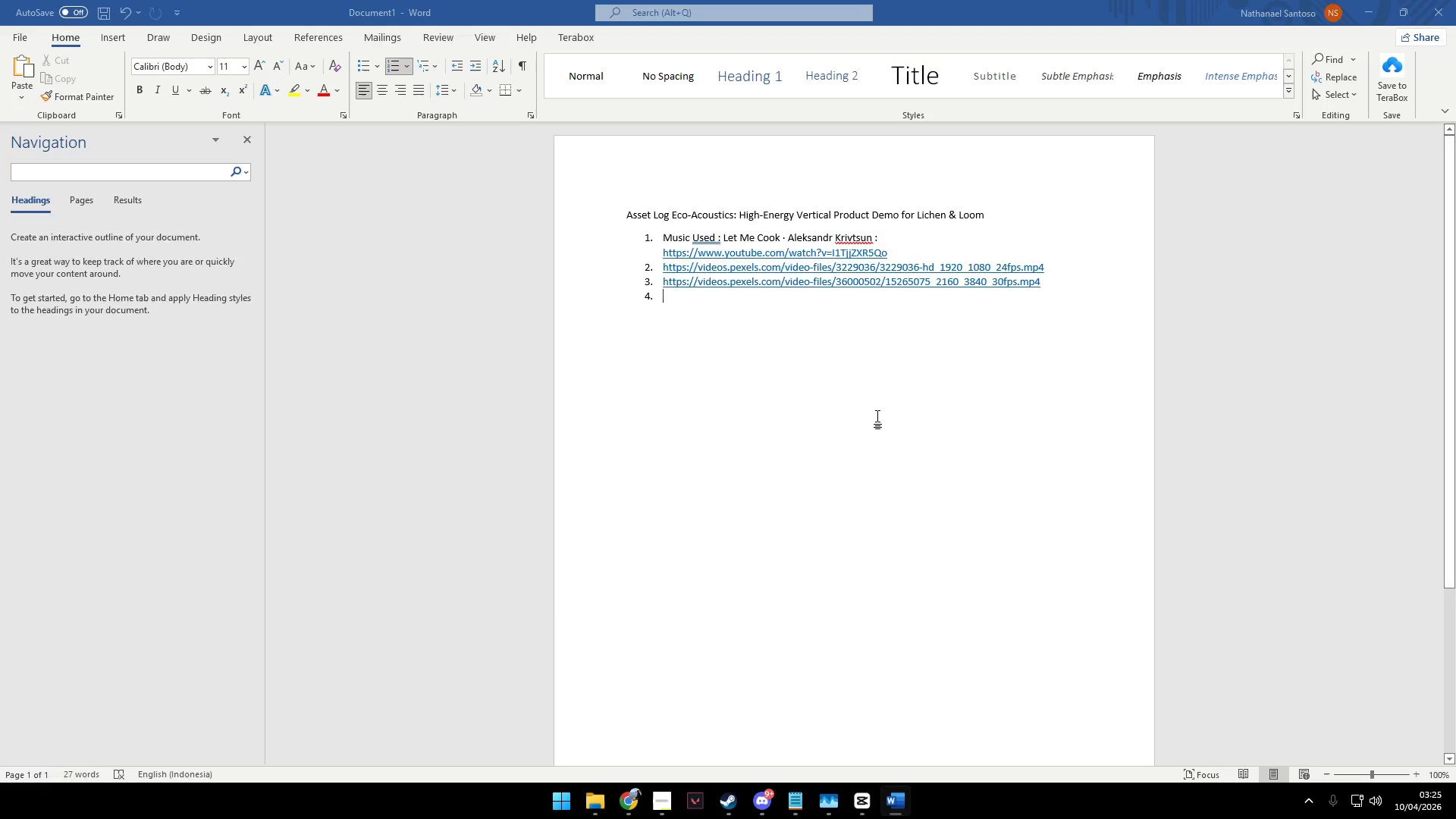 
key(Alt+Tab)
 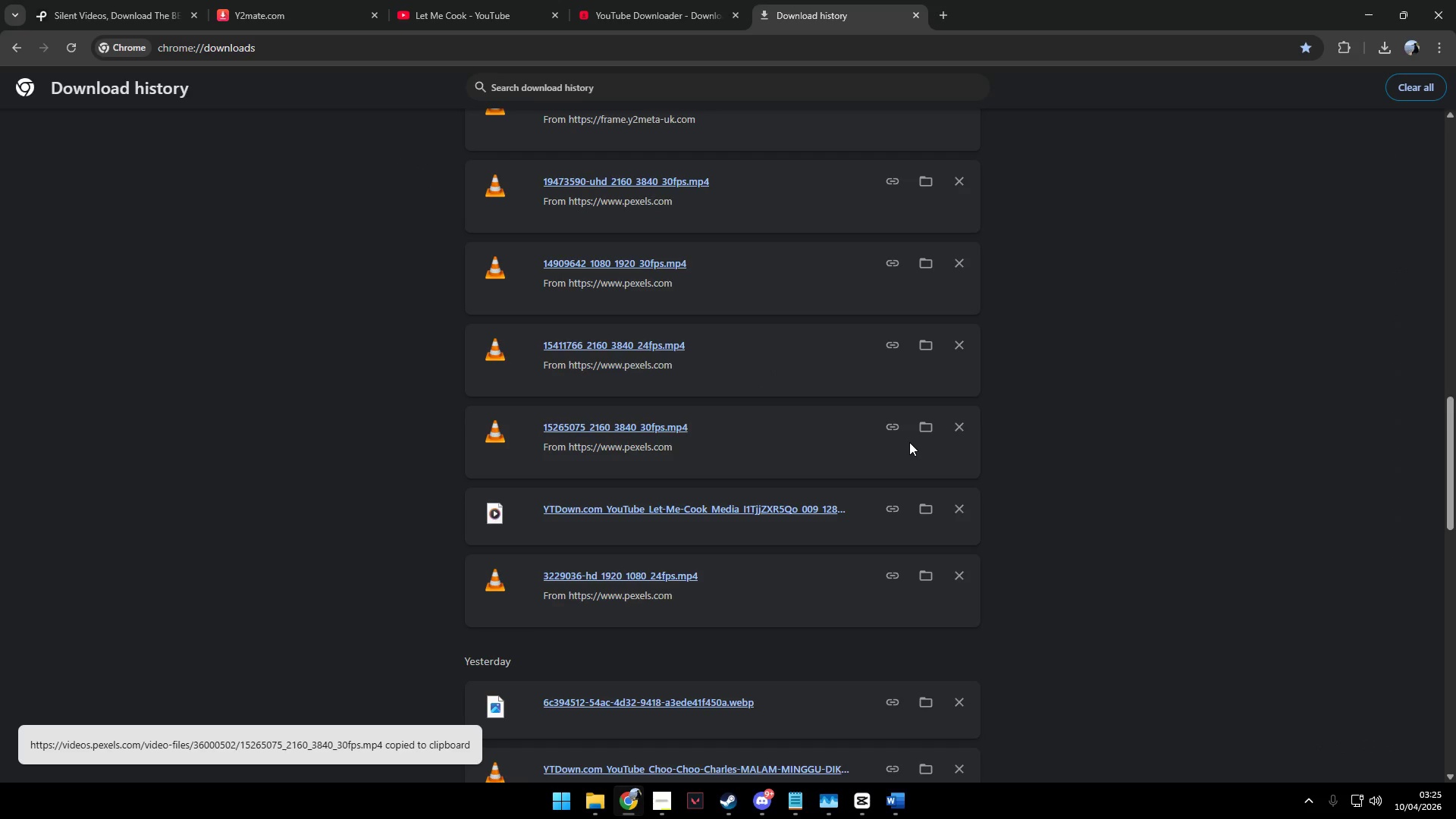 
key(Alt+AltLeft)
 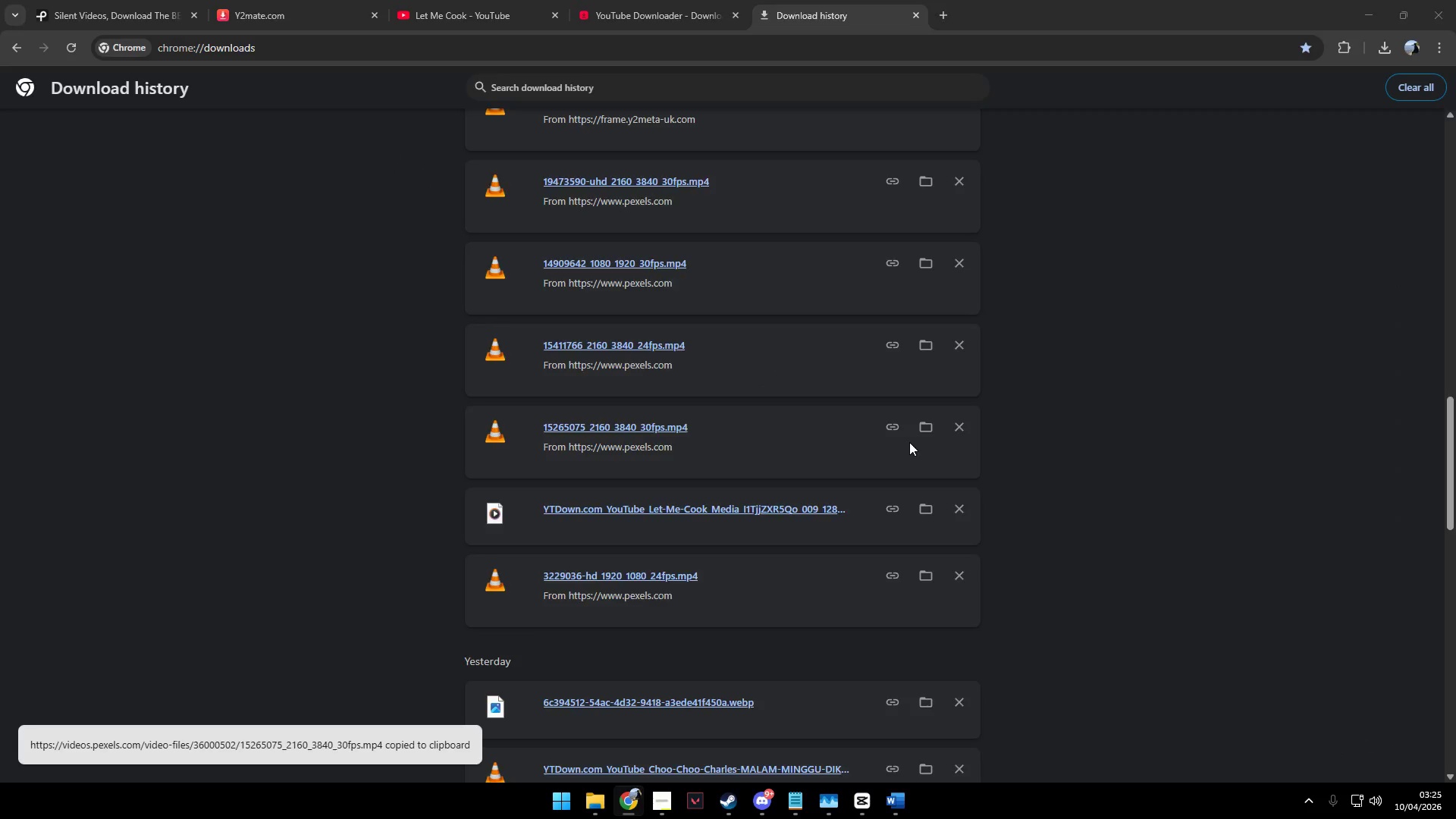 
key(Alt+Tab)
 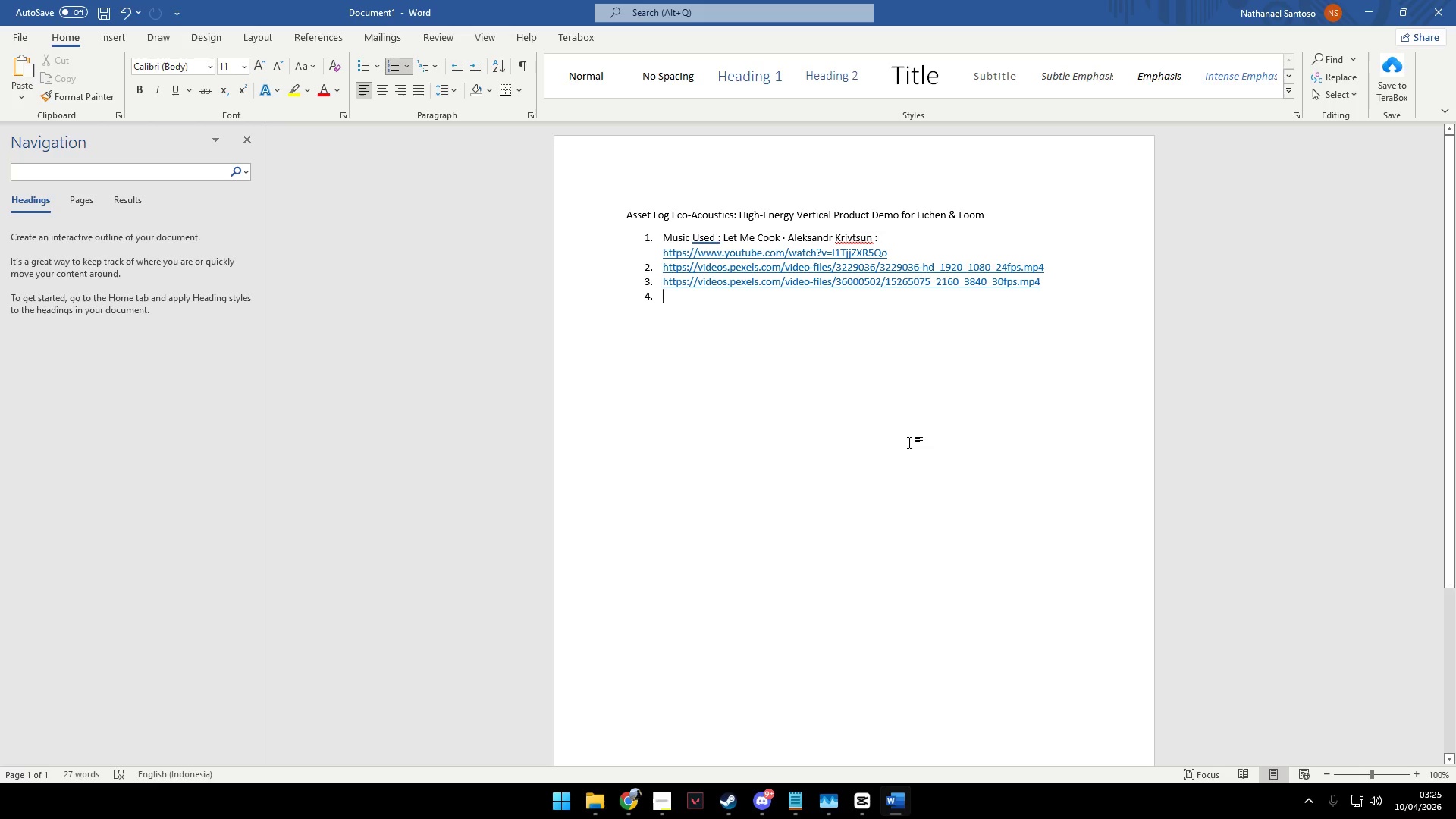 
key(Alt+AltLeft)
 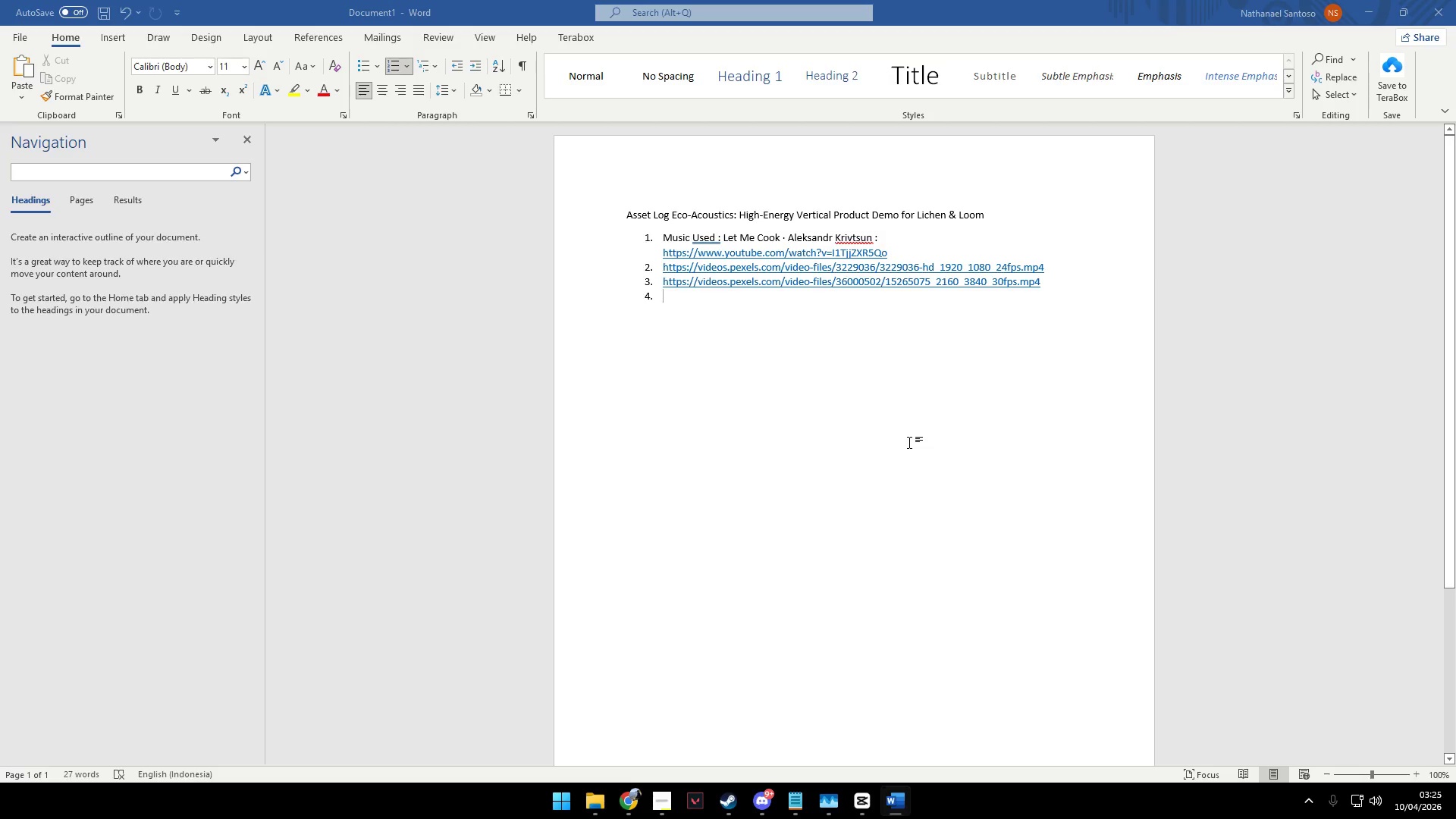 
key(Alt+Tab)
 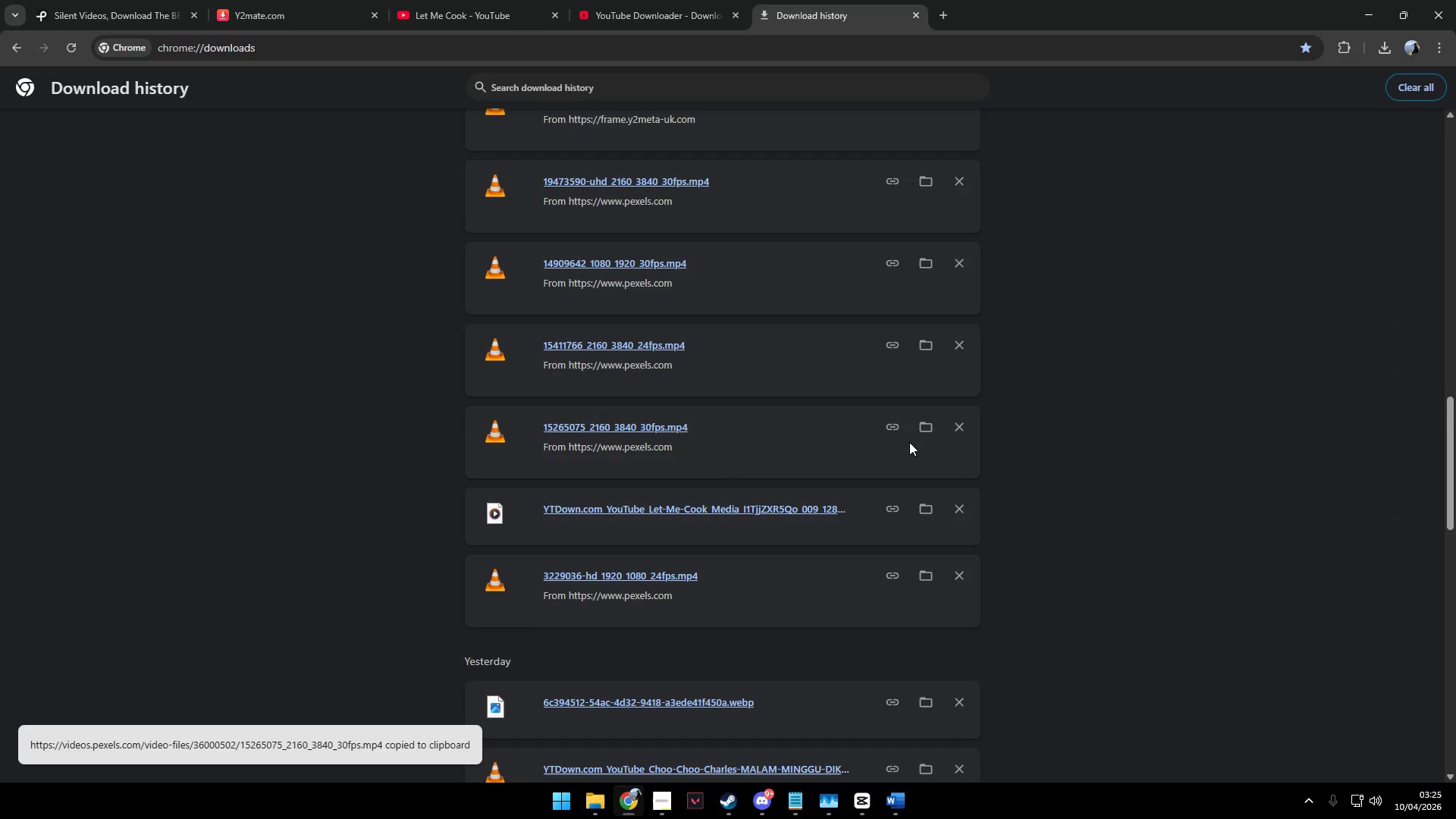 
scroll: coordinate [909, 442], scroll_direction: up, amount: 1.0
 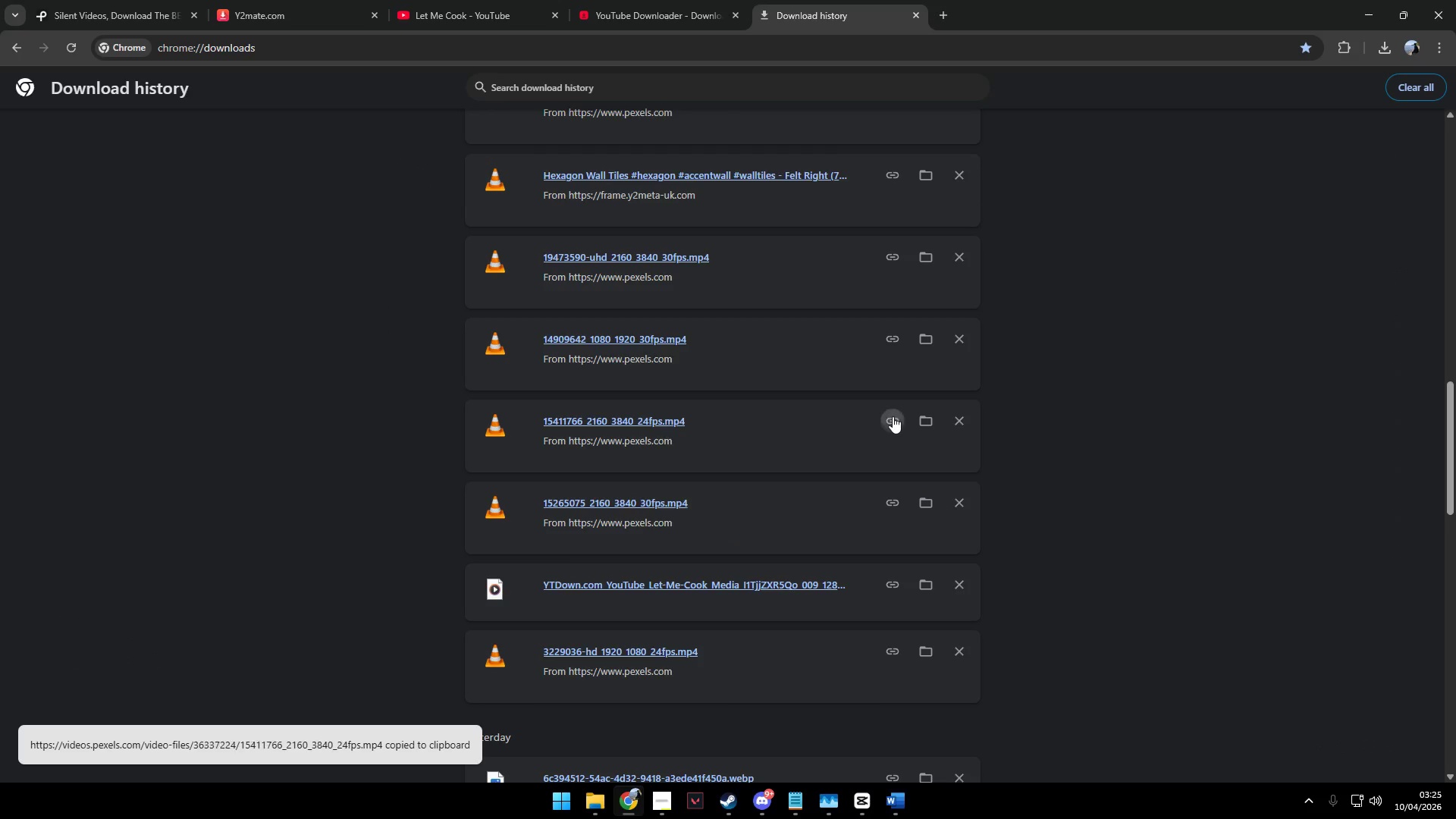 
key(Alt+AltLeft)
 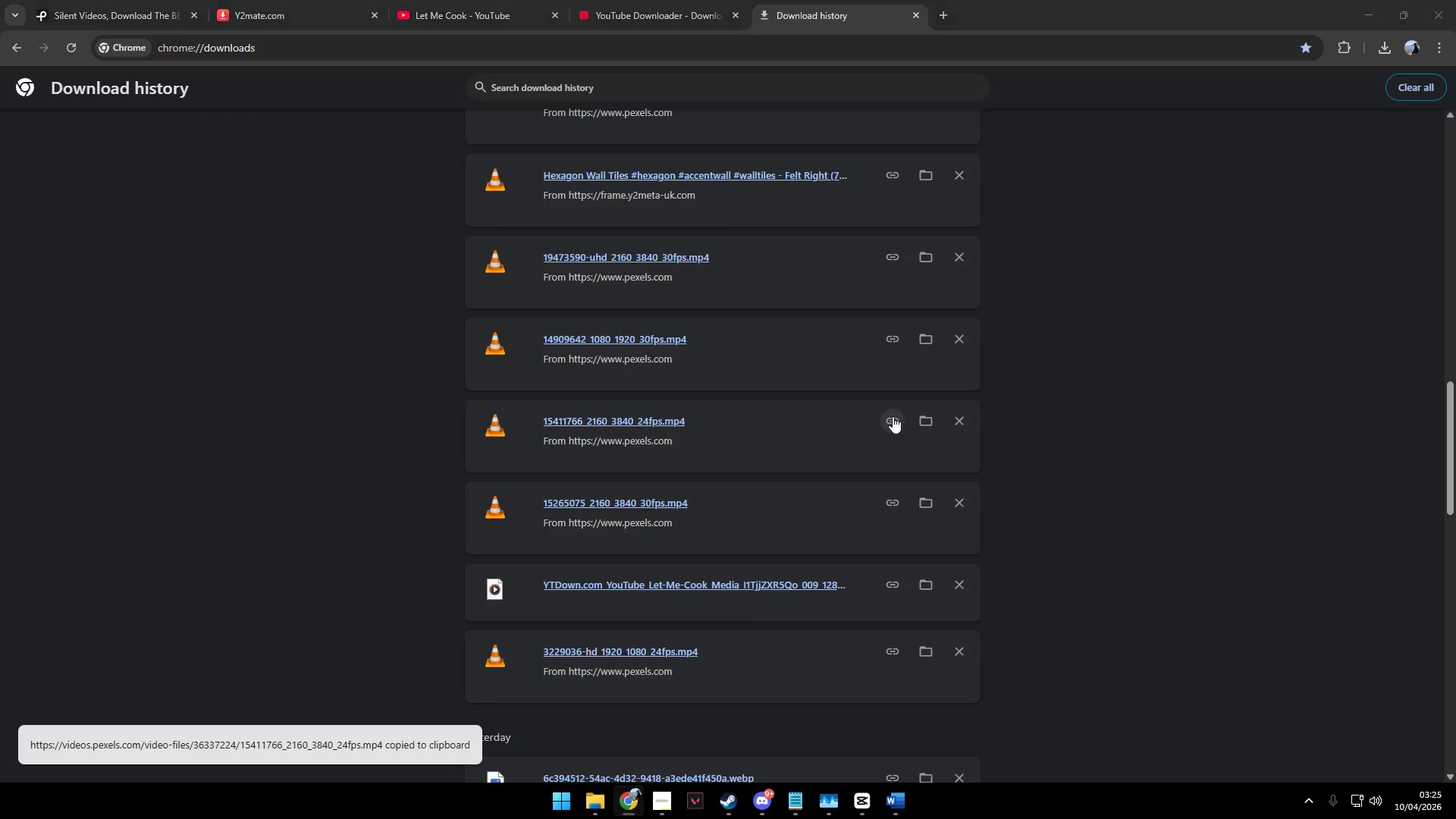 
key(Alt+Tab)
 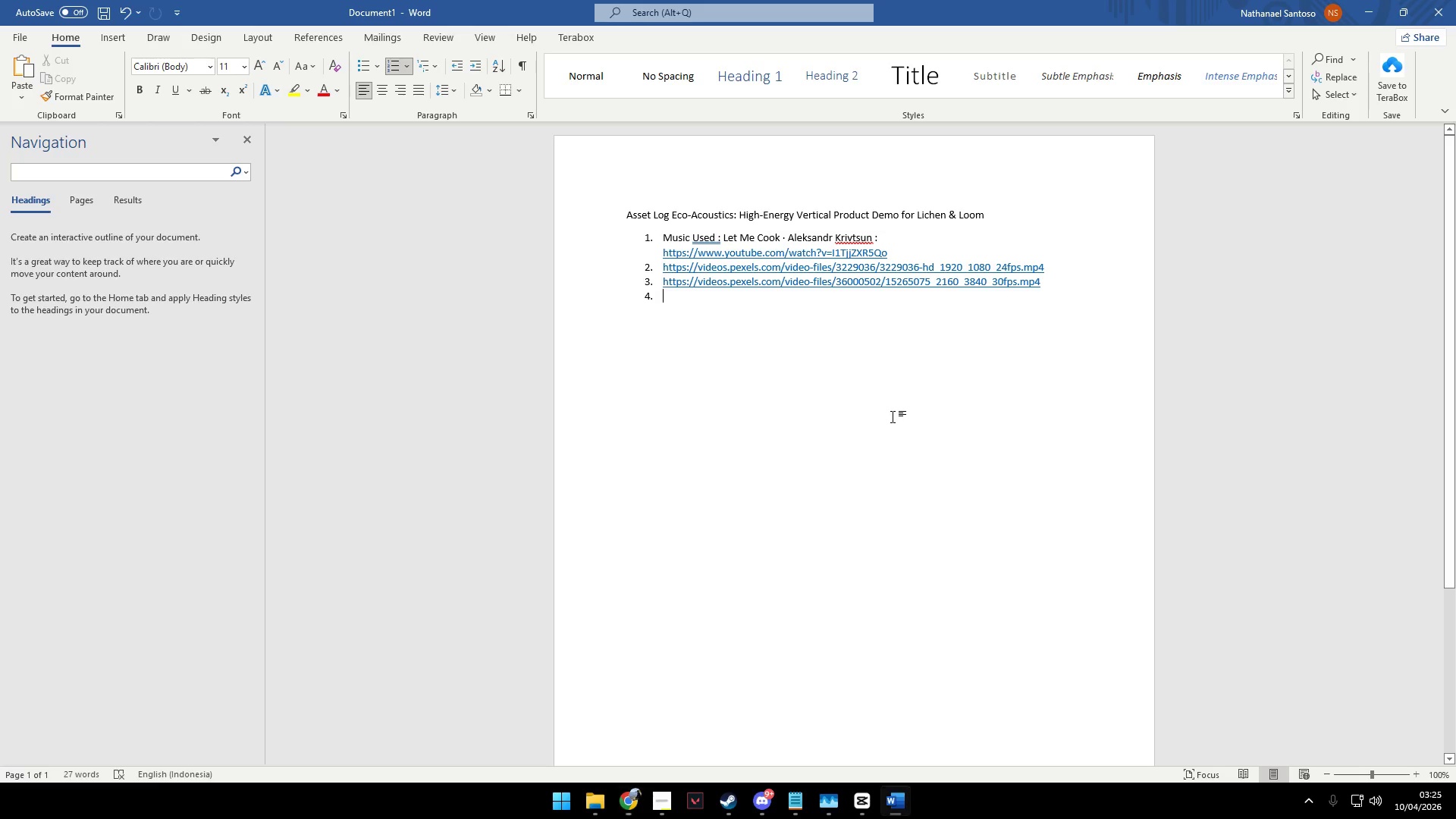 
key(Control+V)
 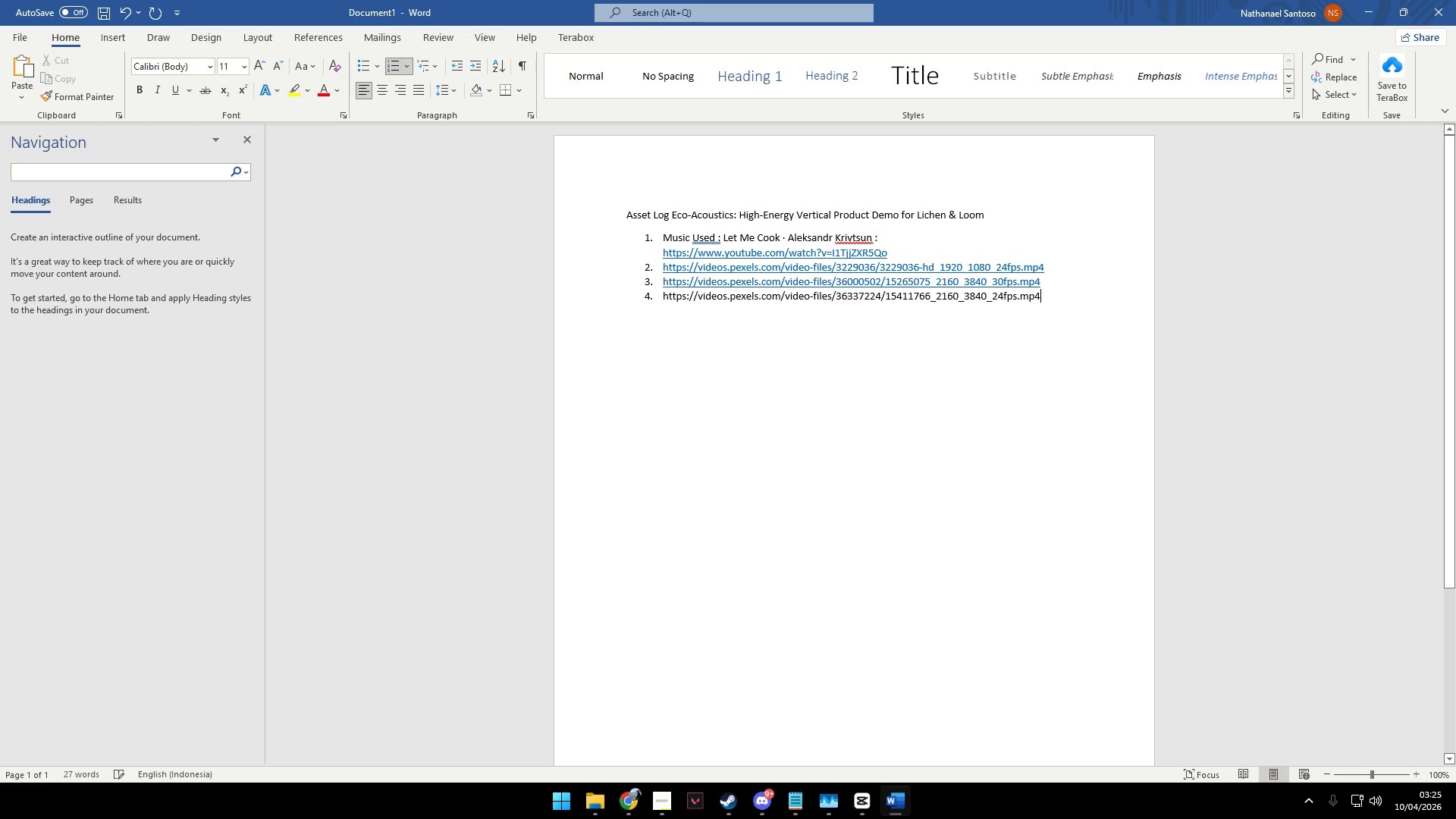 
key(Enter)
 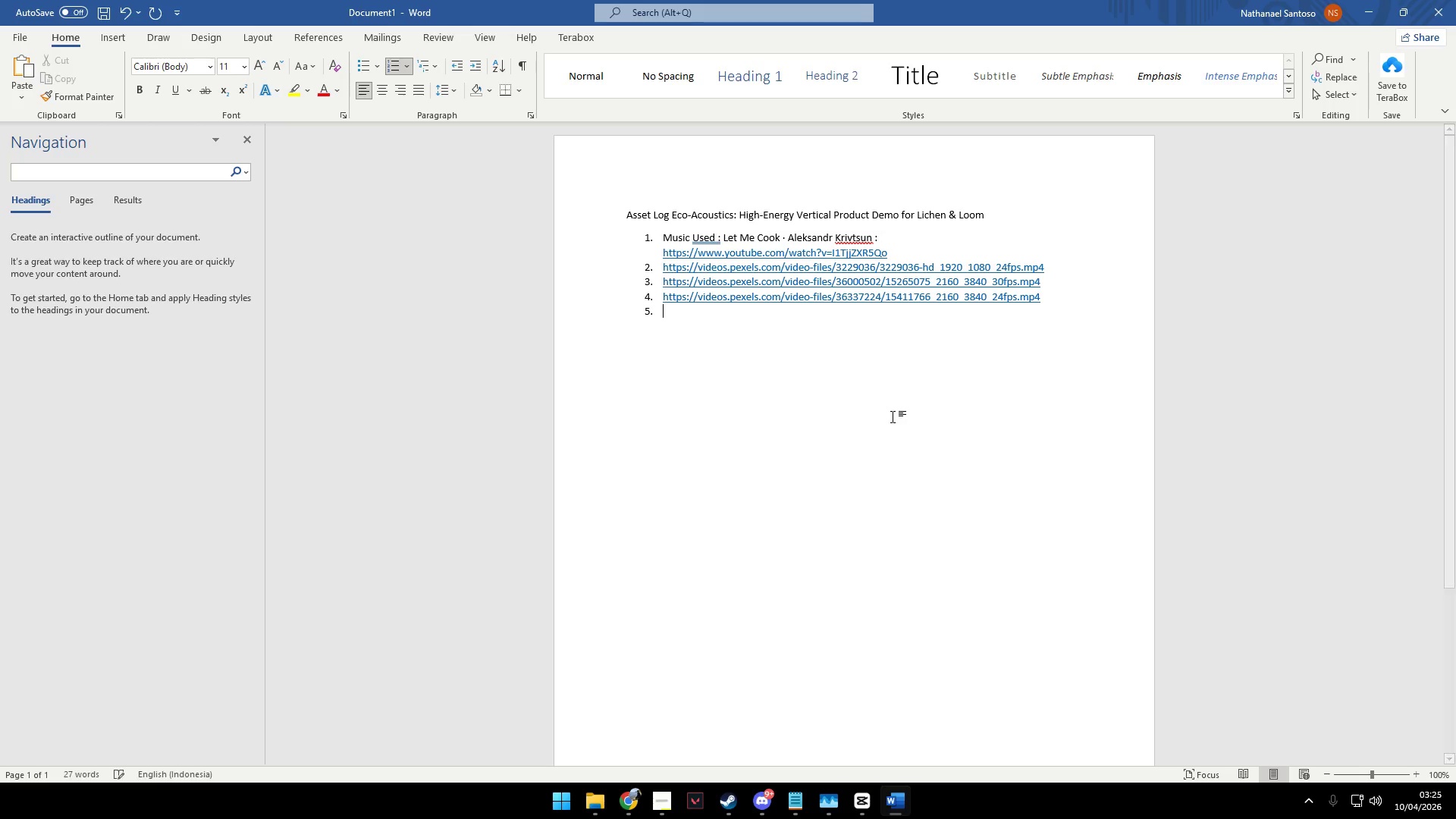 
key(Alt+AltLeft)
 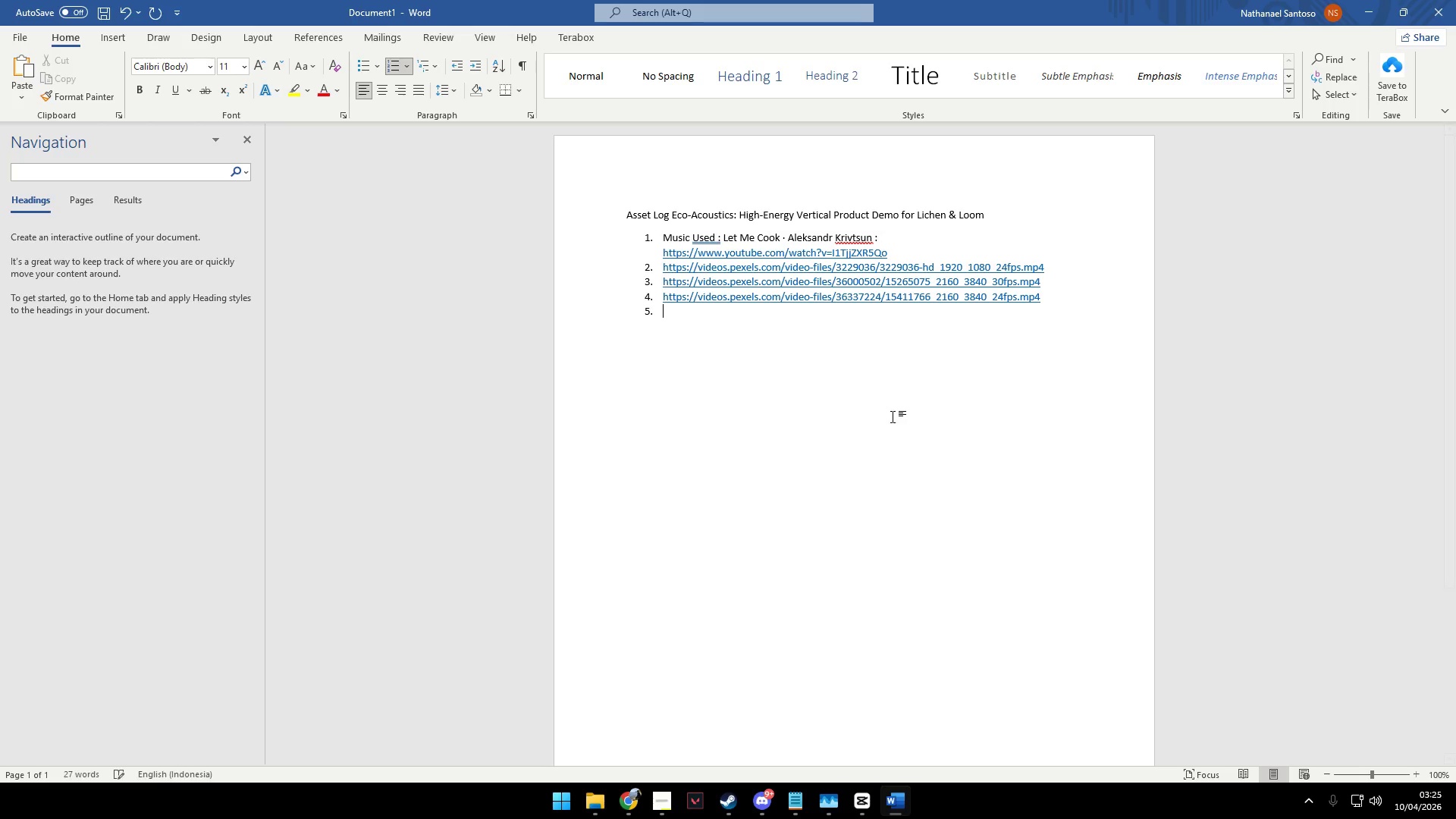 
key(Alt+Tab)
 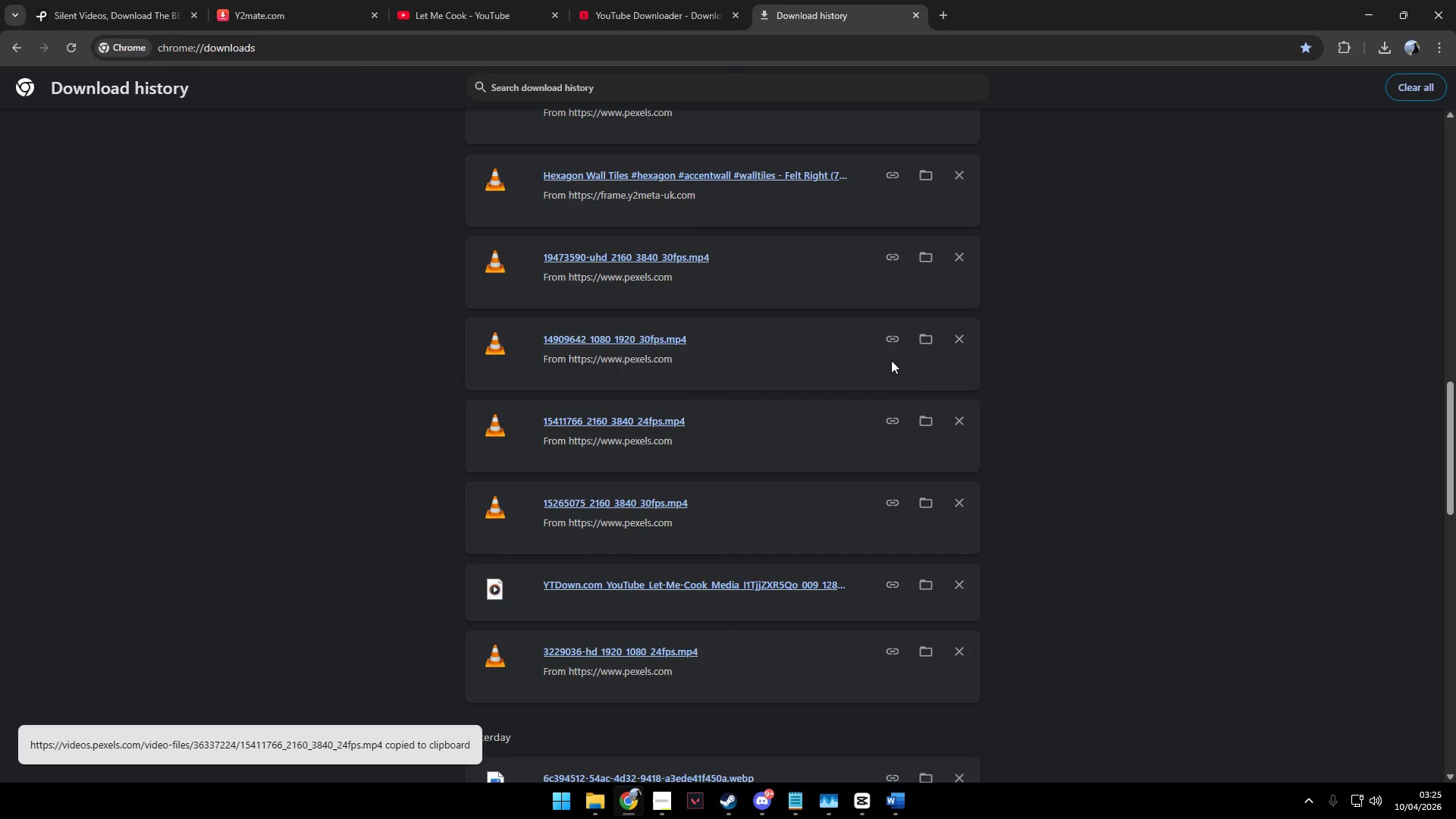 
left_click([891, 340])
 